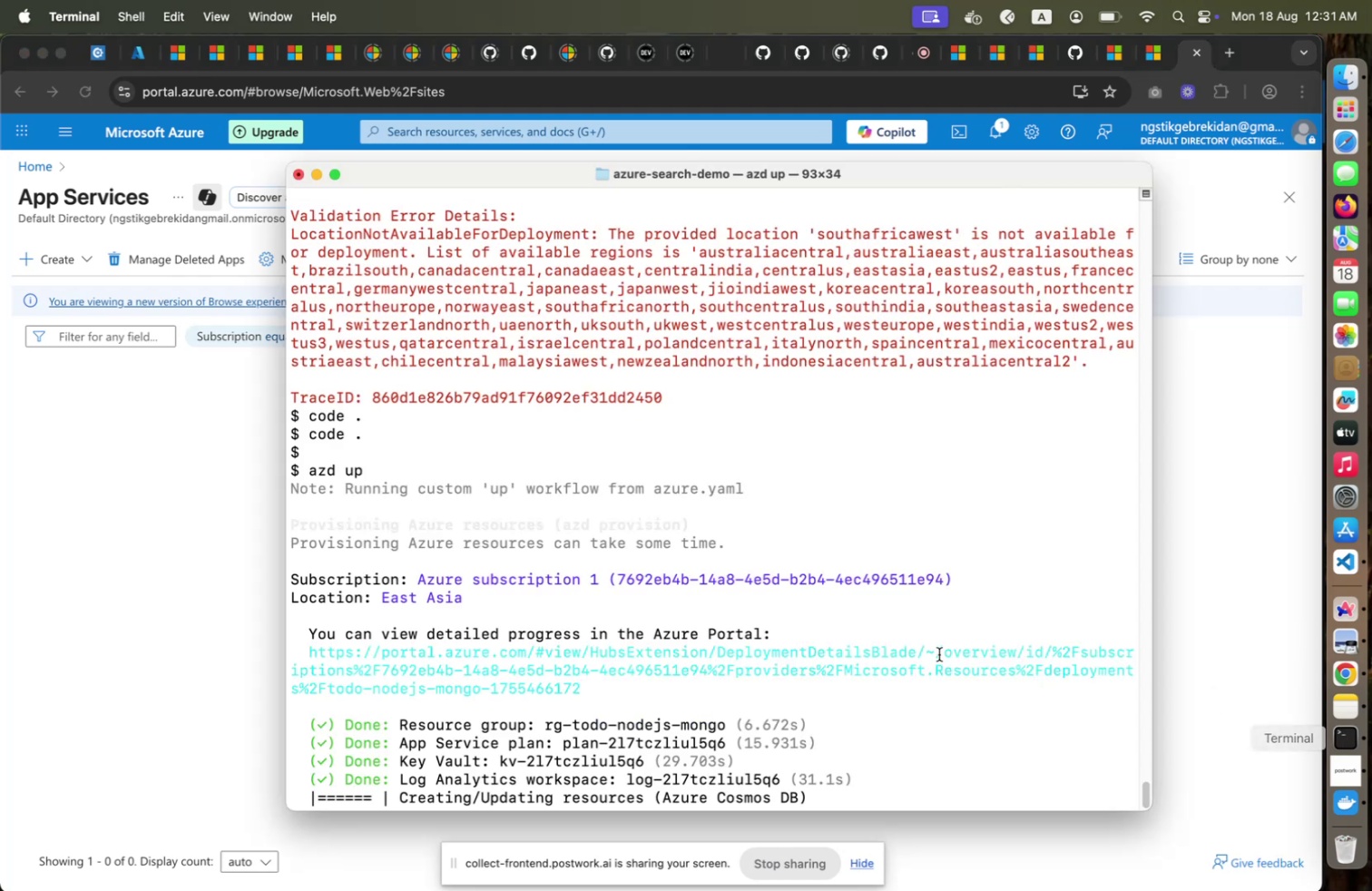 
left_click([1352, 735])
 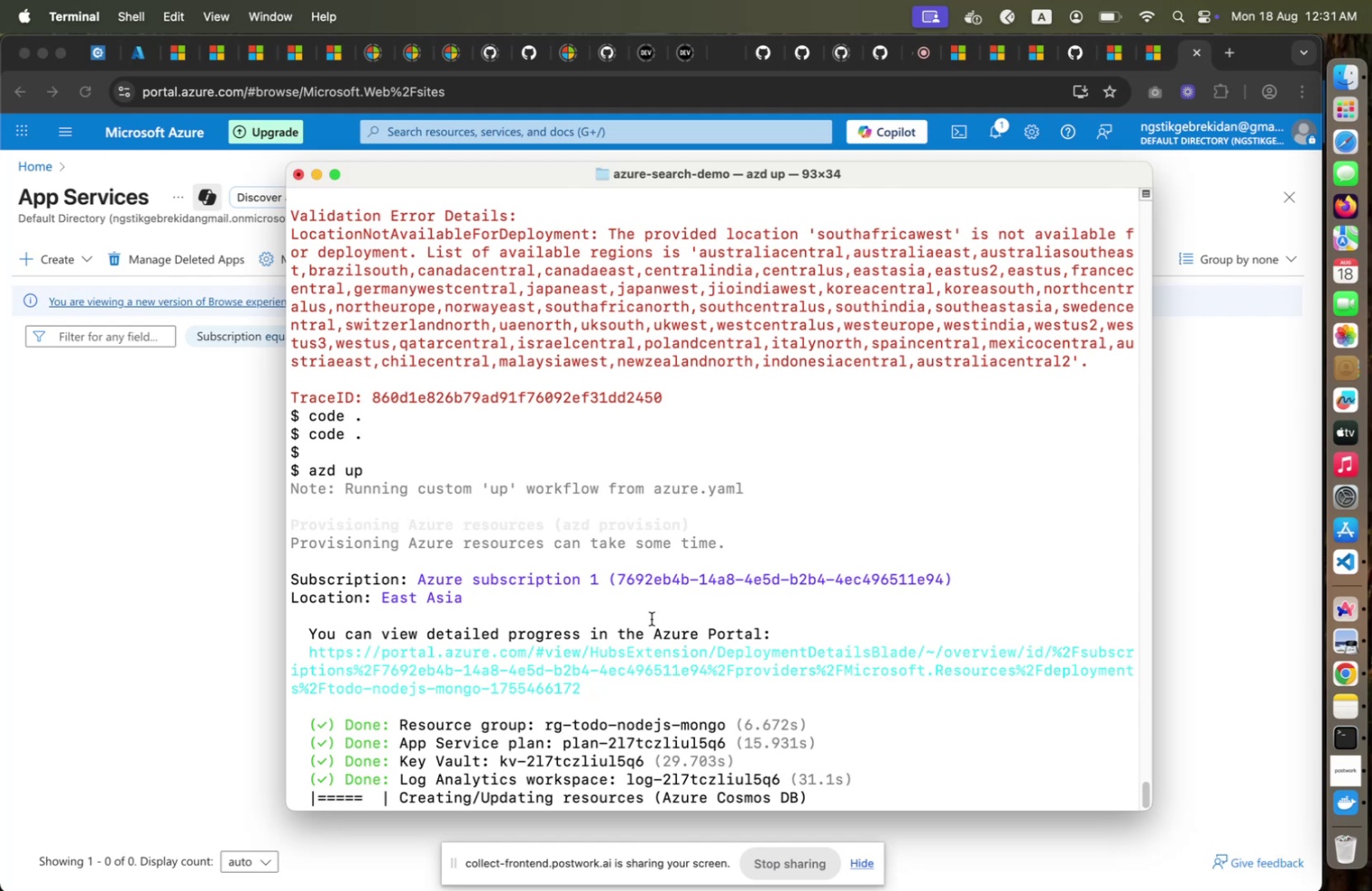 
wait(15.0)
 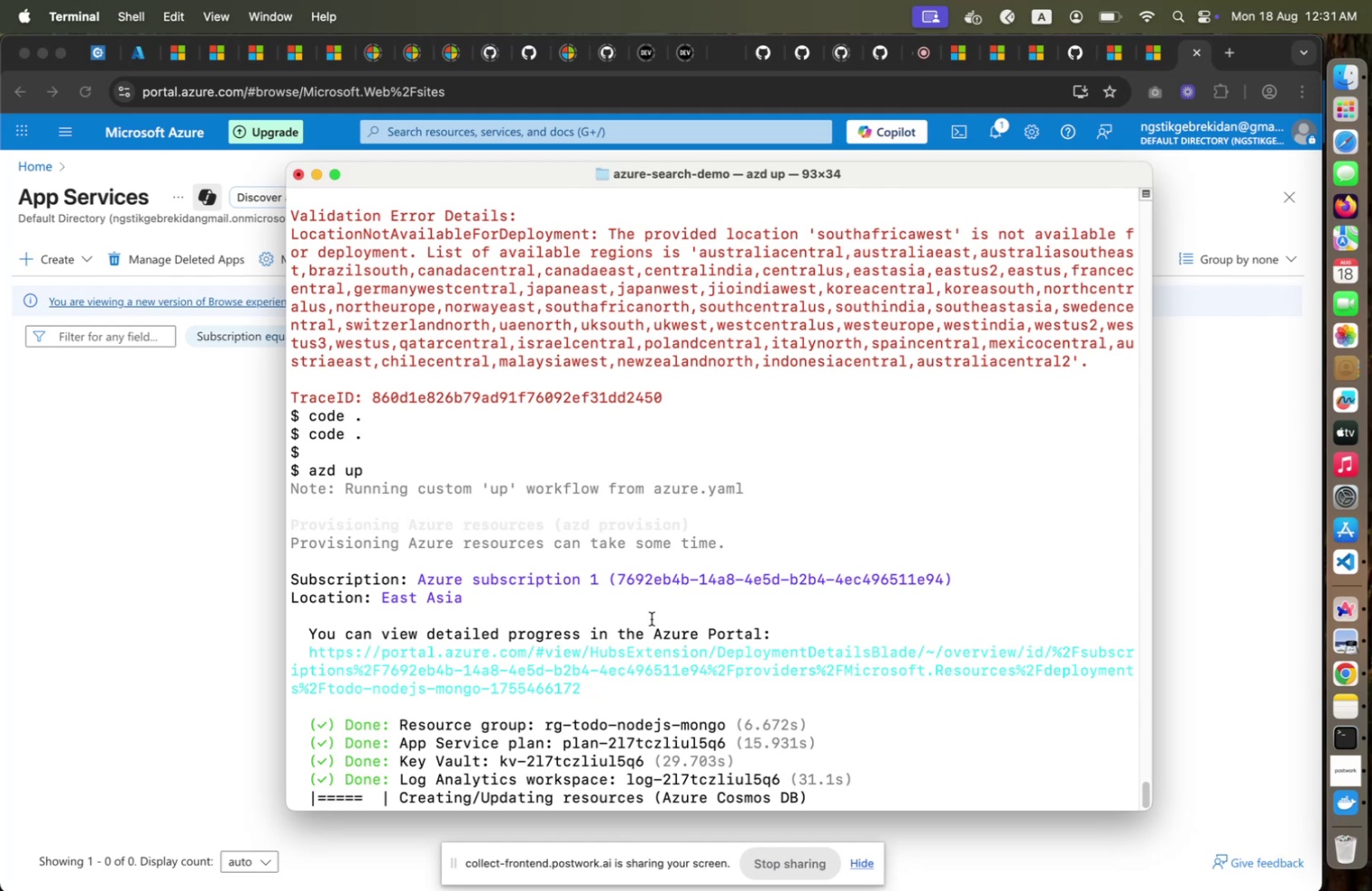 
left_click([1088, 335])
 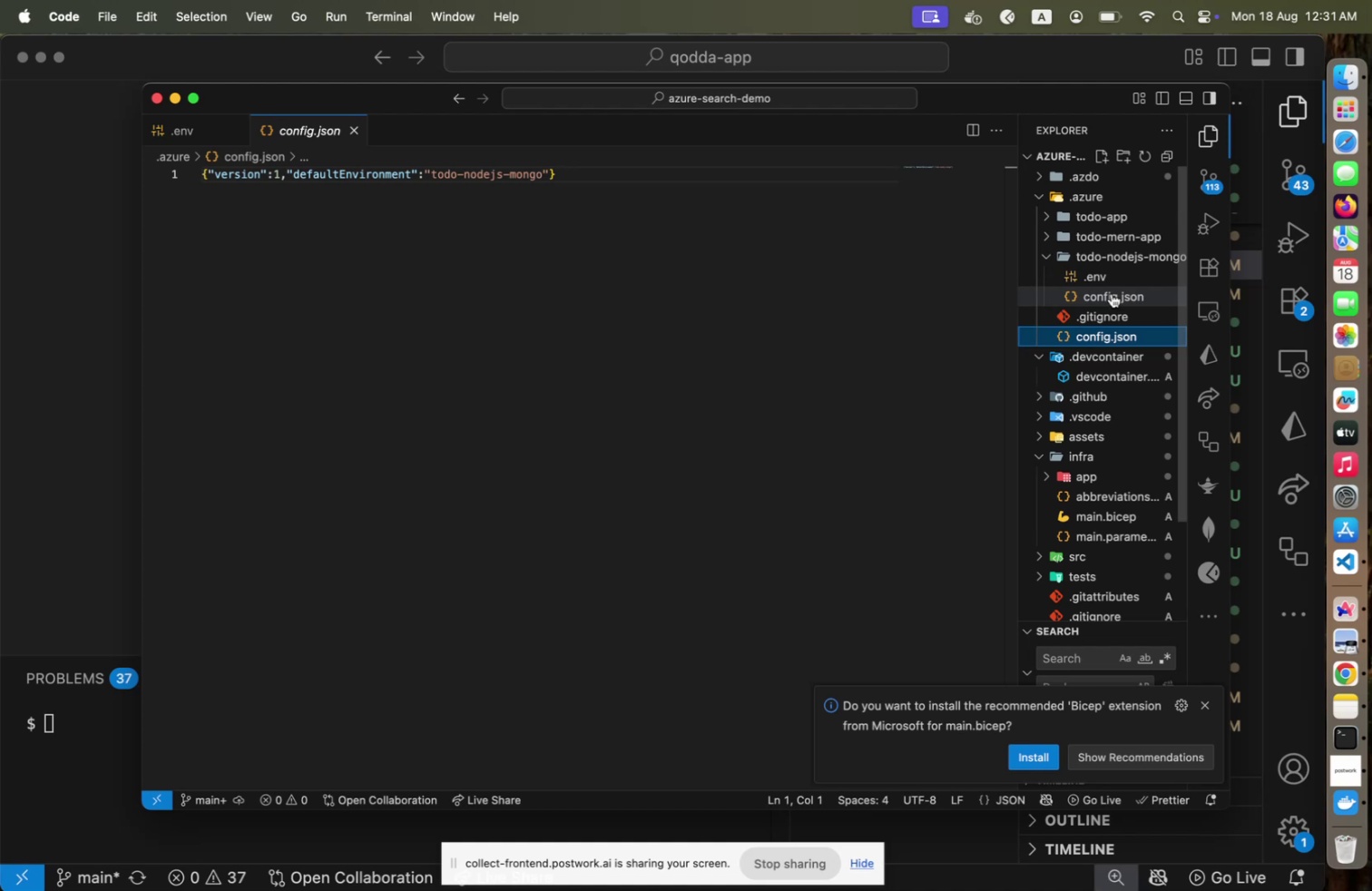 
left_click([1112, 293])
 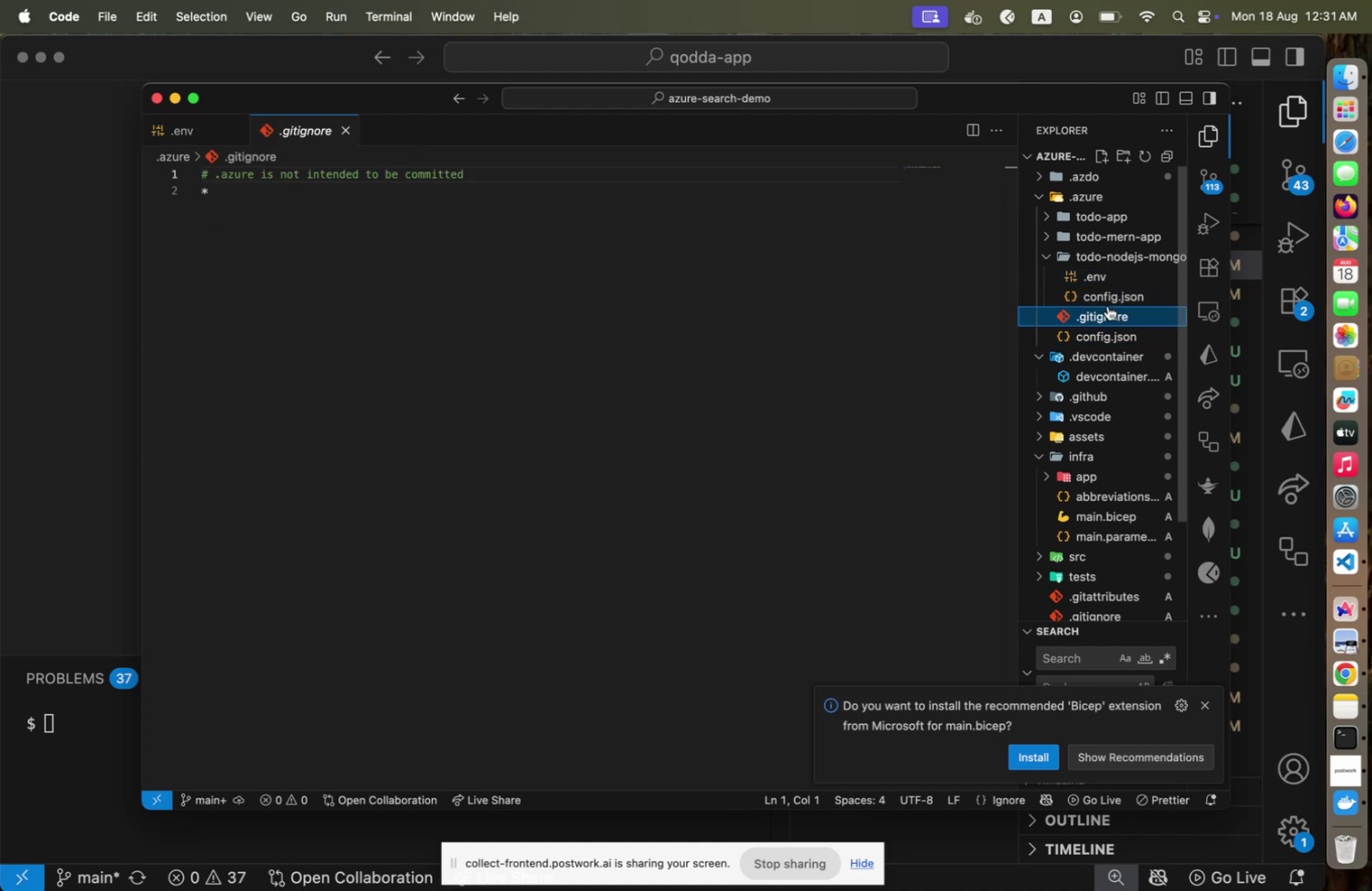 
left_click([1116, 274])
 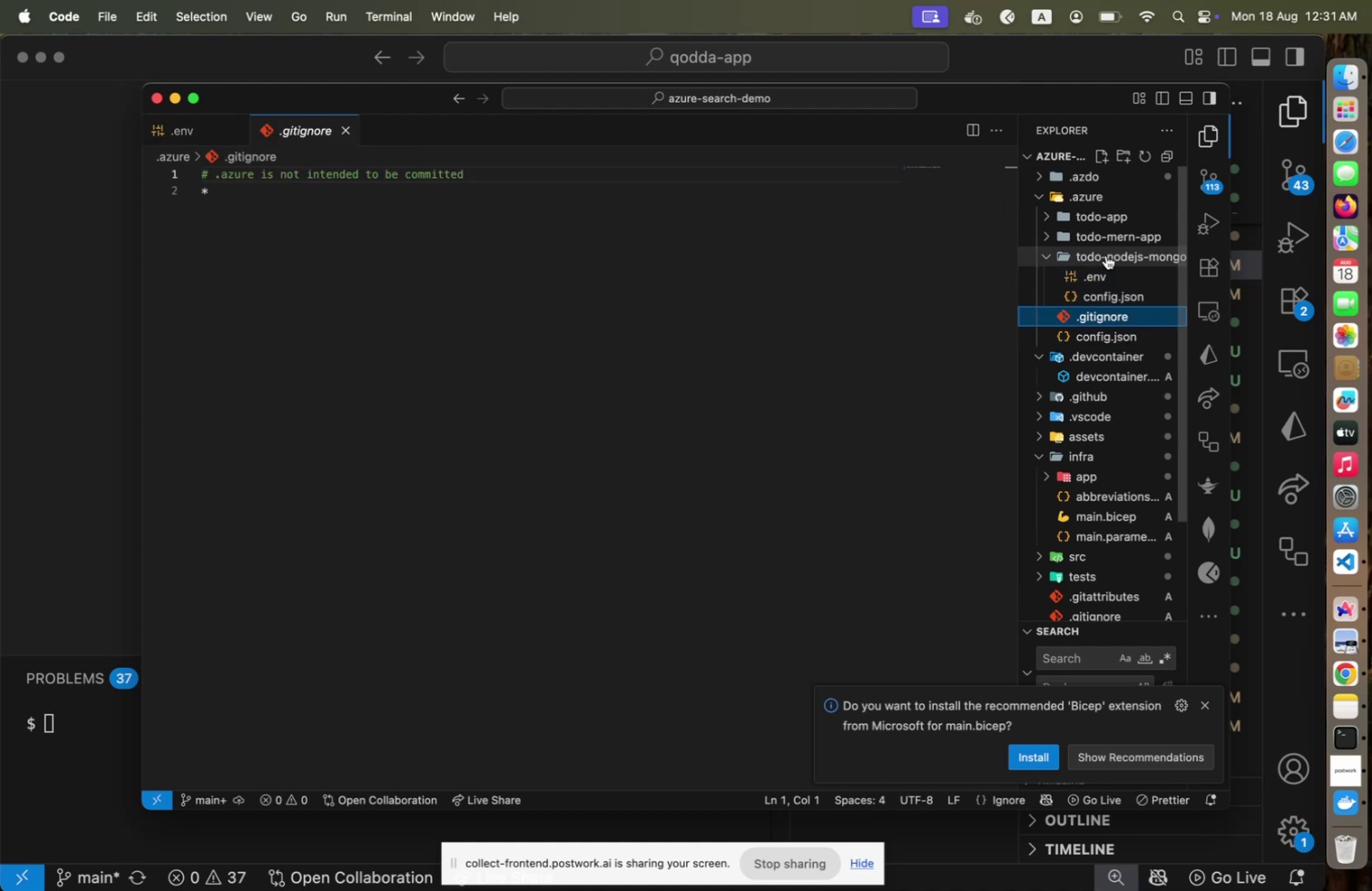 
left_click([1108, 306])
 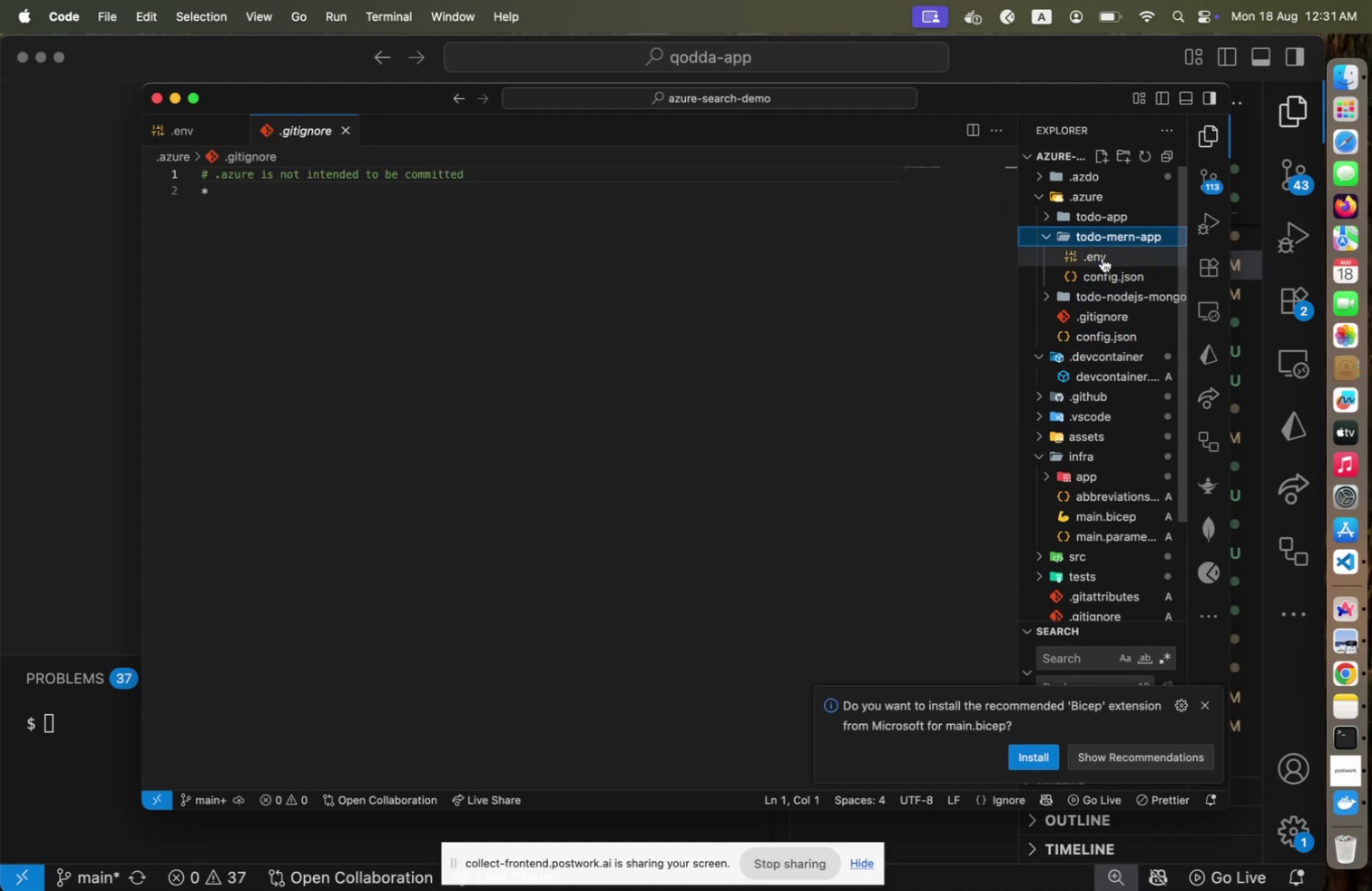 
double_click([1106, 238])
 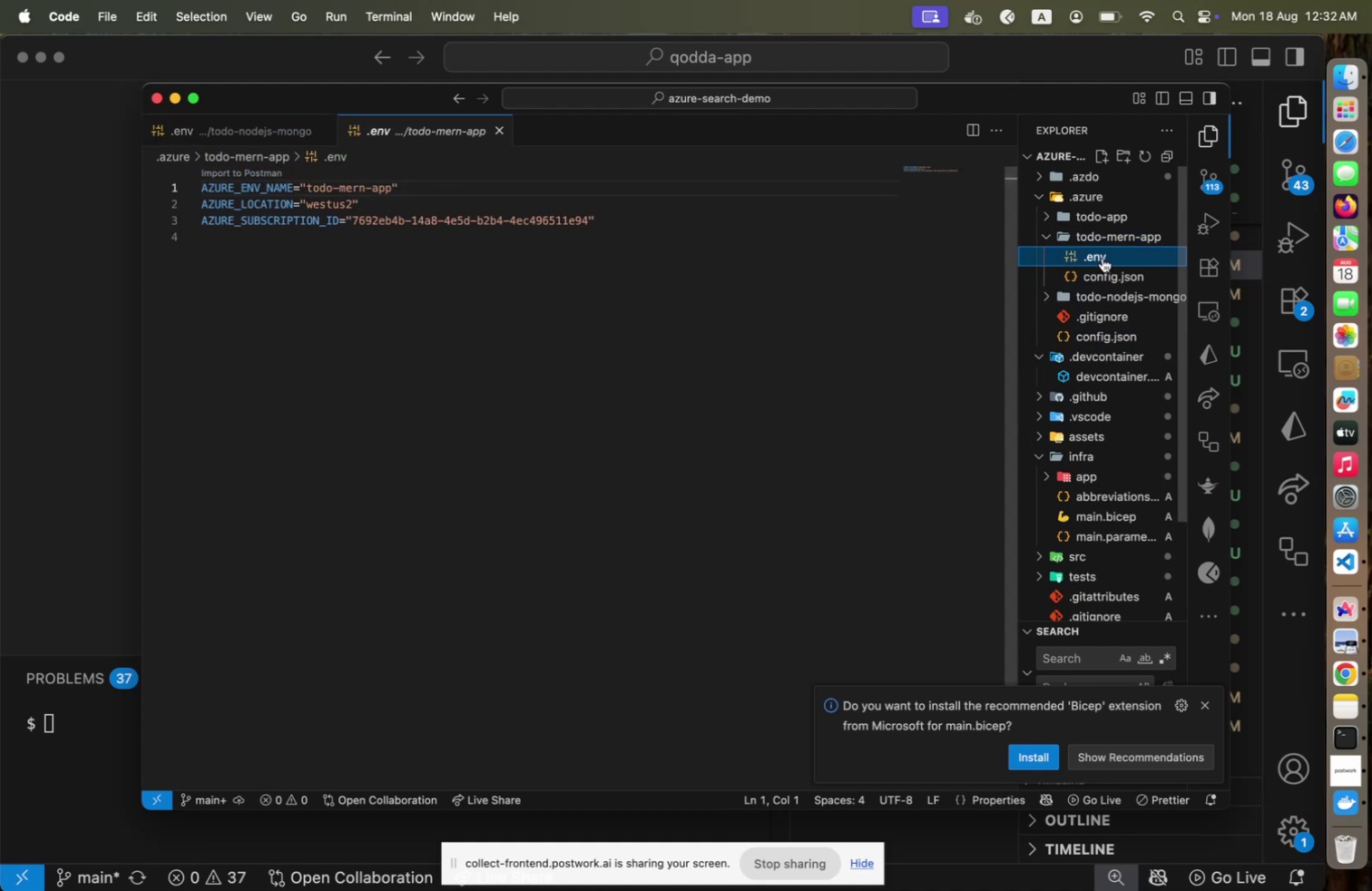 
left_click([1102, 258])
 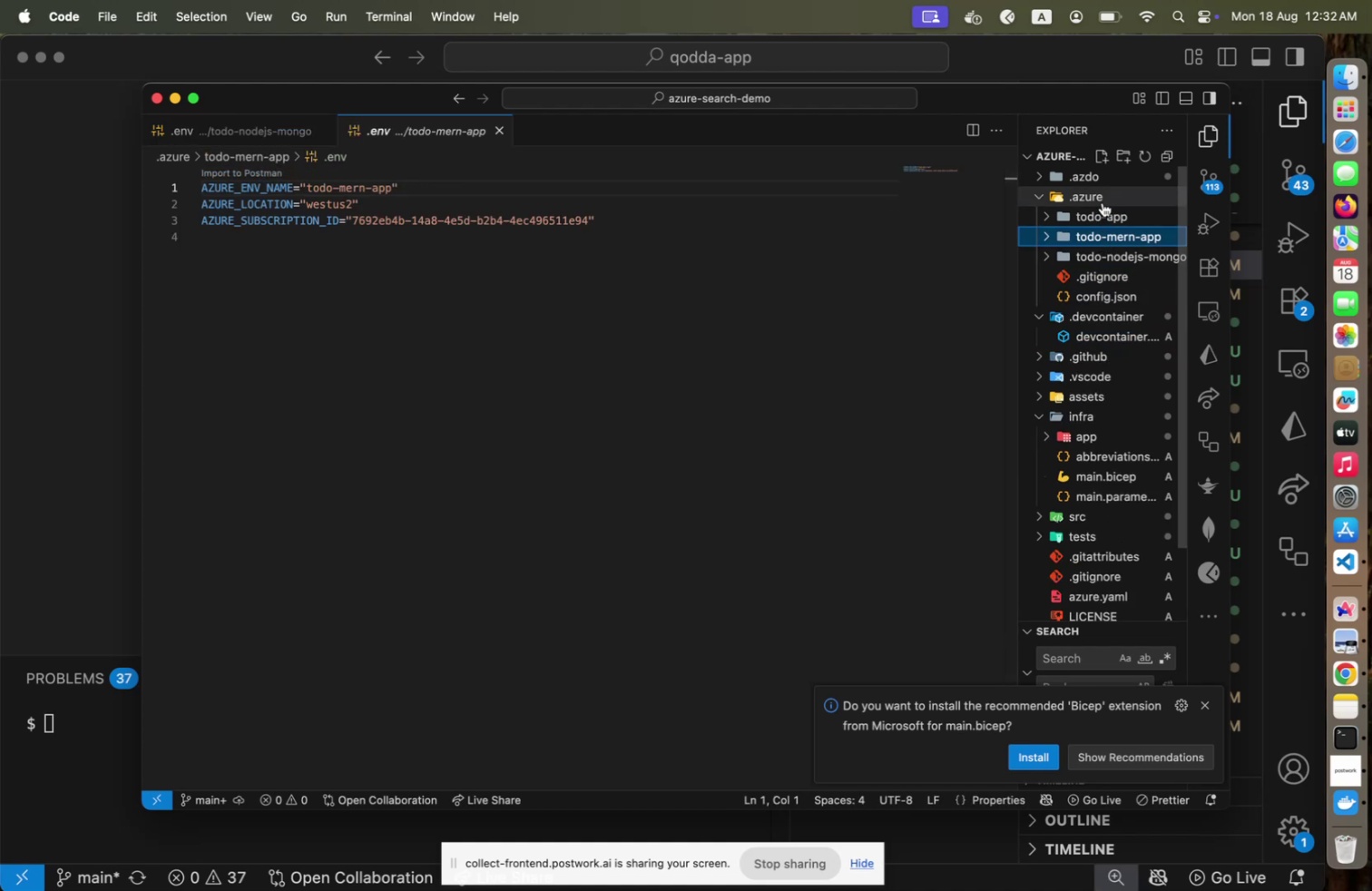 
left_click([1100, 240])
 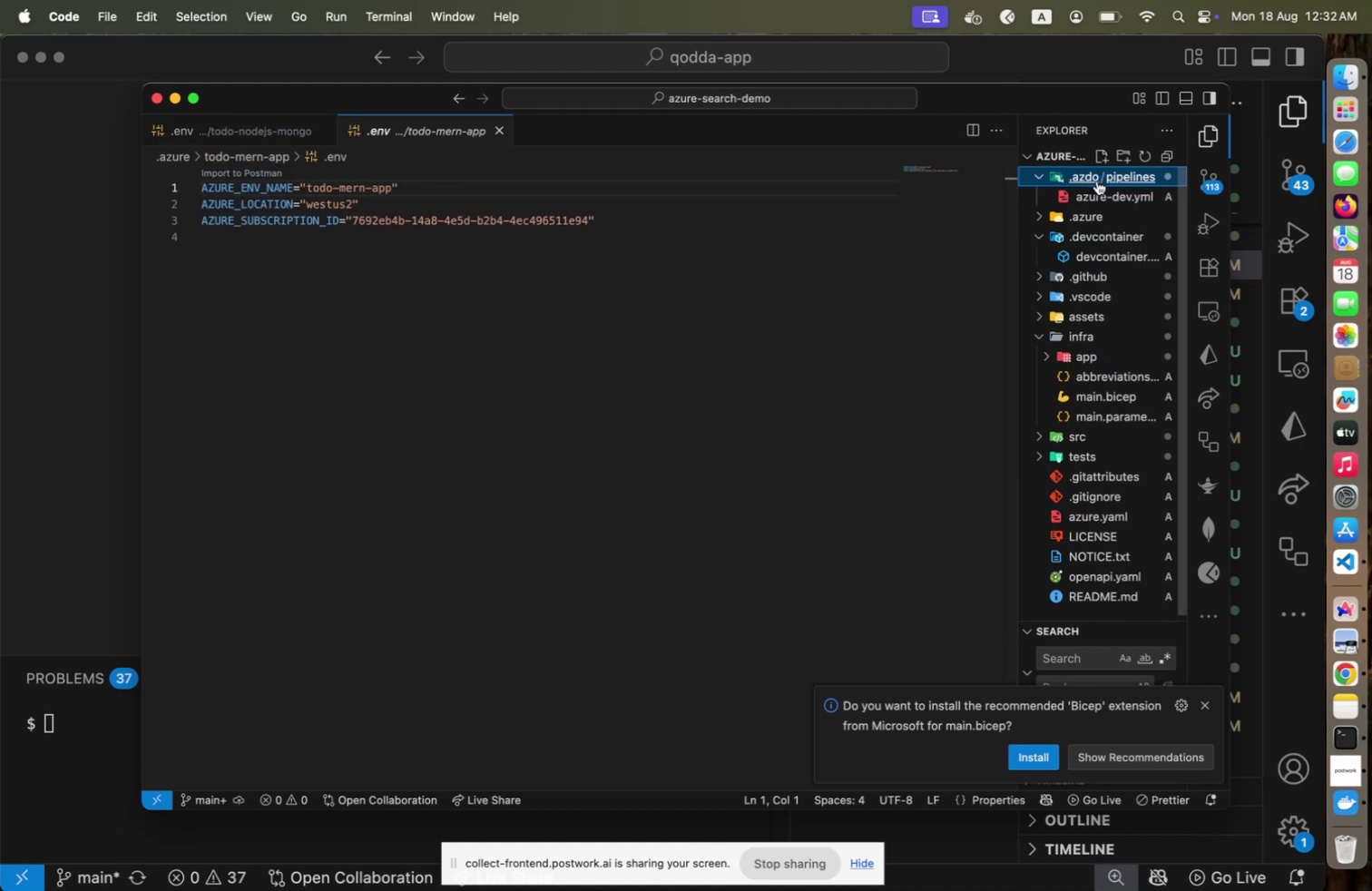 
left_click([1102, 202])
 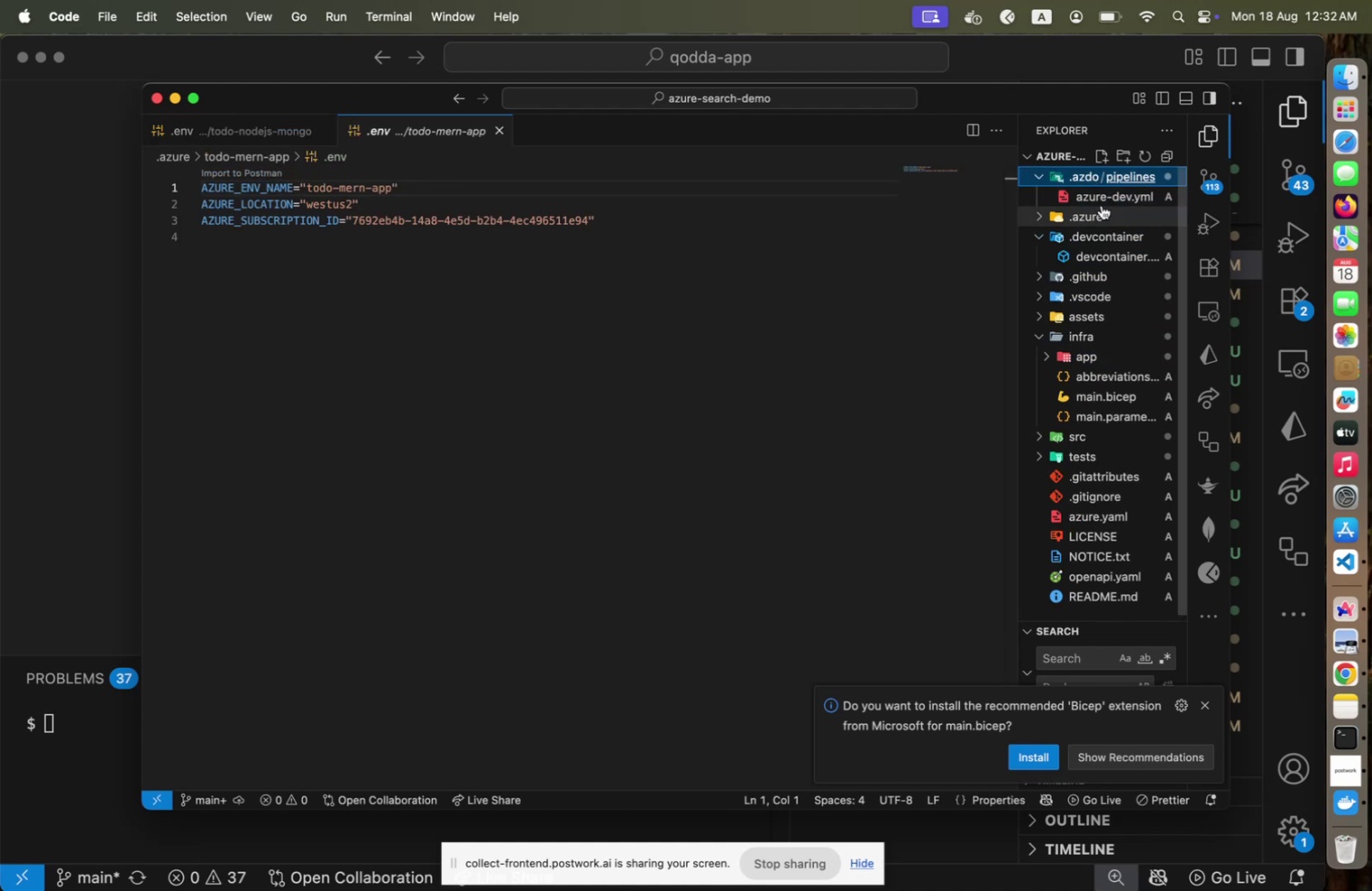 
left_click([1097, 177])
 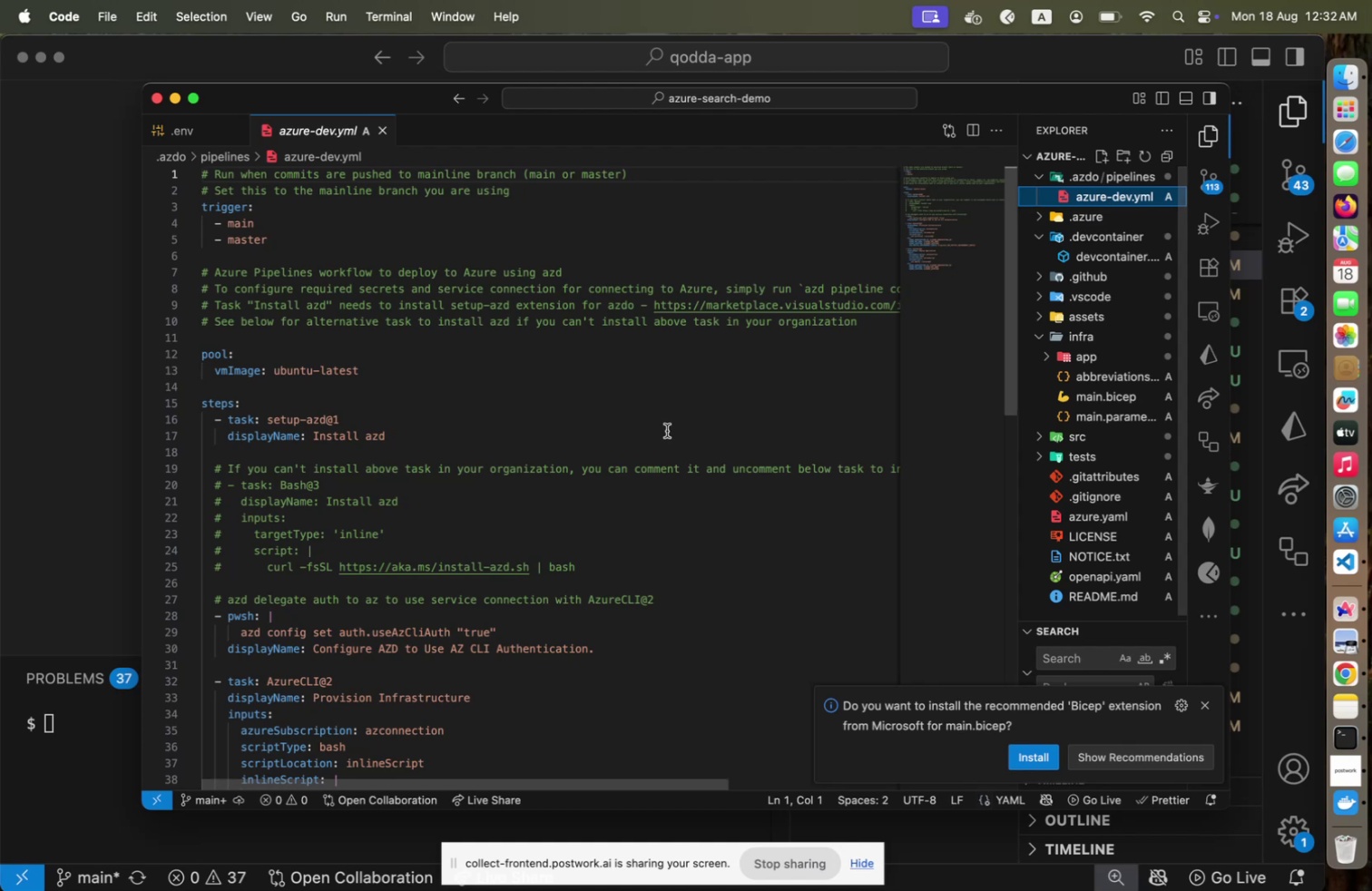 
left_click([1102, 195])
 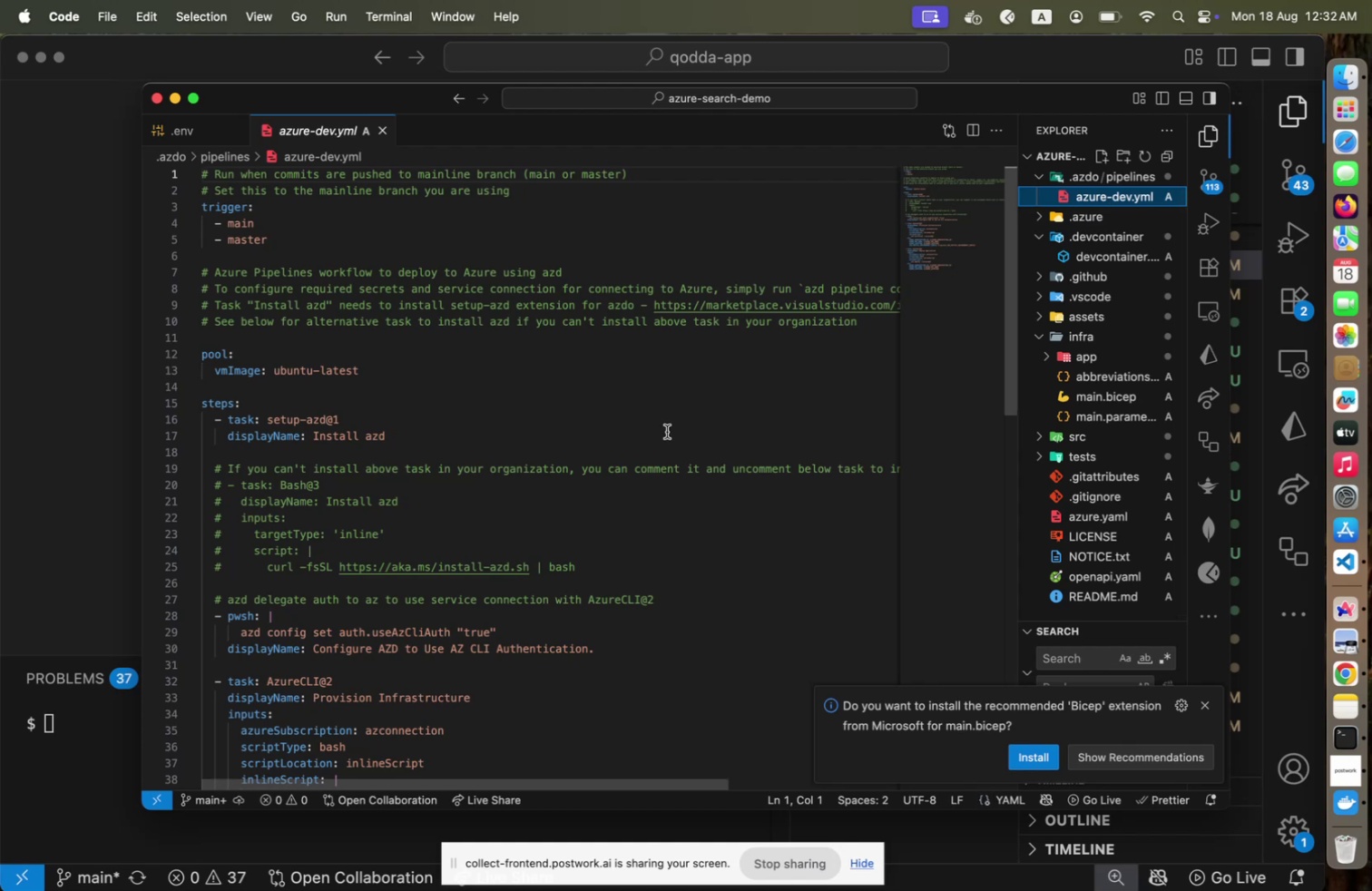 
wait(5.88)
 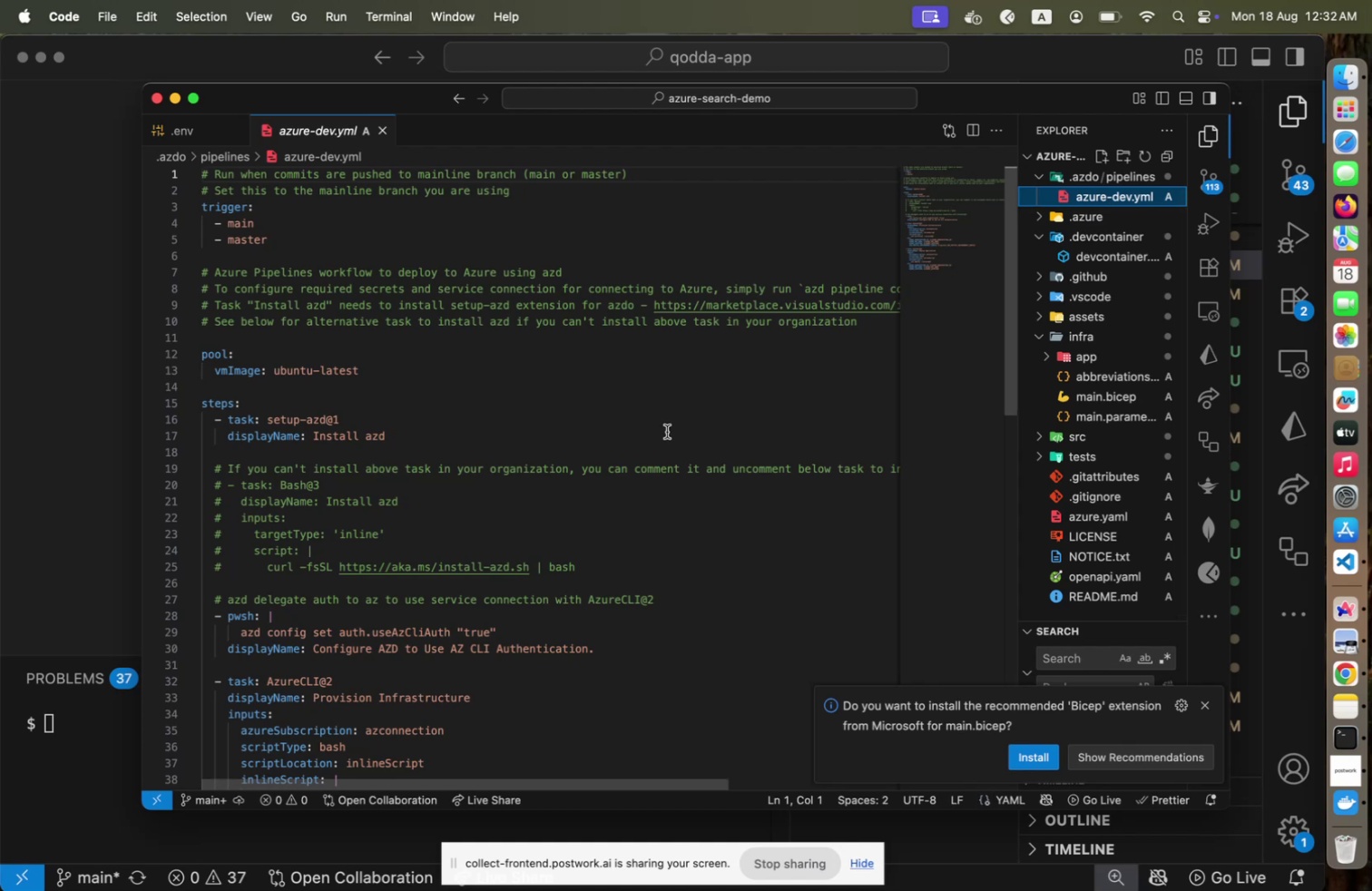 
scroll: coordinate [667, 431], scroll_direction: down, amount: 9.0
 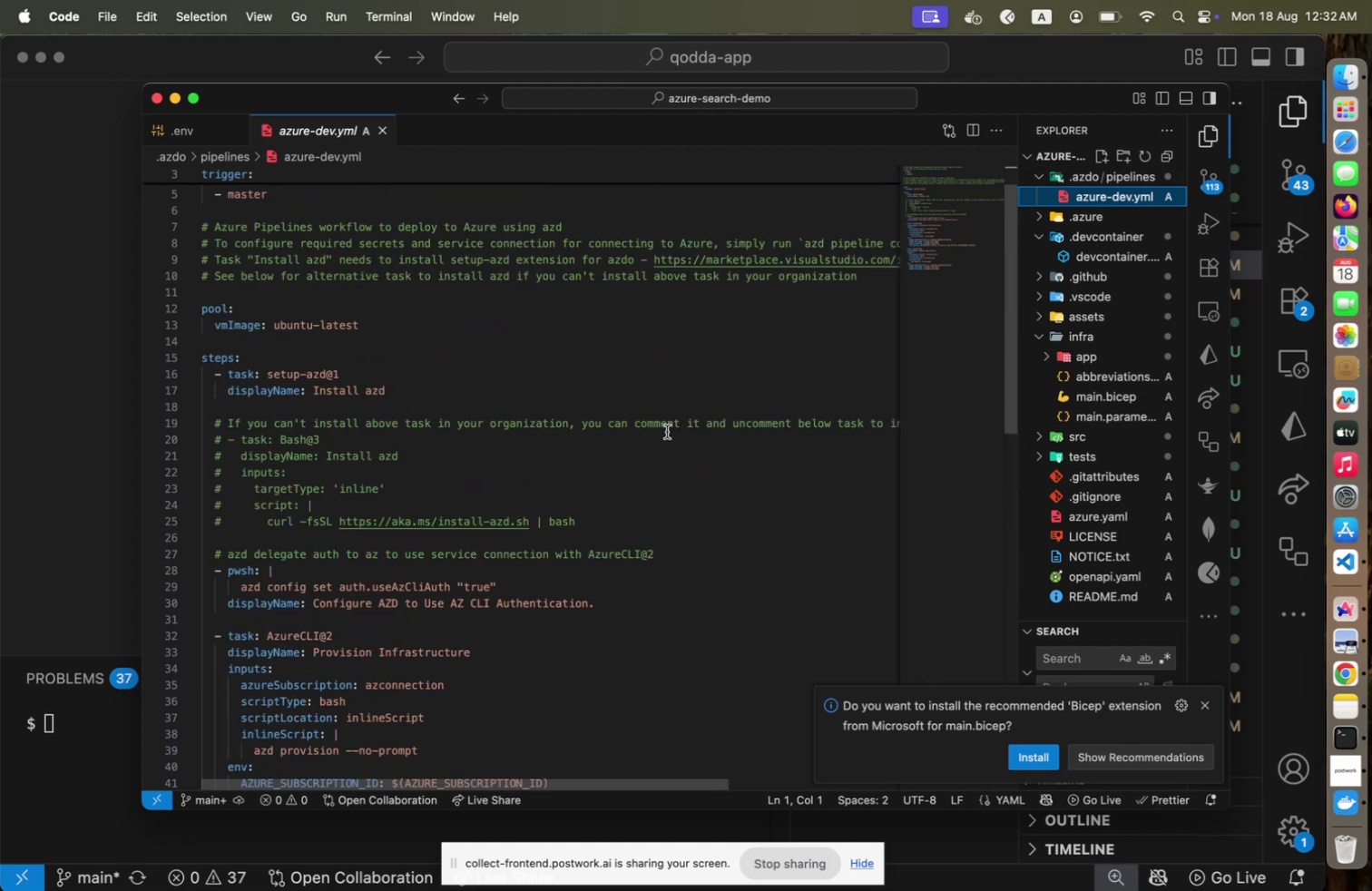 
scroll: coordinate [667, 431], scroll_direction: up, amount: 8.0
 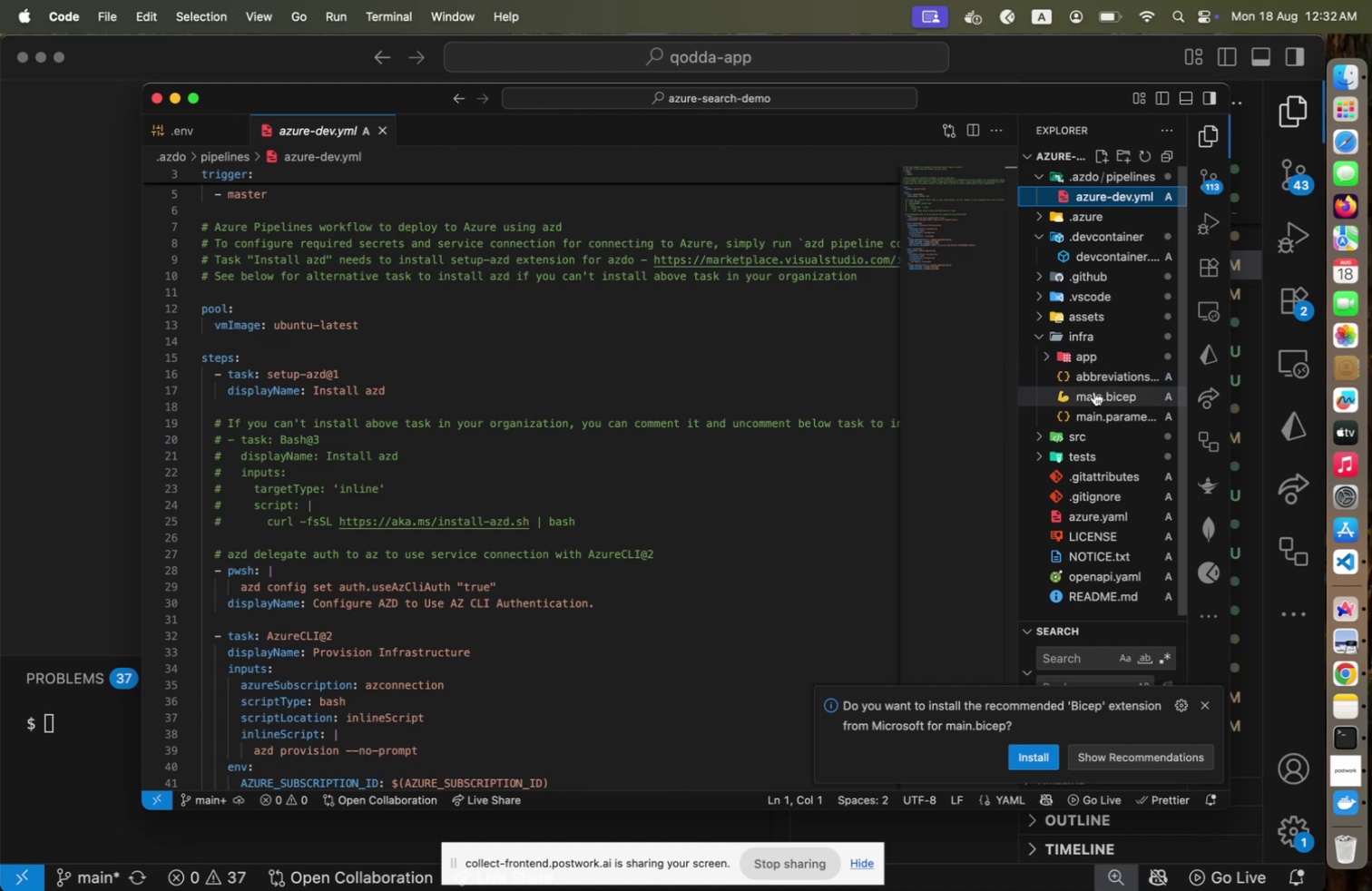 
wait(5.55)
 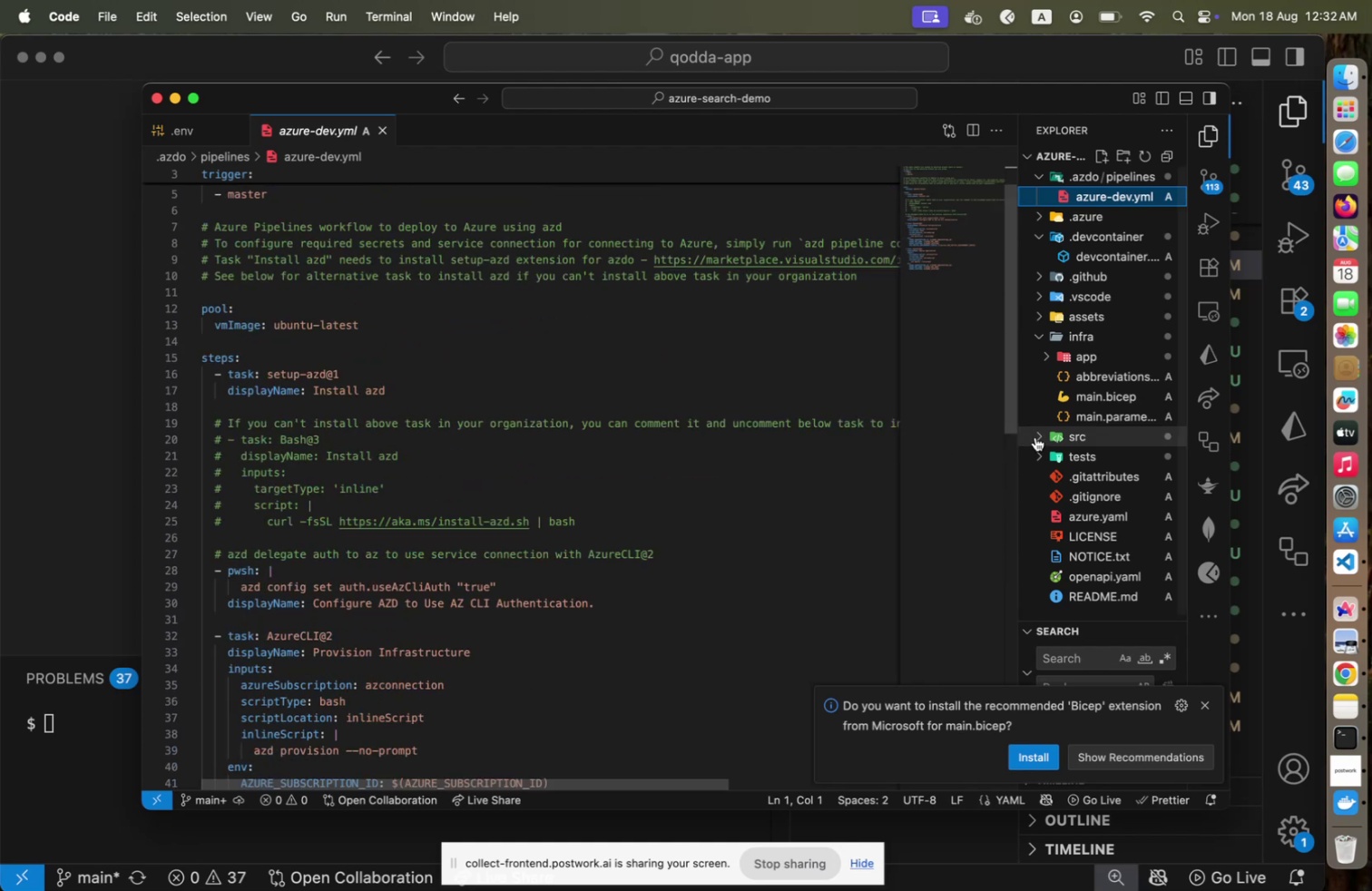 
left_click([1094, 394])
 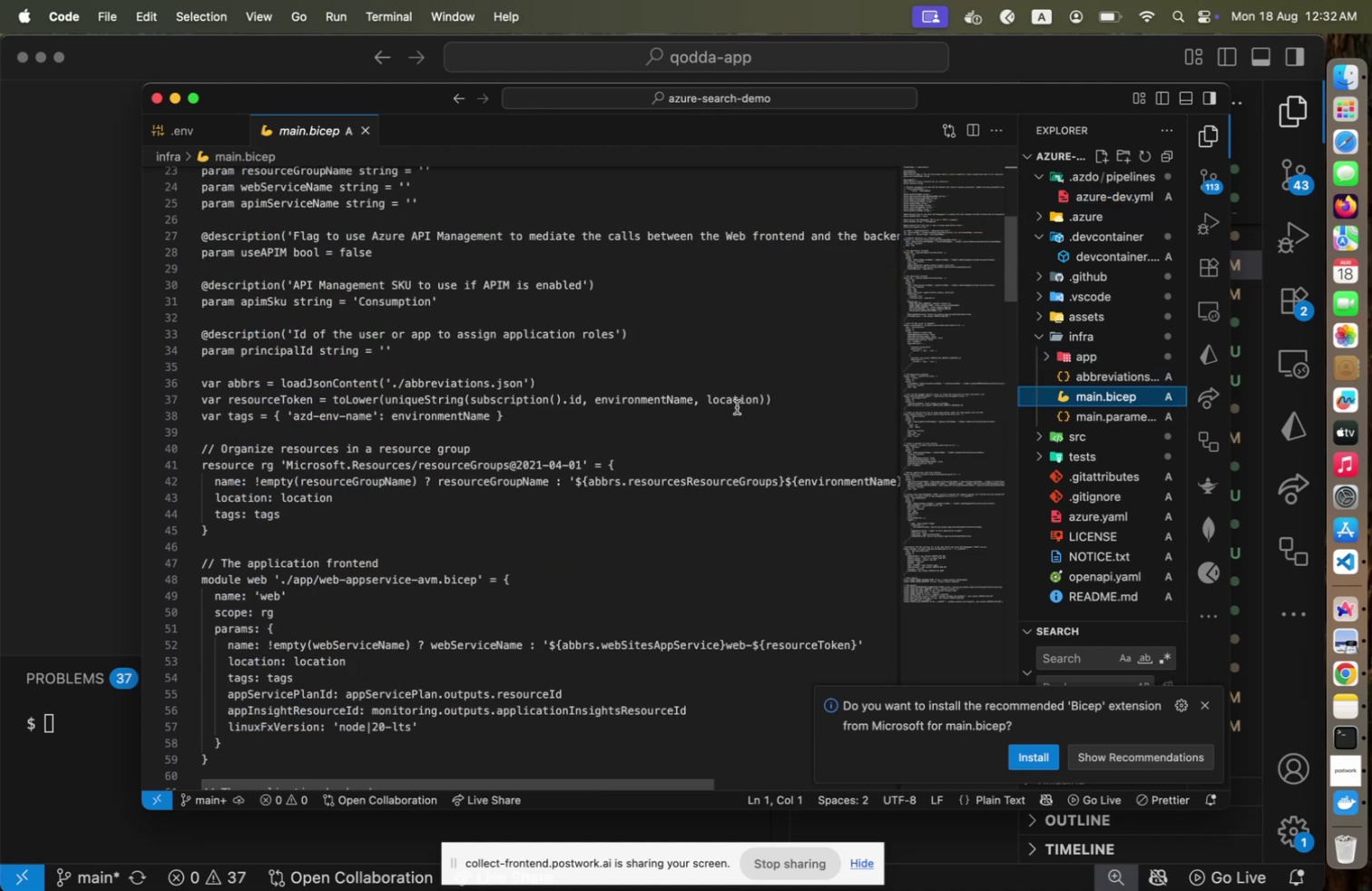 
scroll: coordinate [736, 406], scroll_direction: down, amount: 13.0
 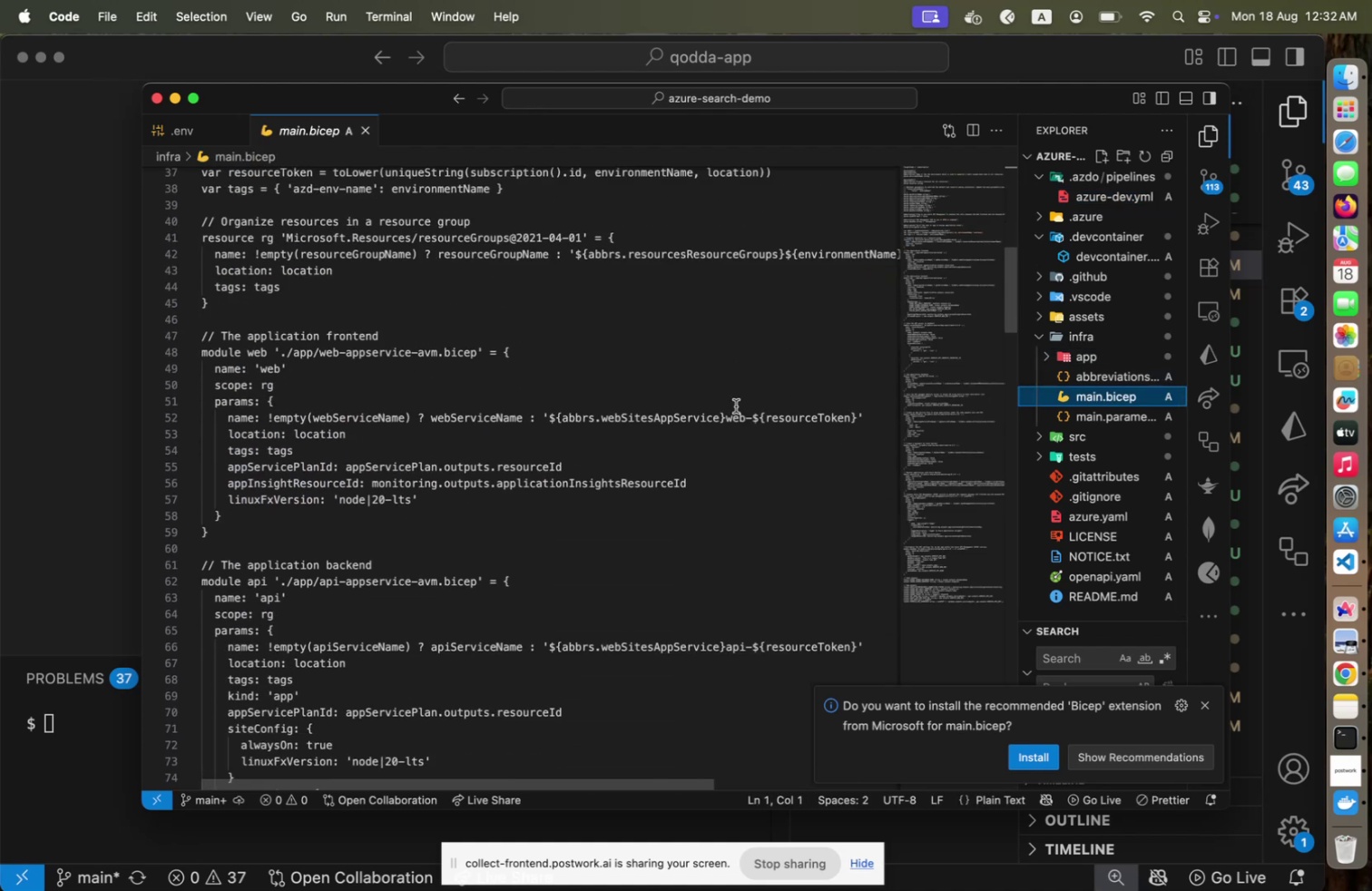 
wait(8.38)
 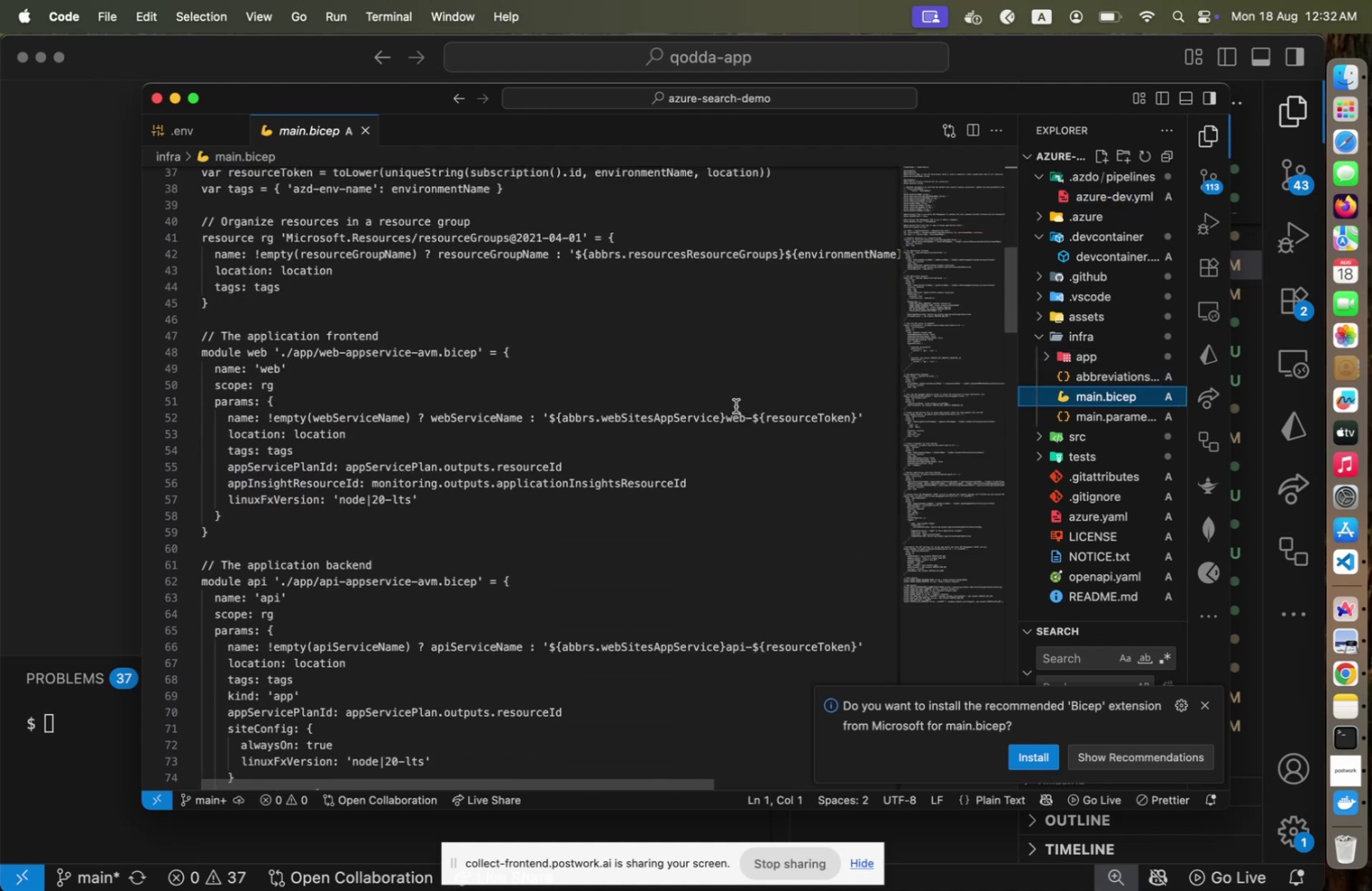 
scroll: coordinate [736, 406], scroll_direction: down, amount: 2.0
 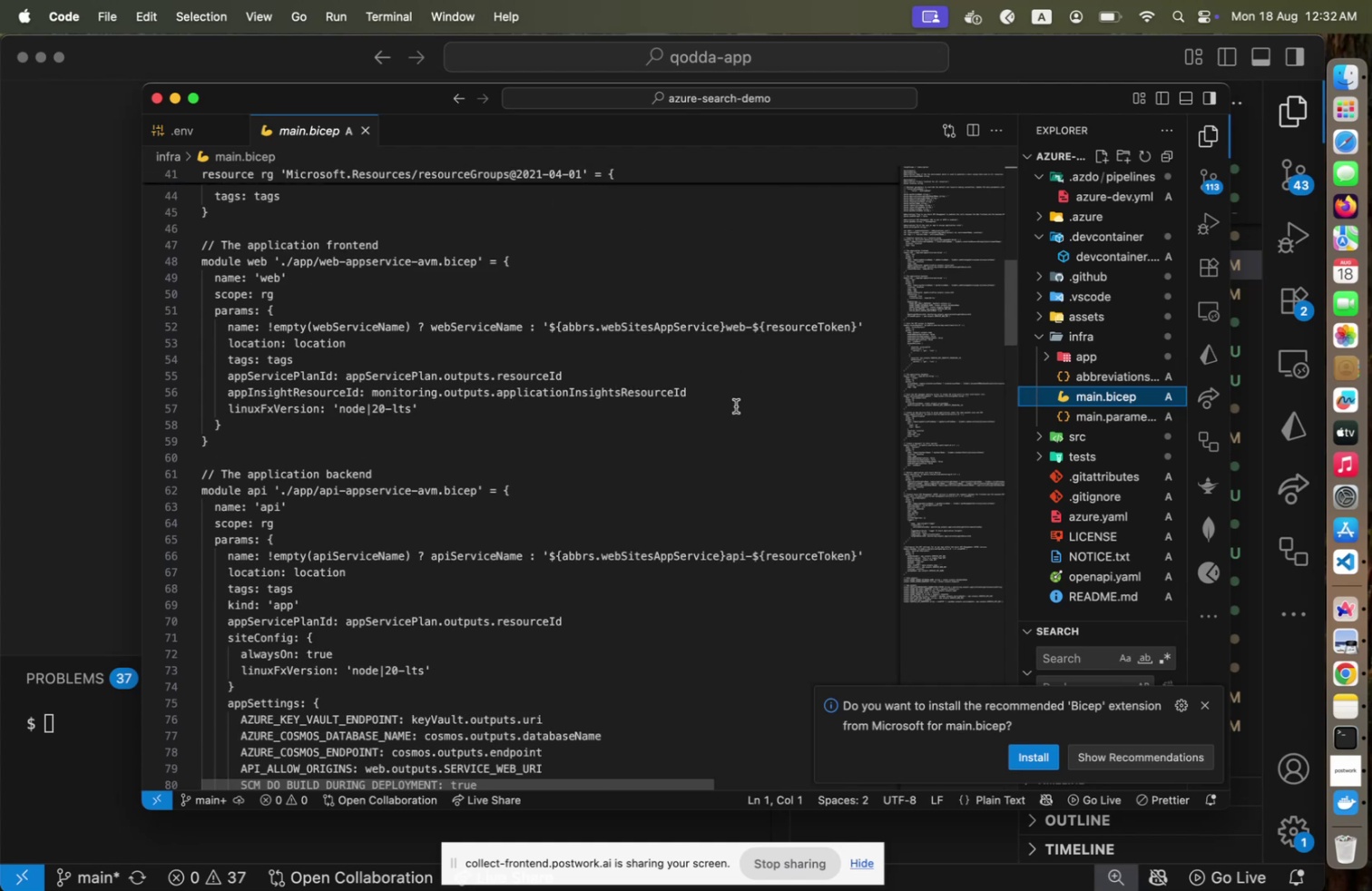 
wait(6.0)
 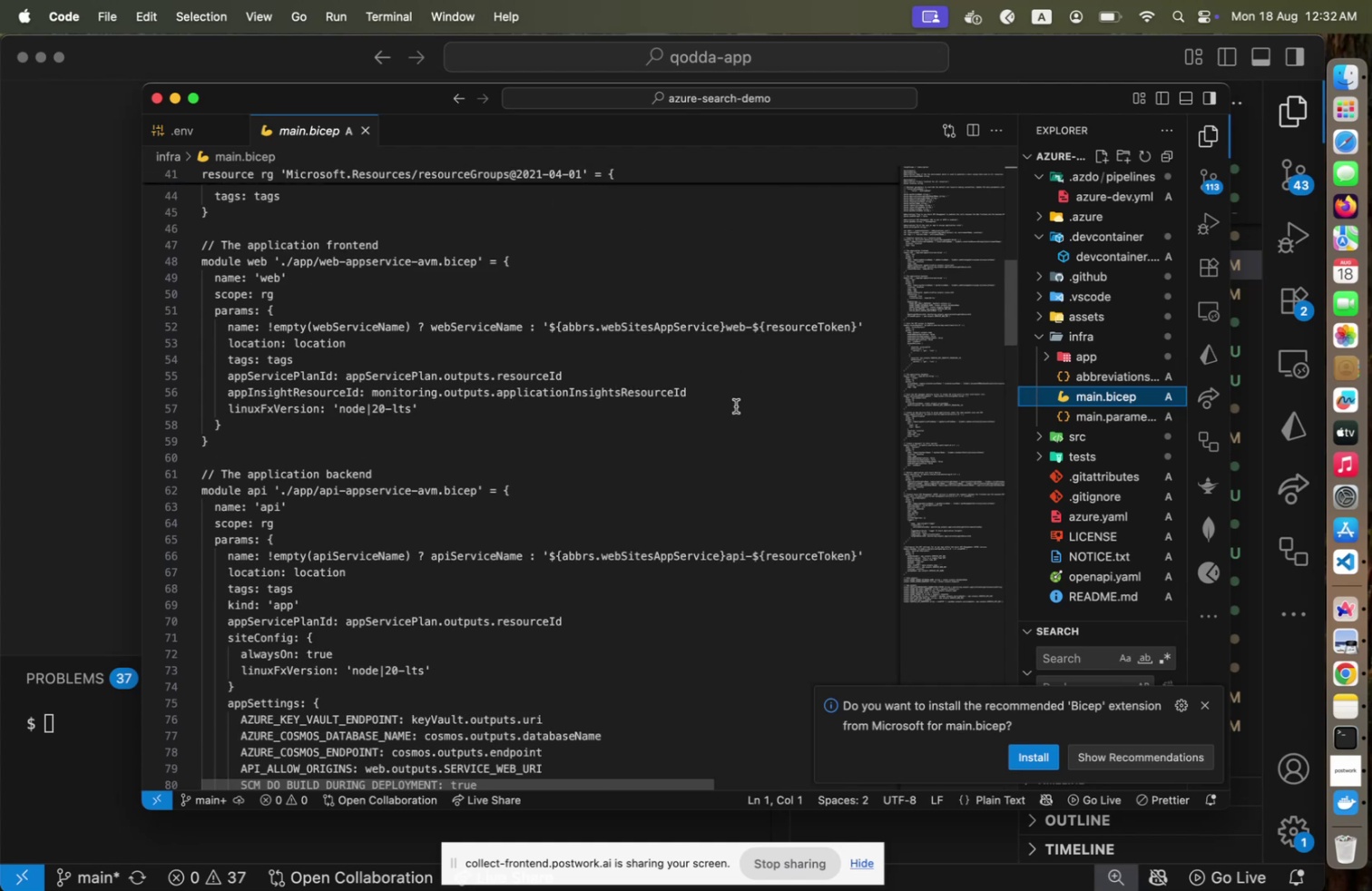 
scroll: coordinate [735, 406], scroll_direction: down, amount: 7.0
 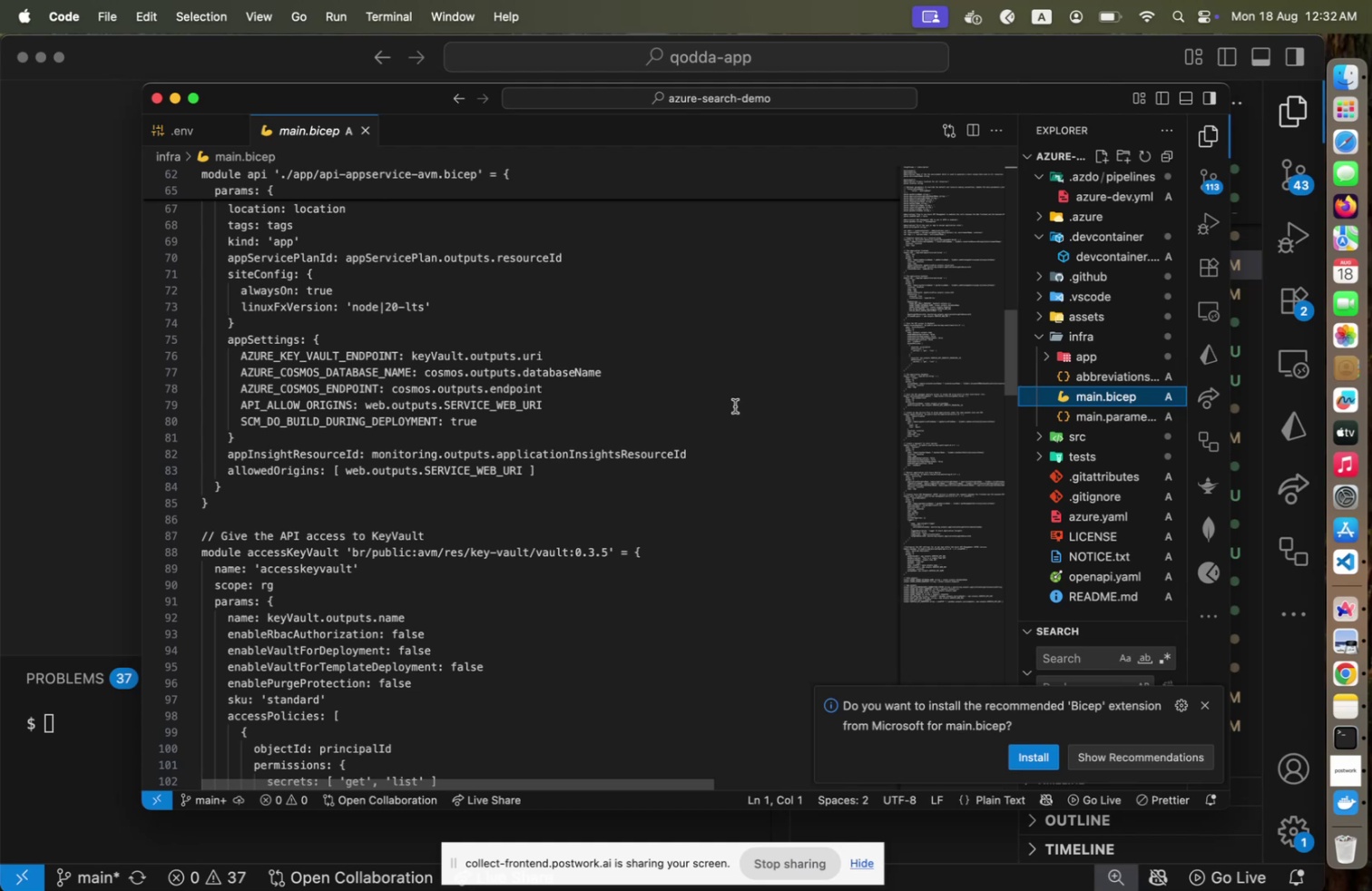 
wait(7.04)
 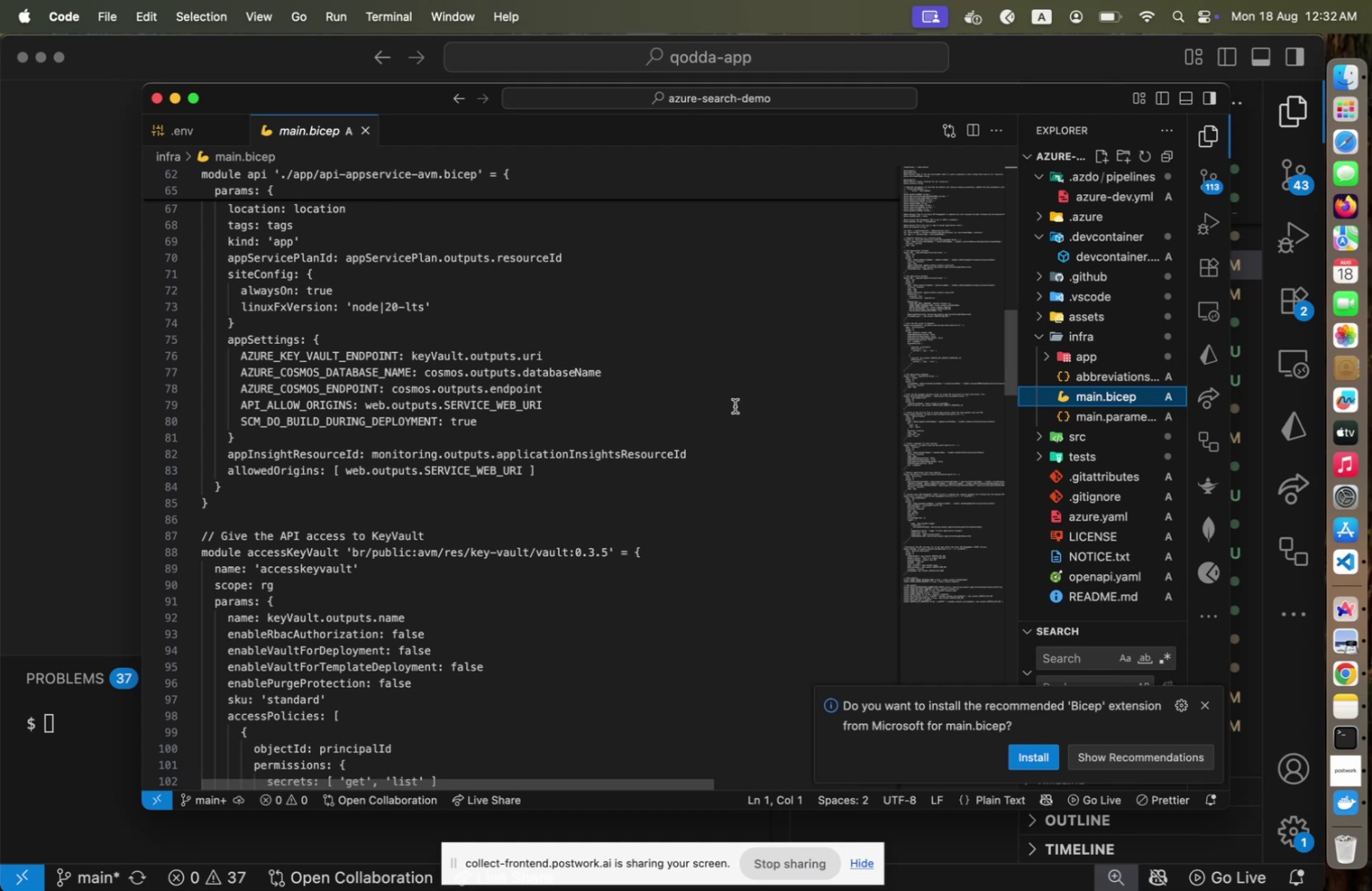 
scroll: coordinate [735, 406], scroll_direction: up, amount: 1.0
 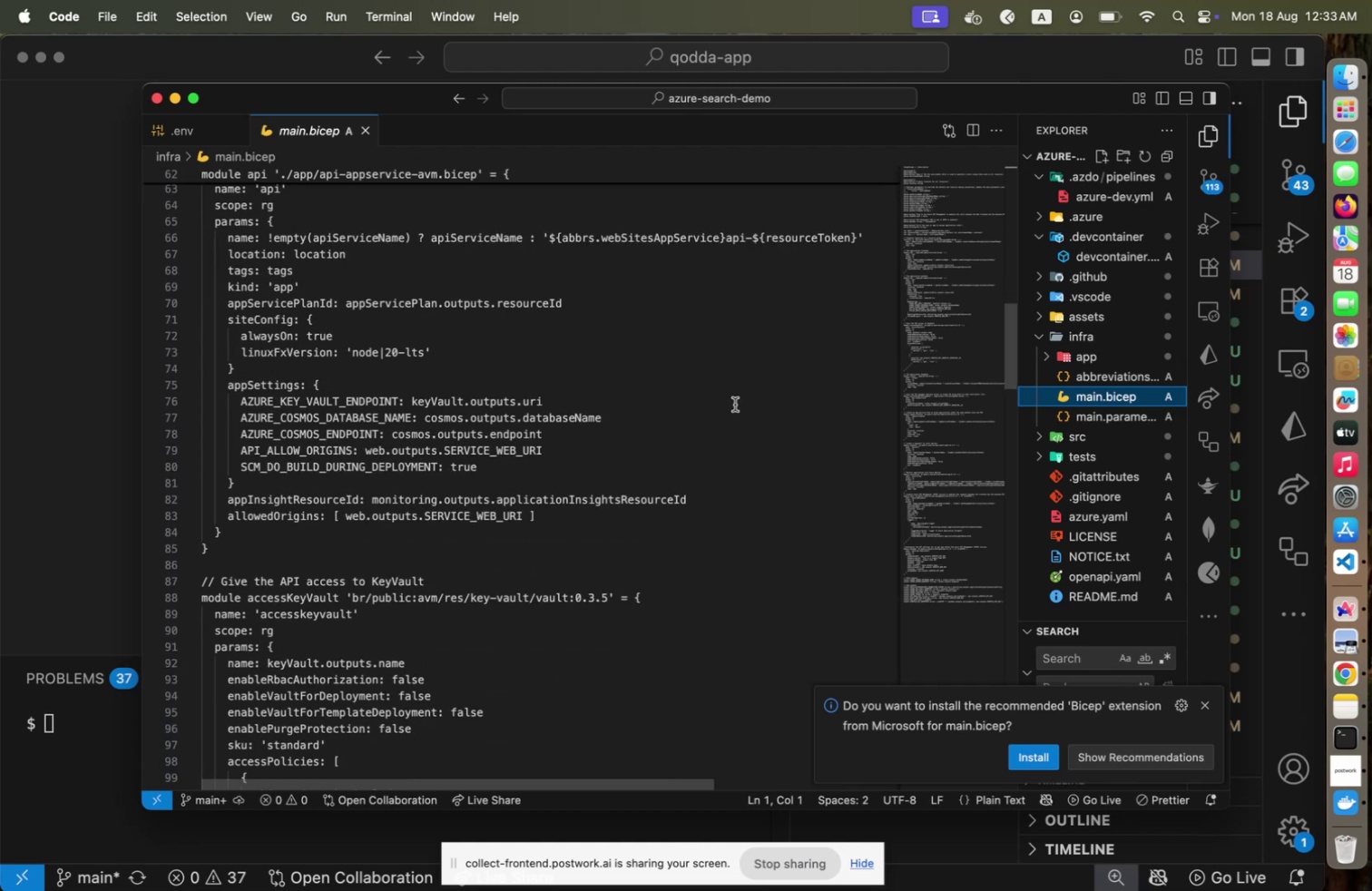 
scroll: coordinate [735, 404], scroll_direction: down, amount: 2.0
 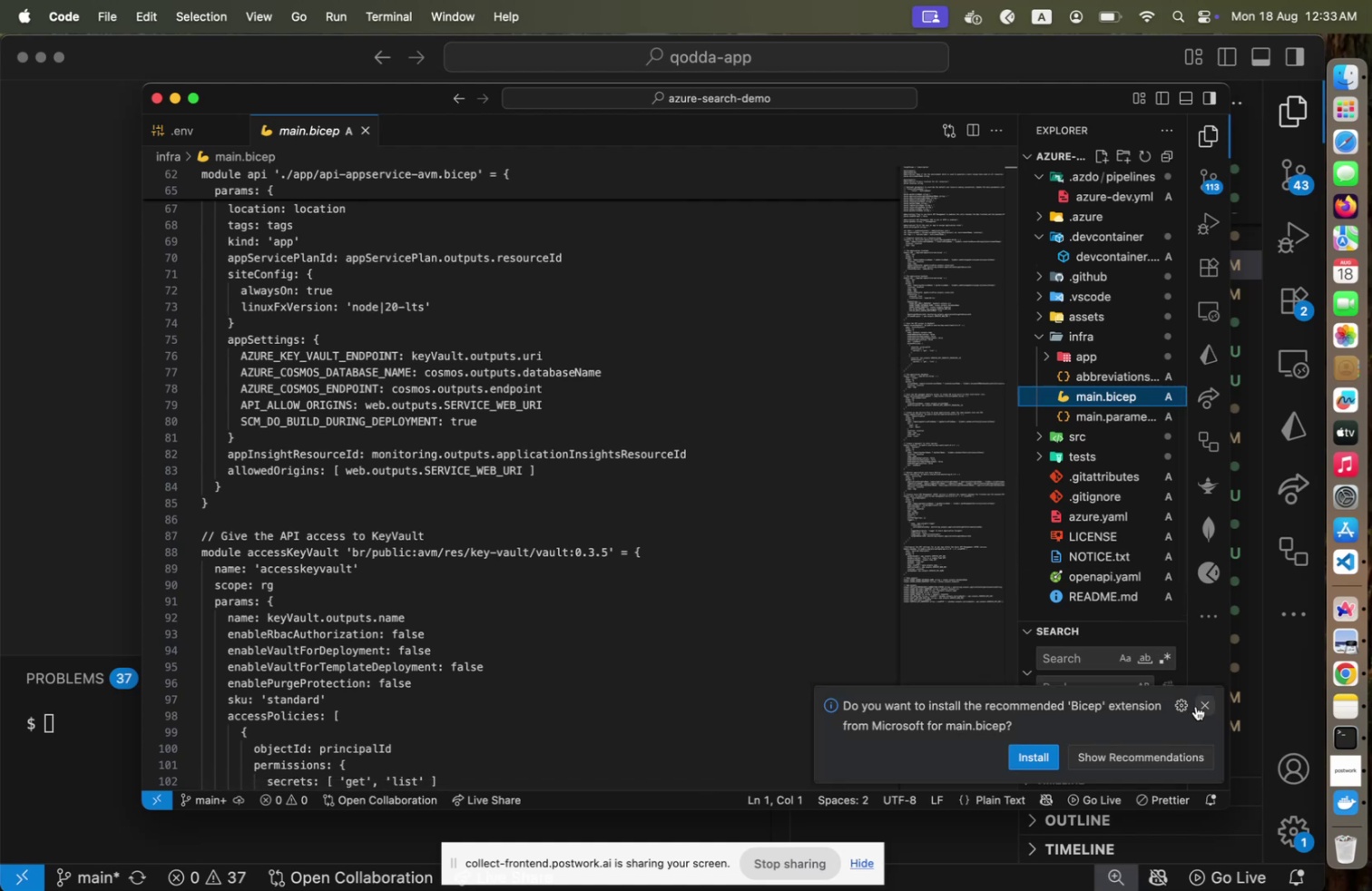 
wait(6.43)
 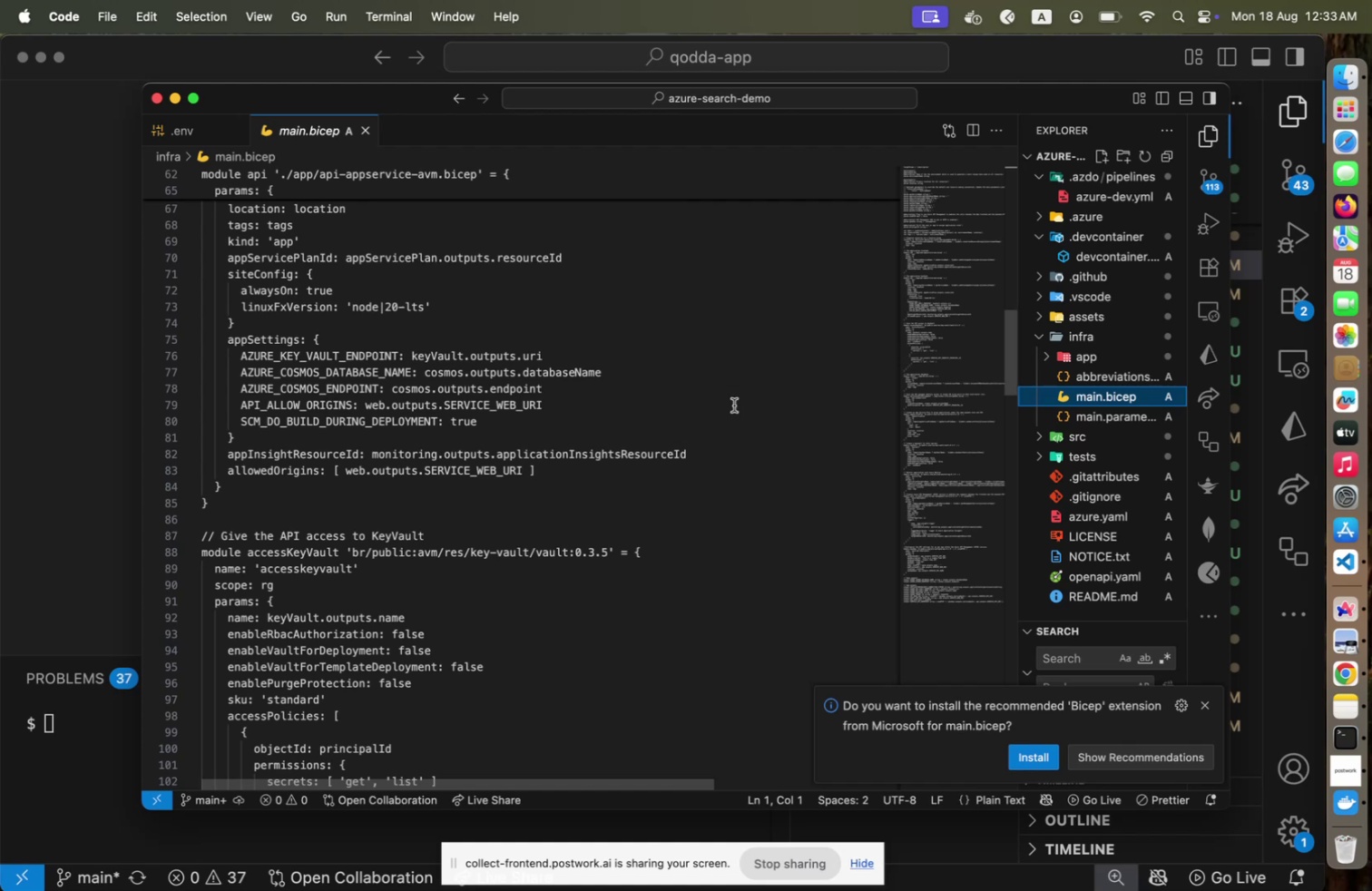 
left_click([1207, 703])
 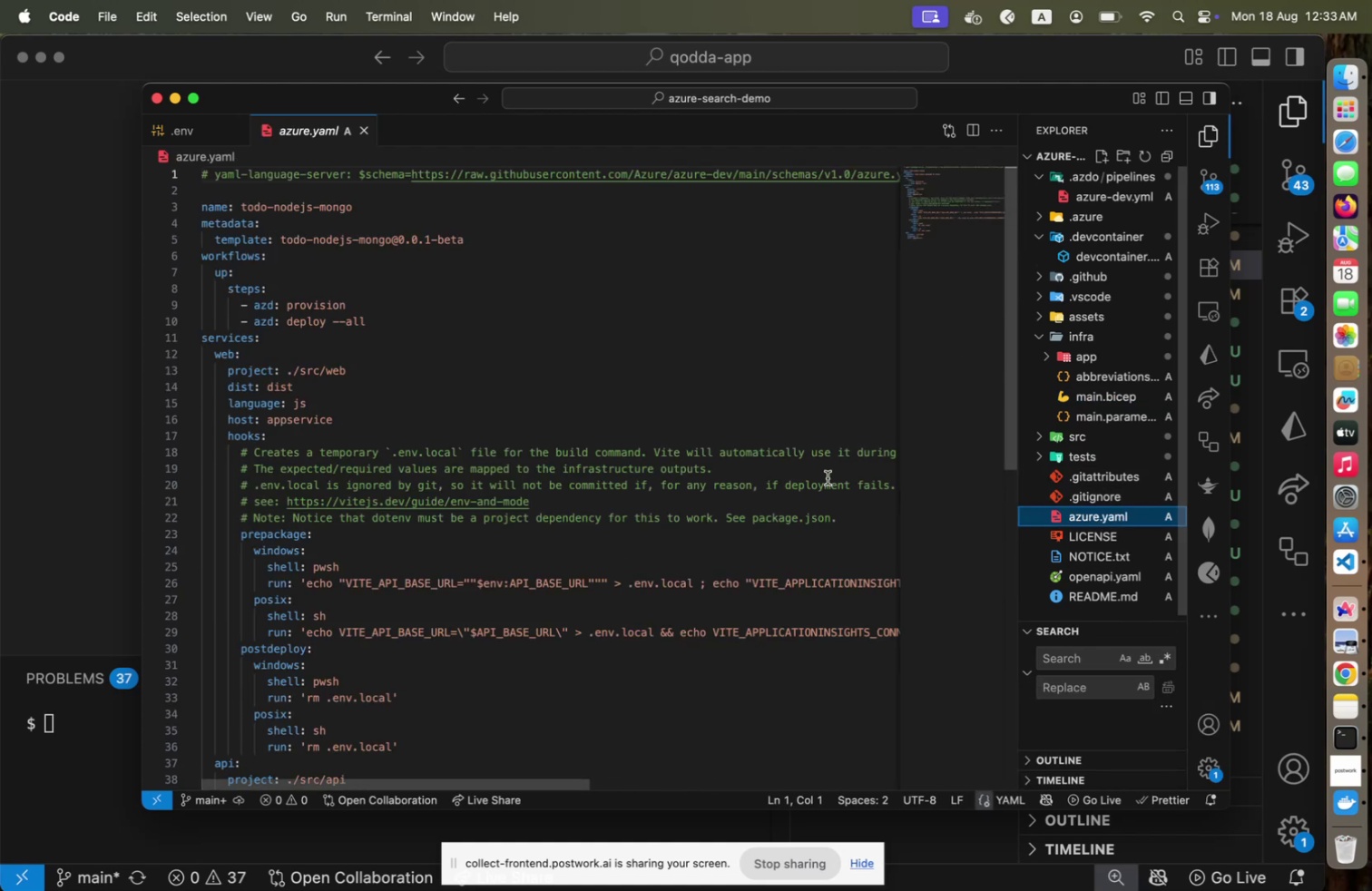 
left_click([1083, 512])
 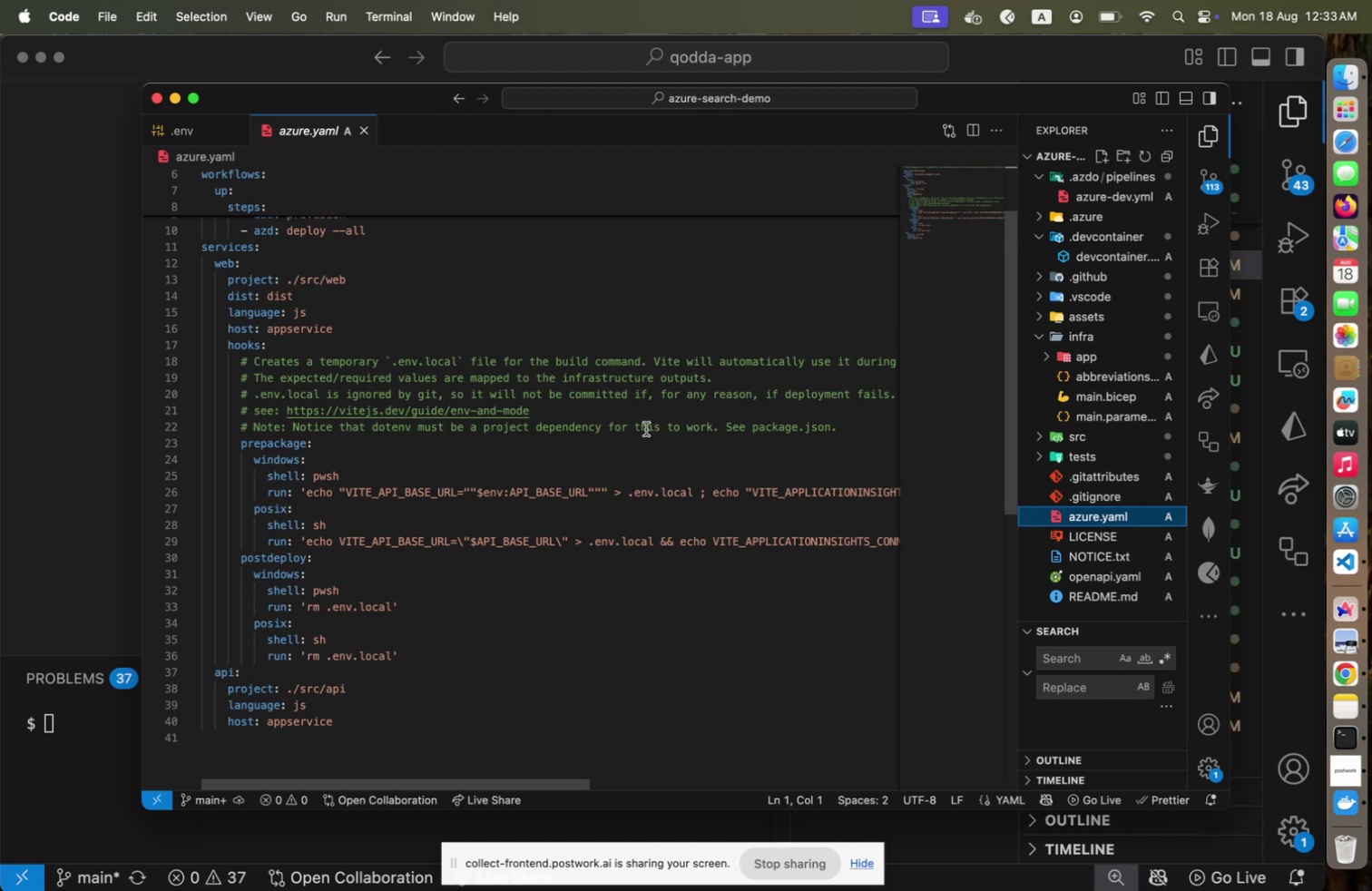 
scroll: coordinate [646, 428], scroll_direction: down, amount: 5.0
 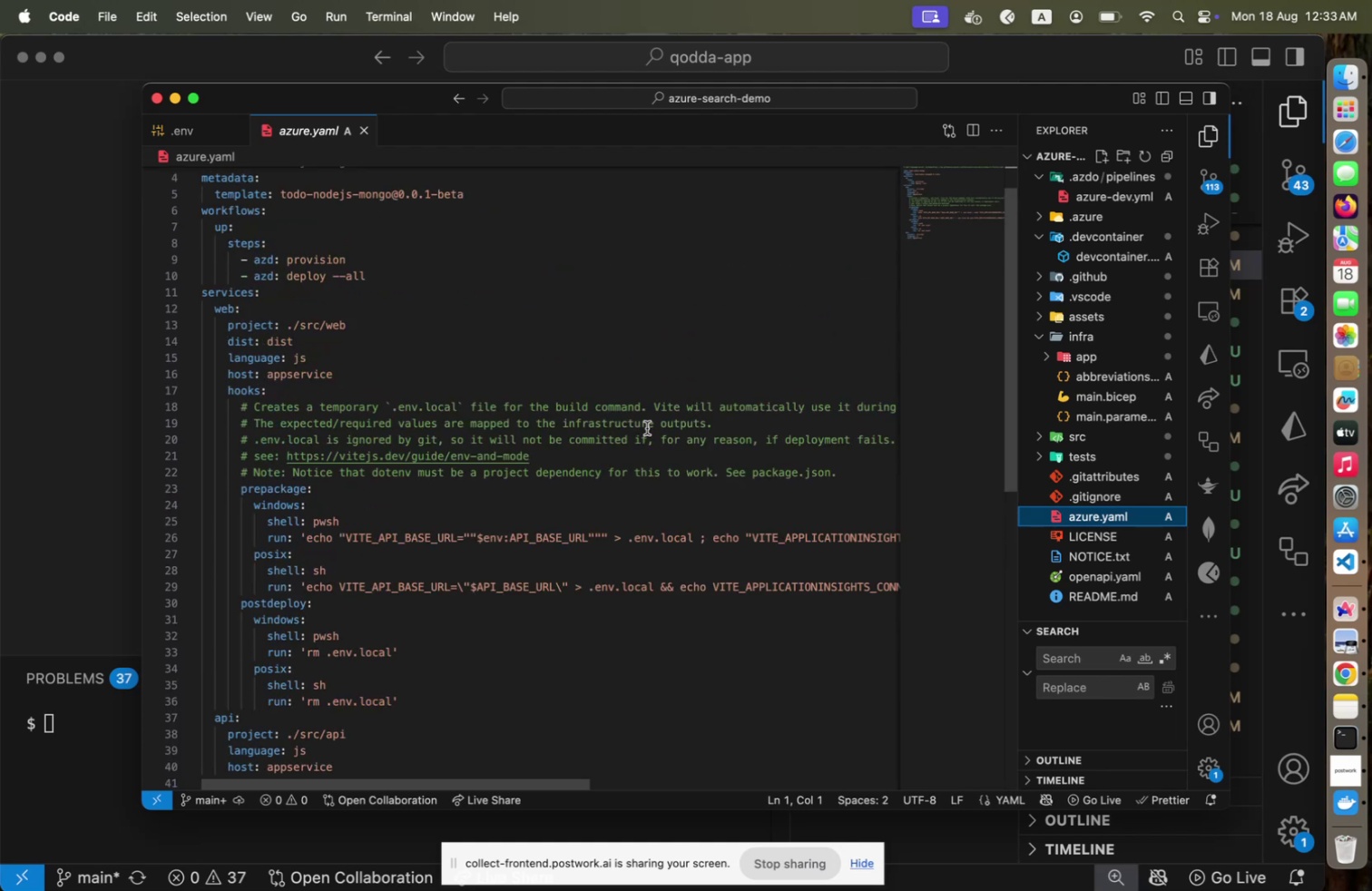 
scroll: coordinate [647, 427], scroll_direction: up, amount: 4.0
 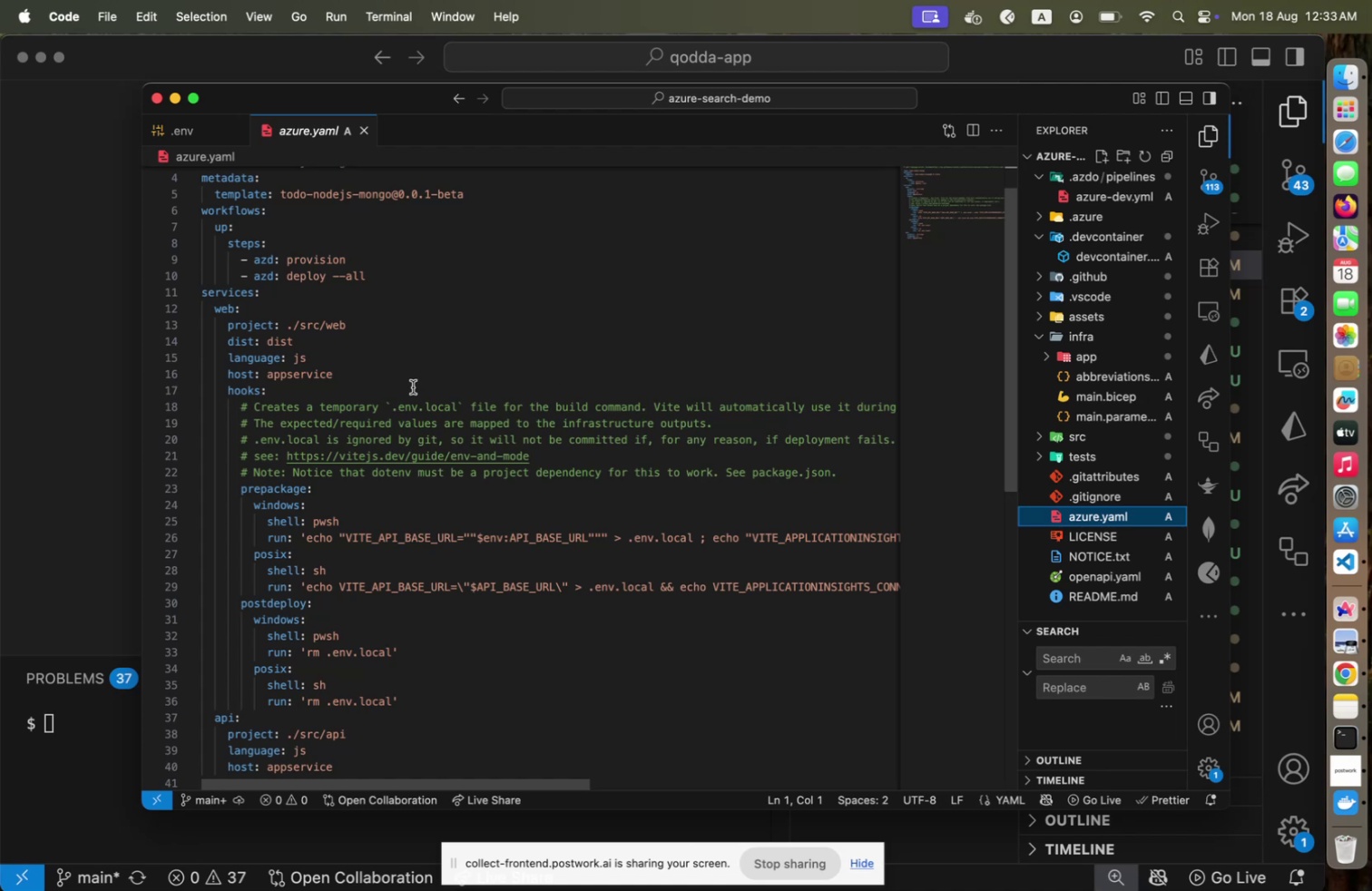 
wait(14.16)
 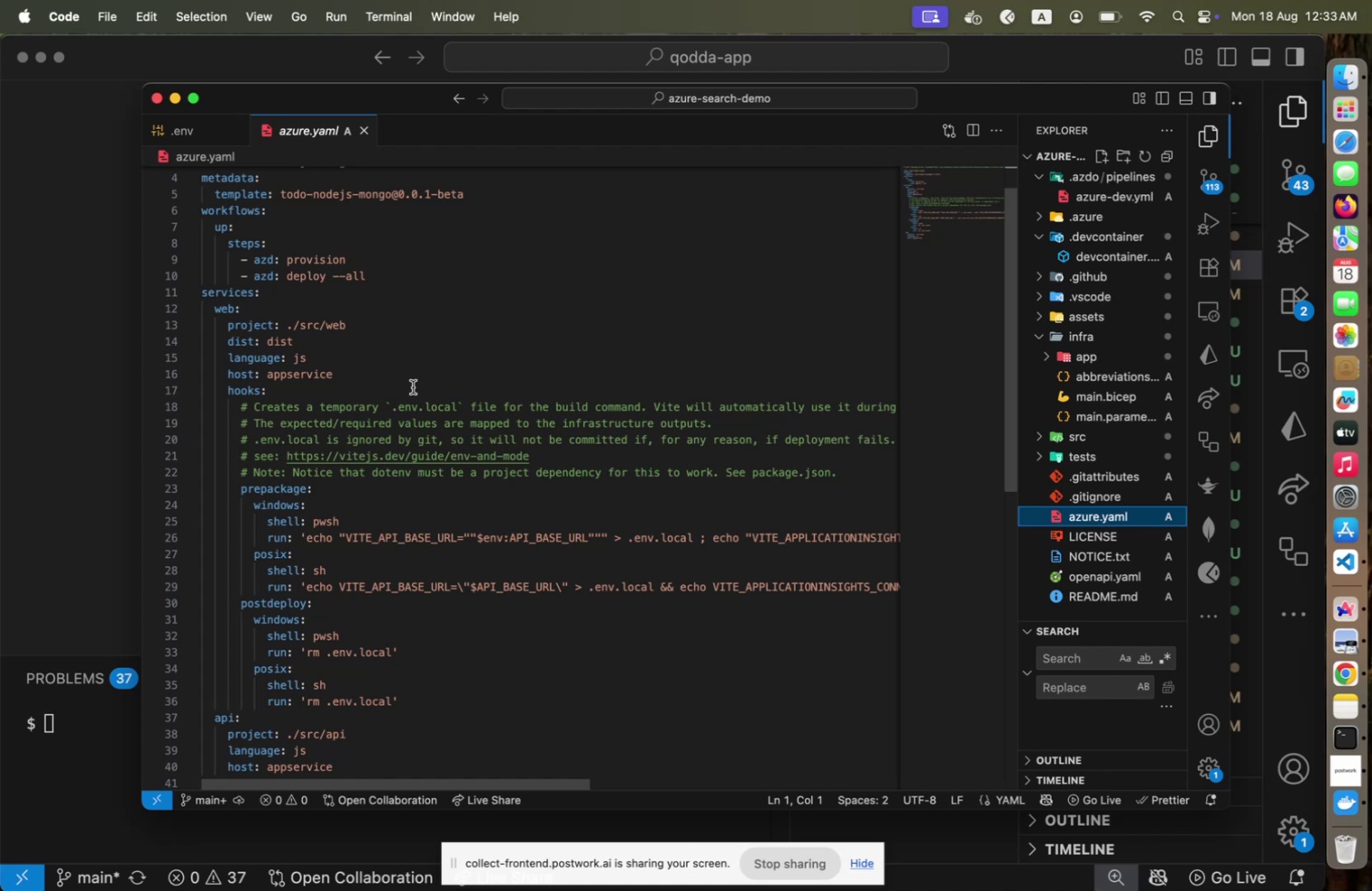 
left_click([1351, 673])
 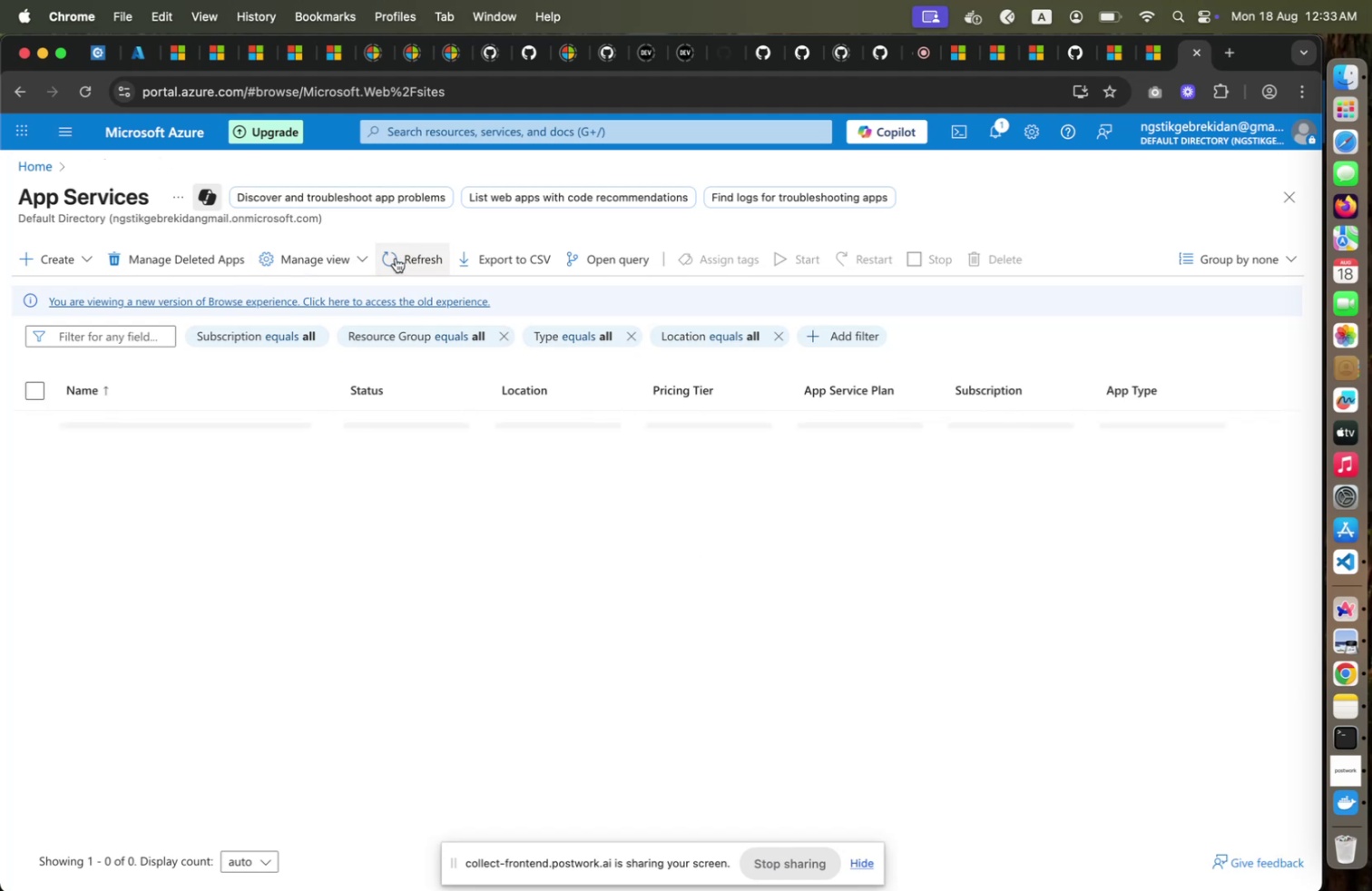 
left_click([396, 258])
 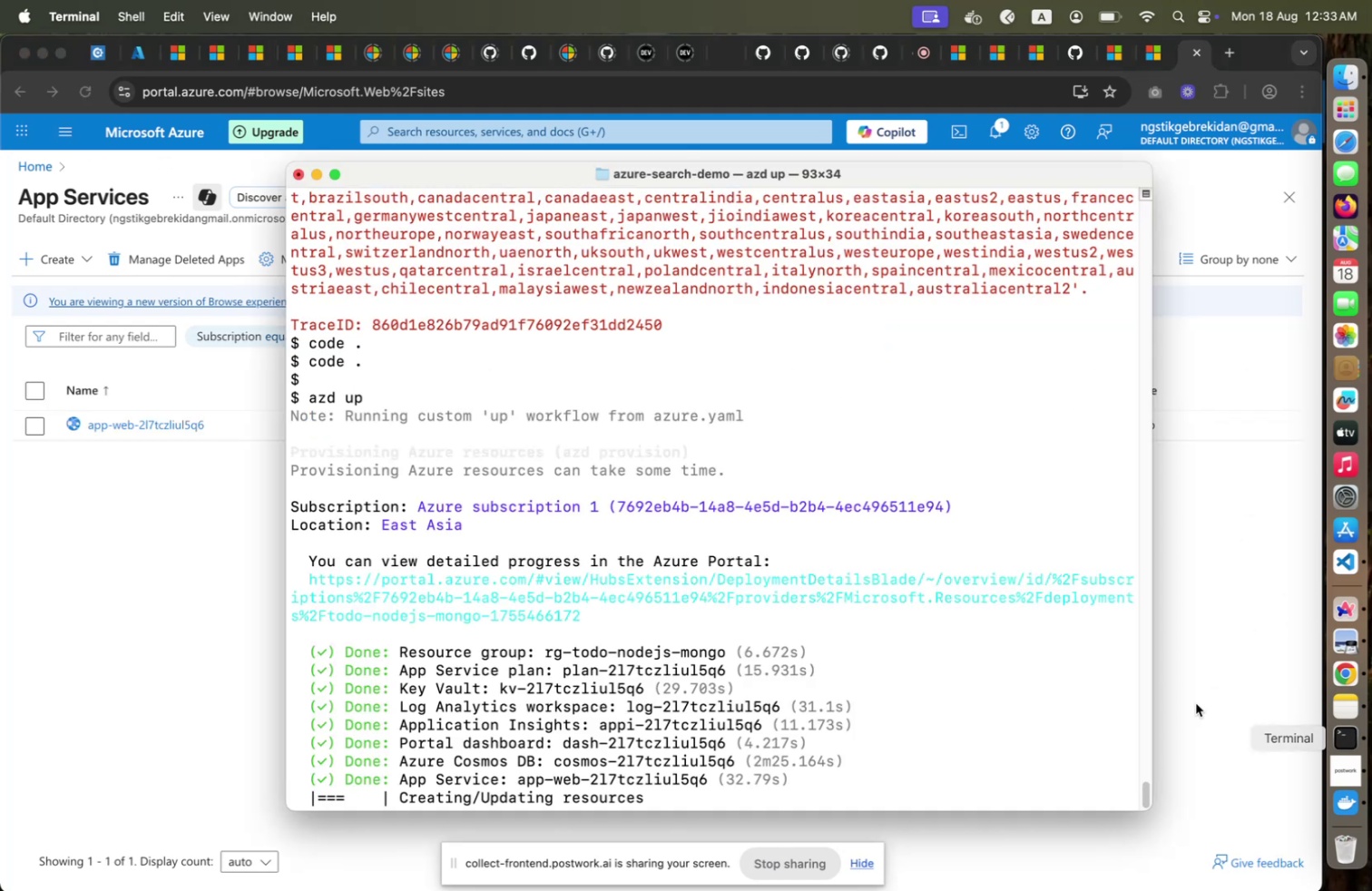 
left_click([1352, 732])
 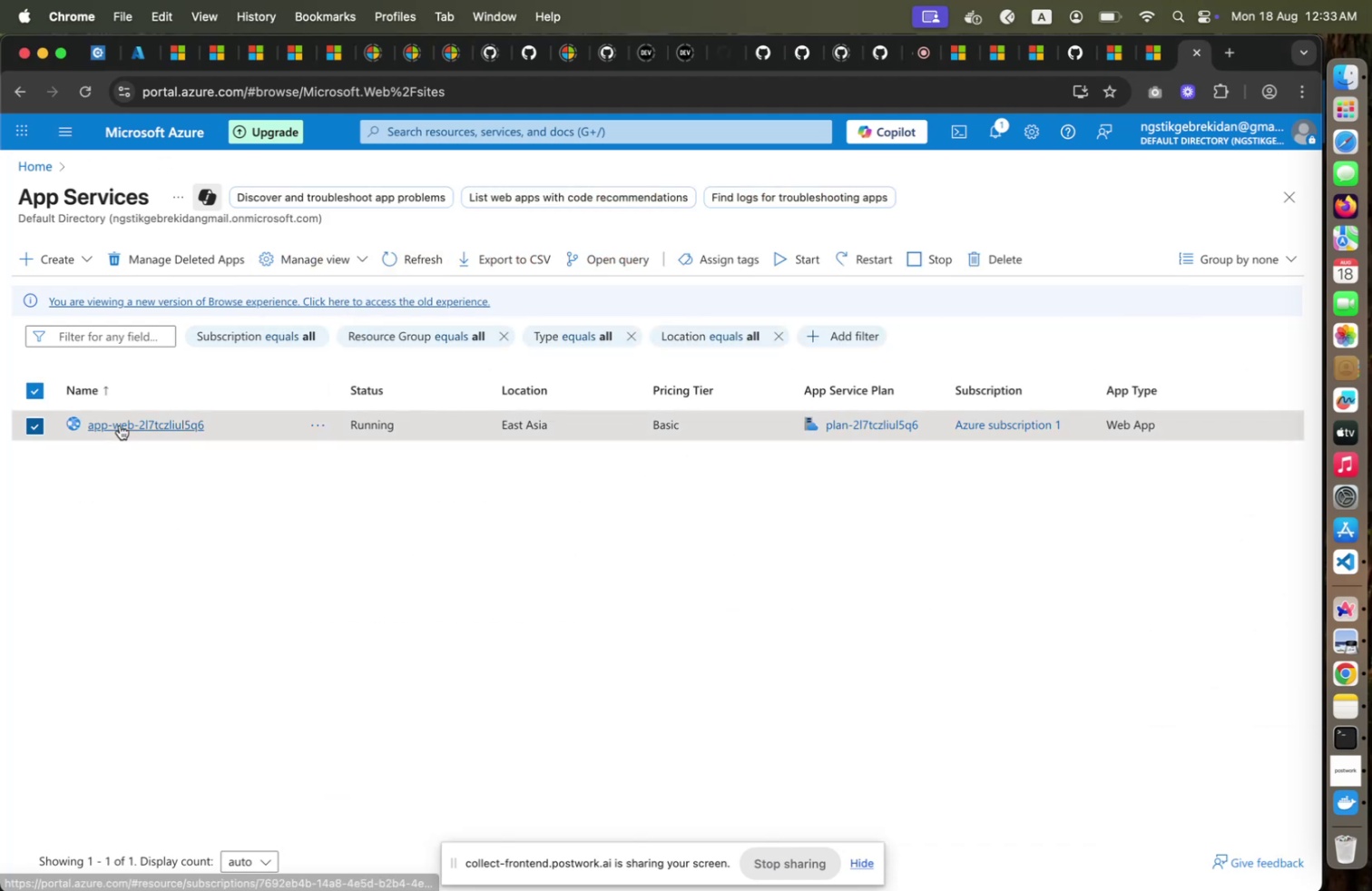 
double_click([115, 434])
 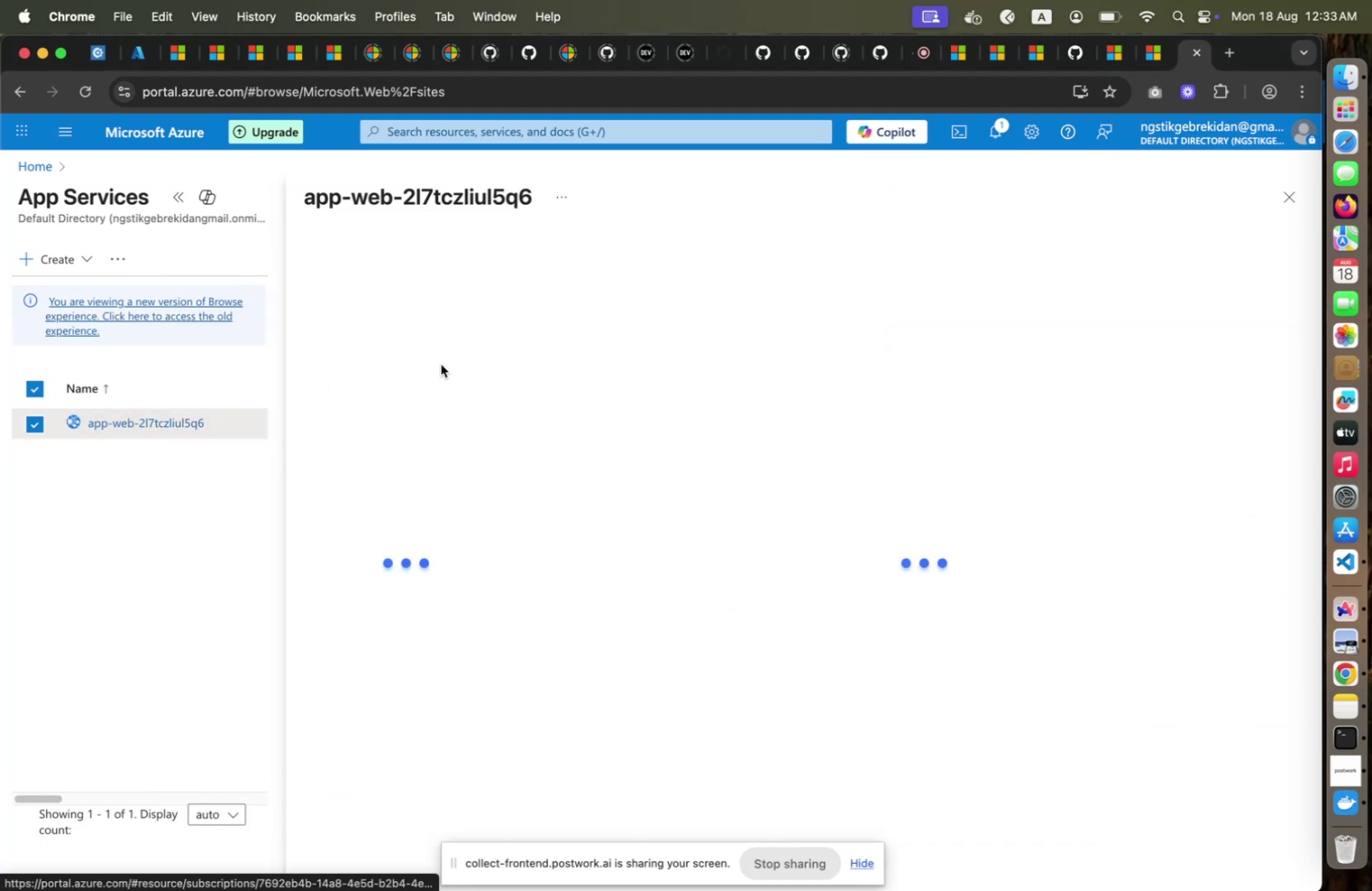 
left_click([120, 425])
 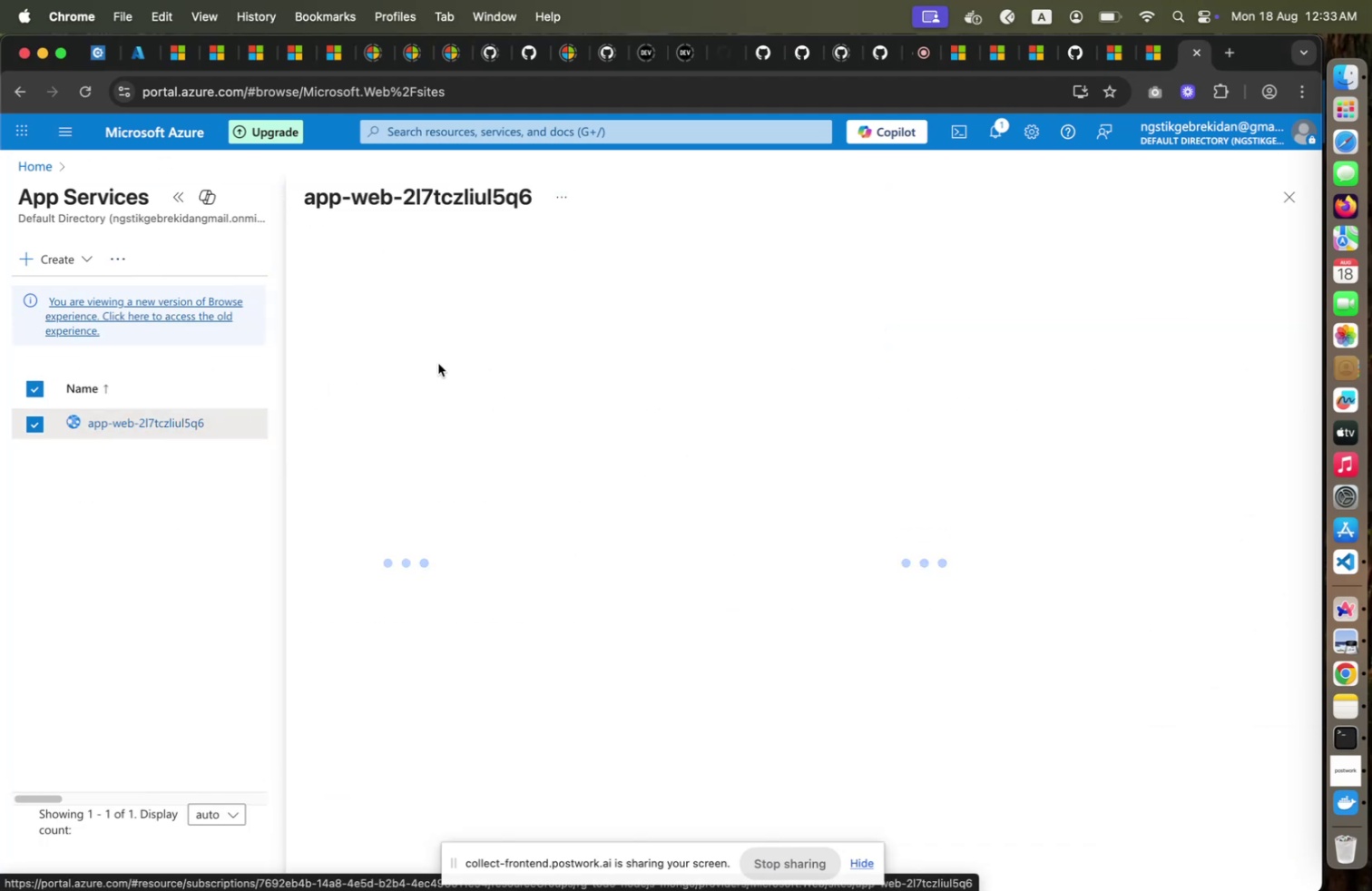 
mouse_move([446, 368])
 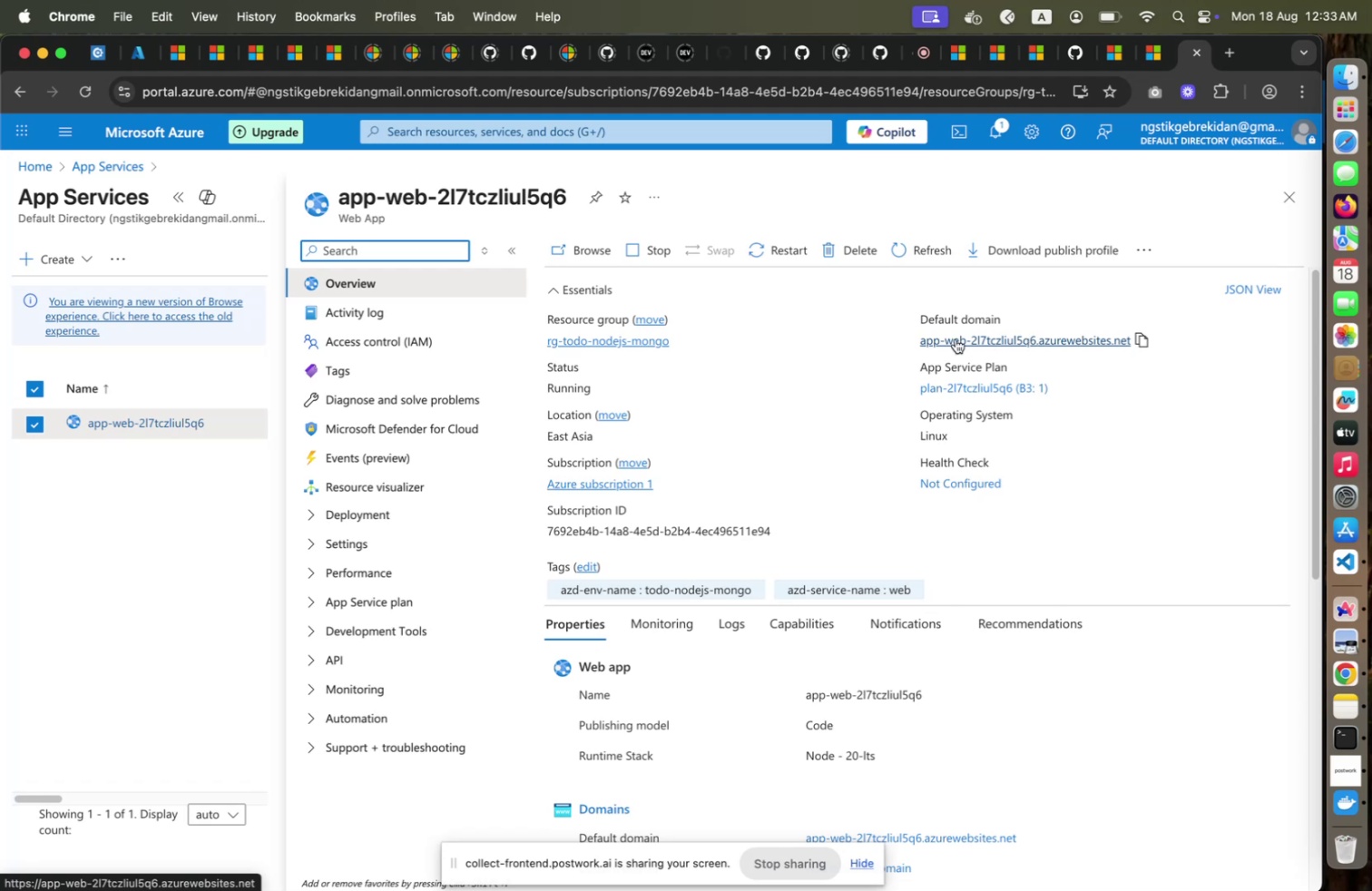 
wait(11.11)
 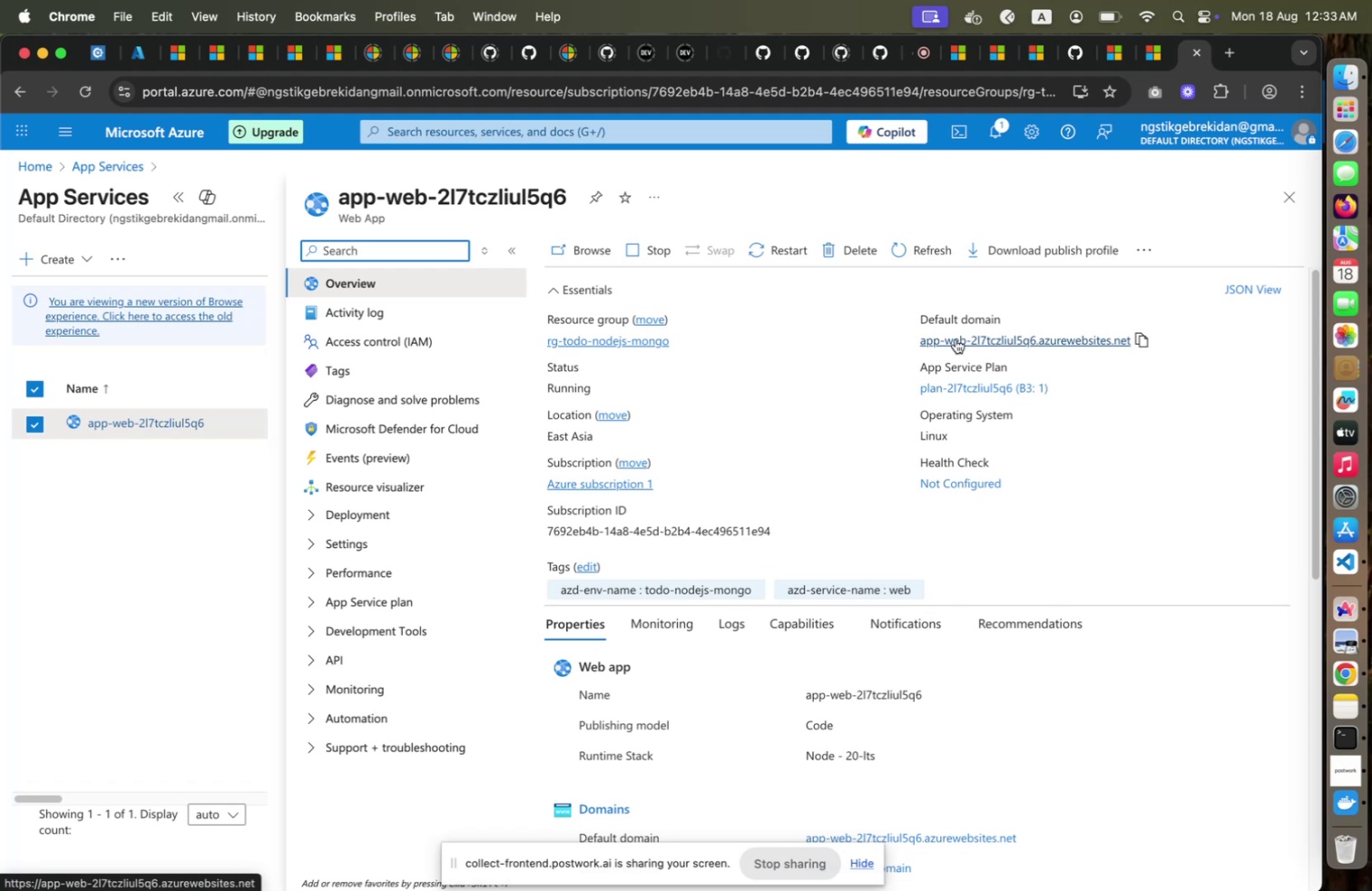 
left_click([1354, 735])
 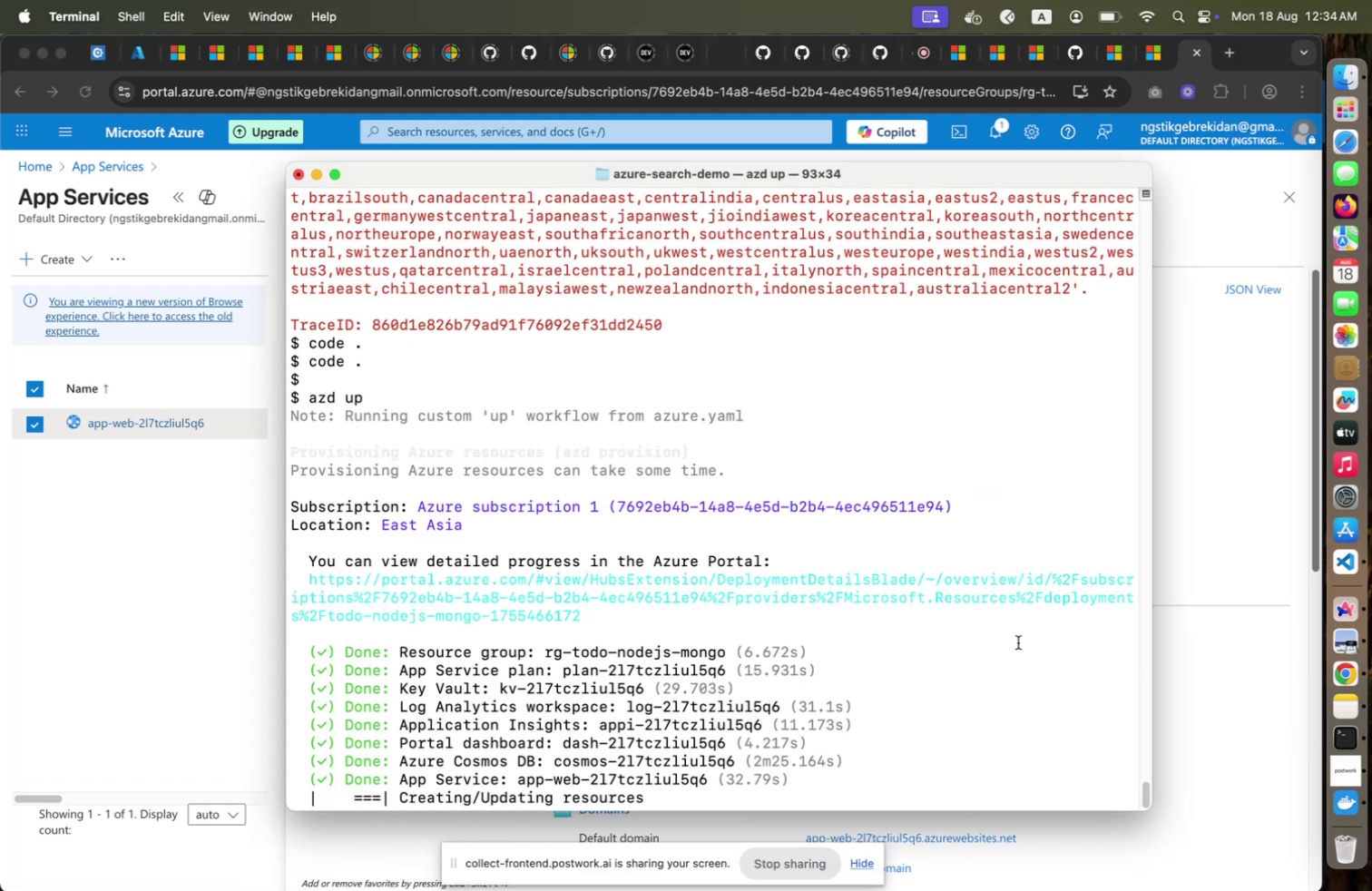 
wait(9.32)
 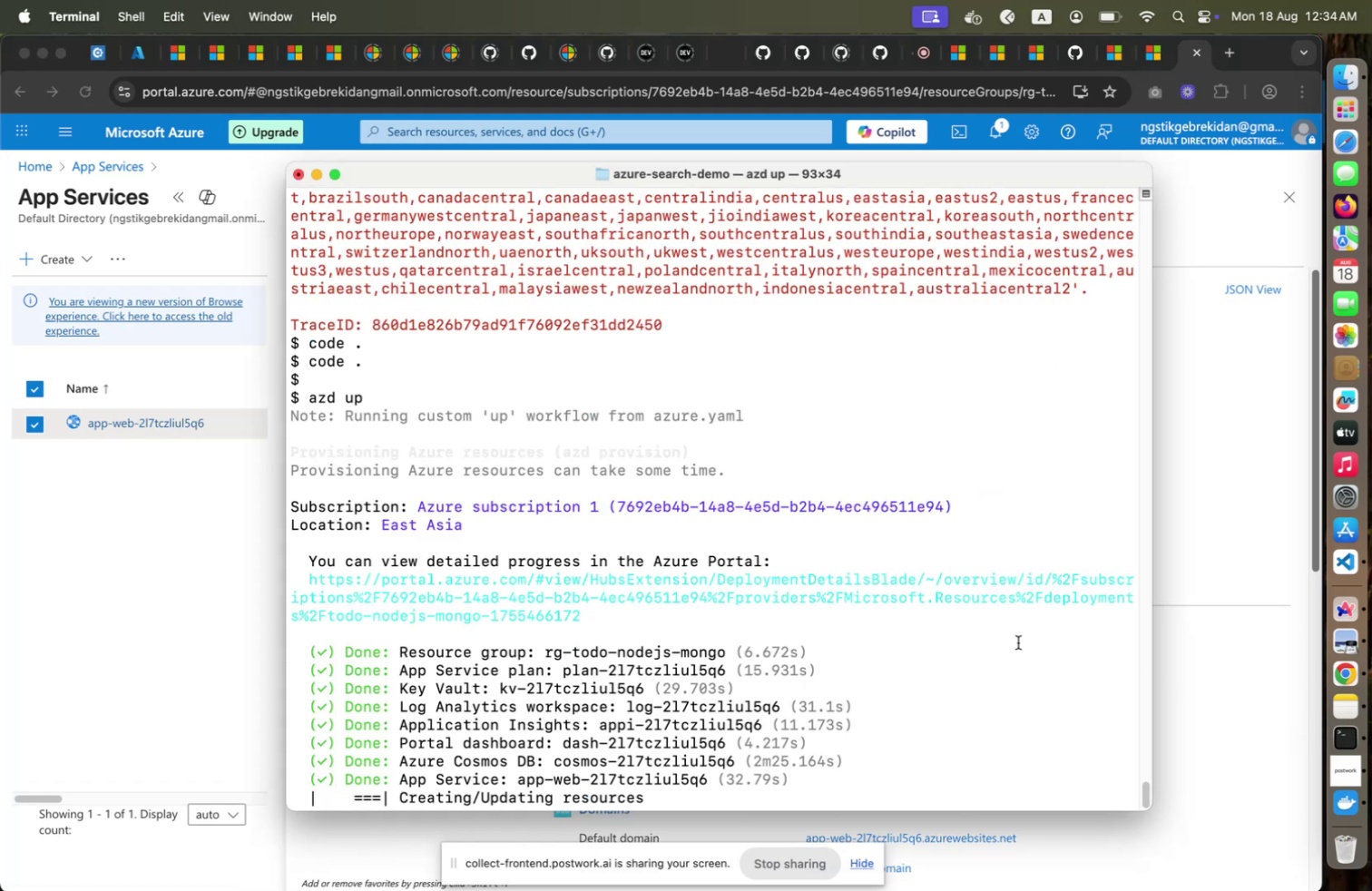 
left_click([1347, 561])
 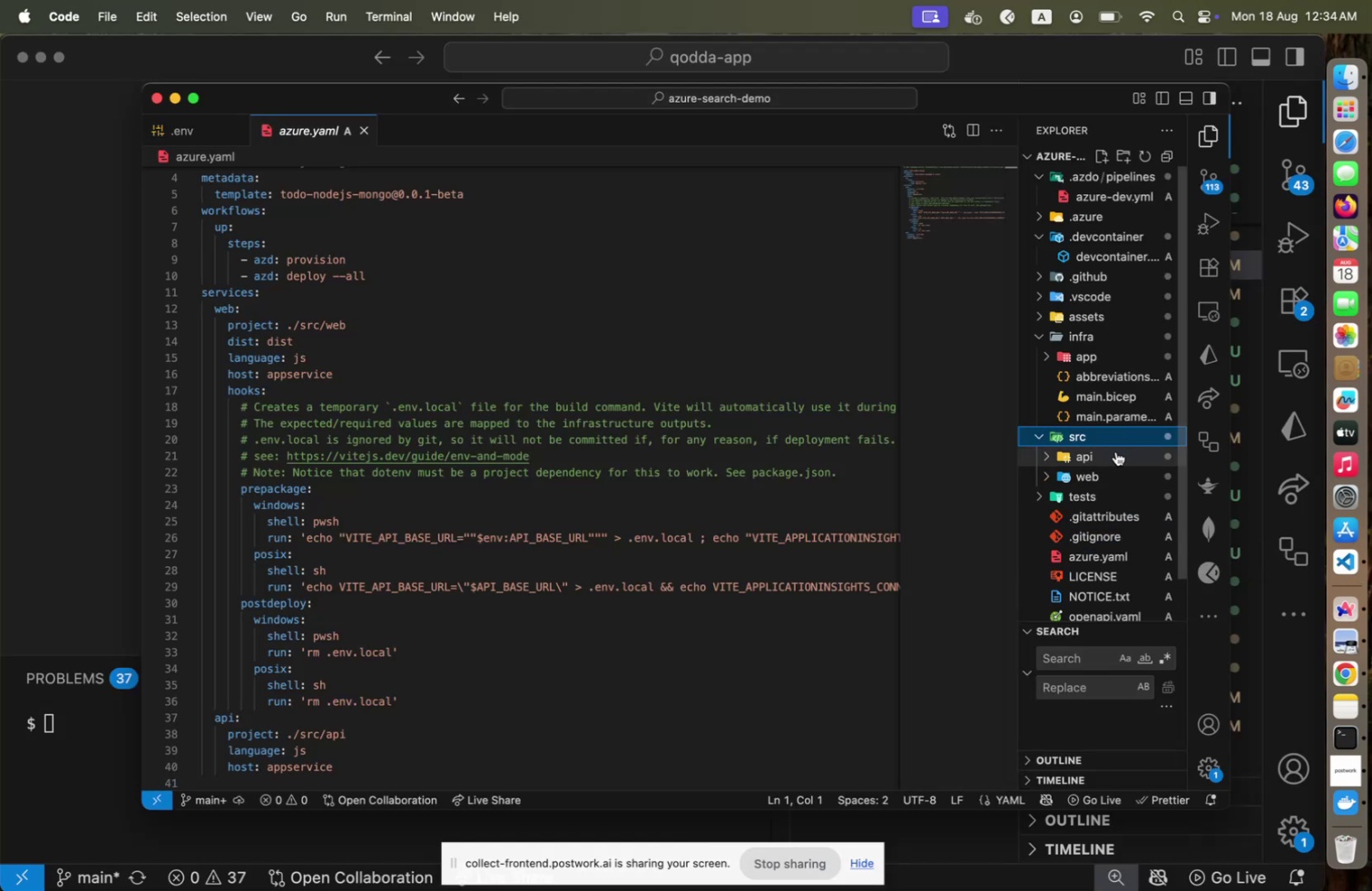 
left_click([1125, 431])
 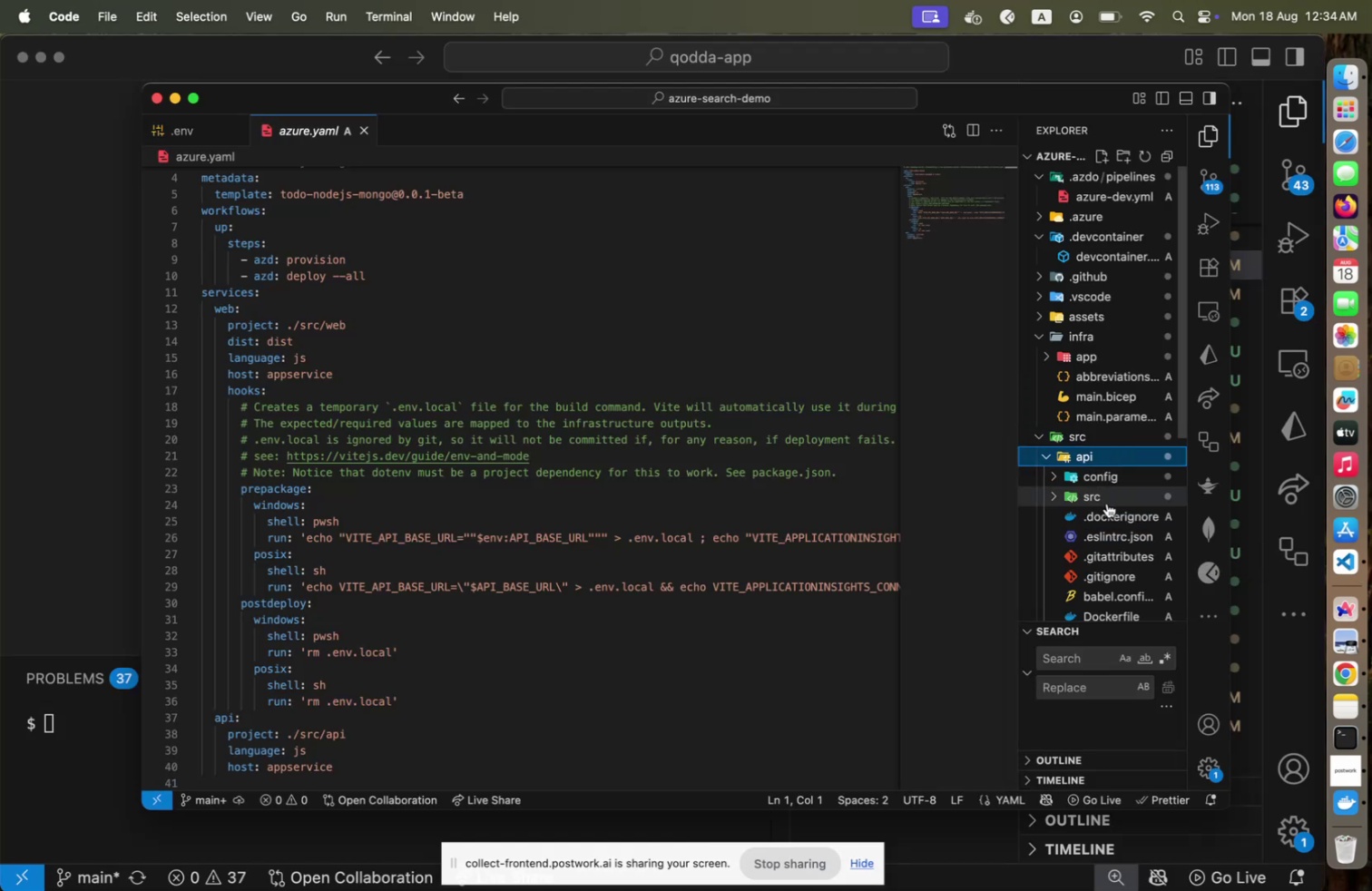 
left_click([1116, 451])
 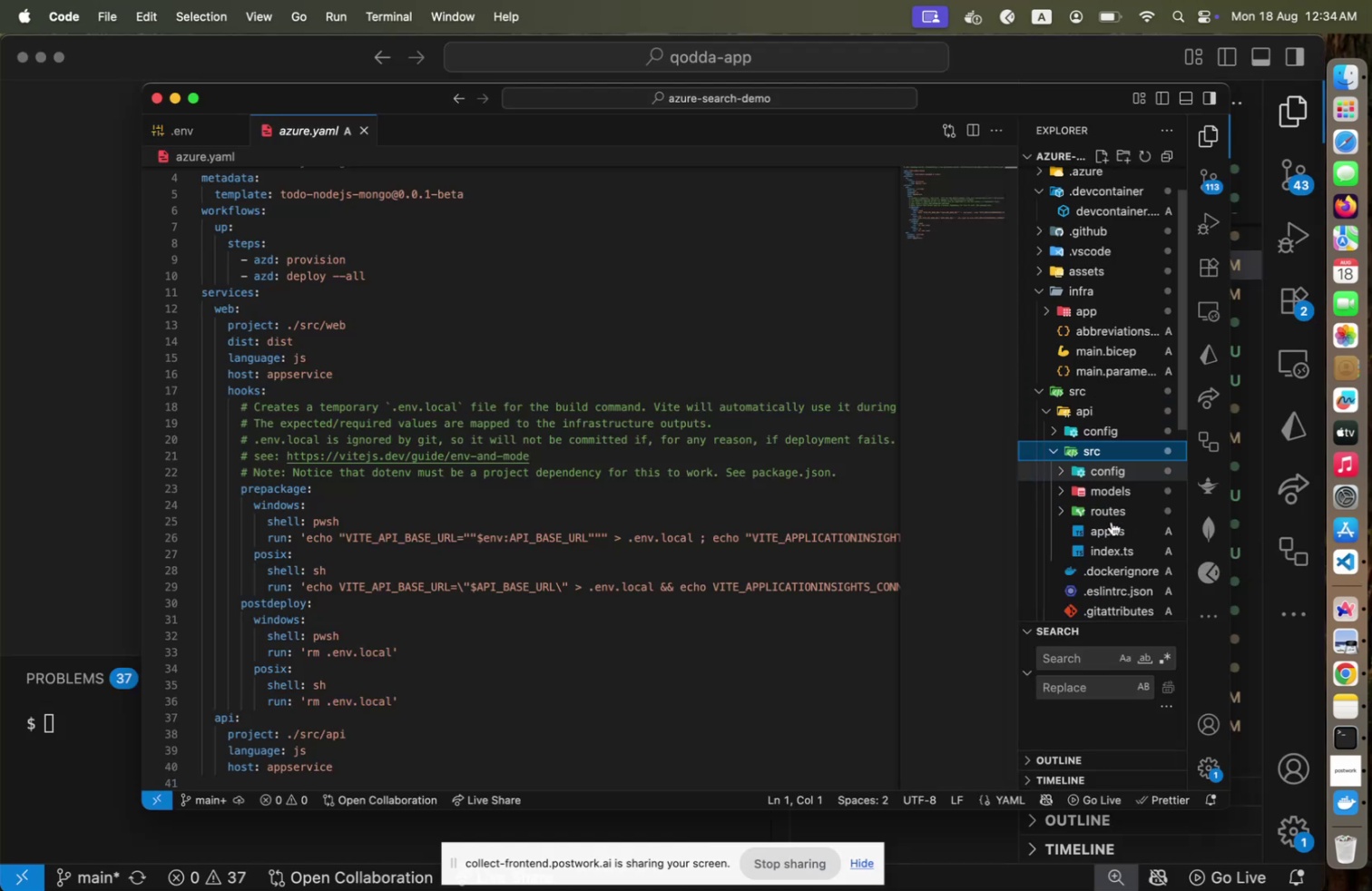 
left_click([1107, 503])
 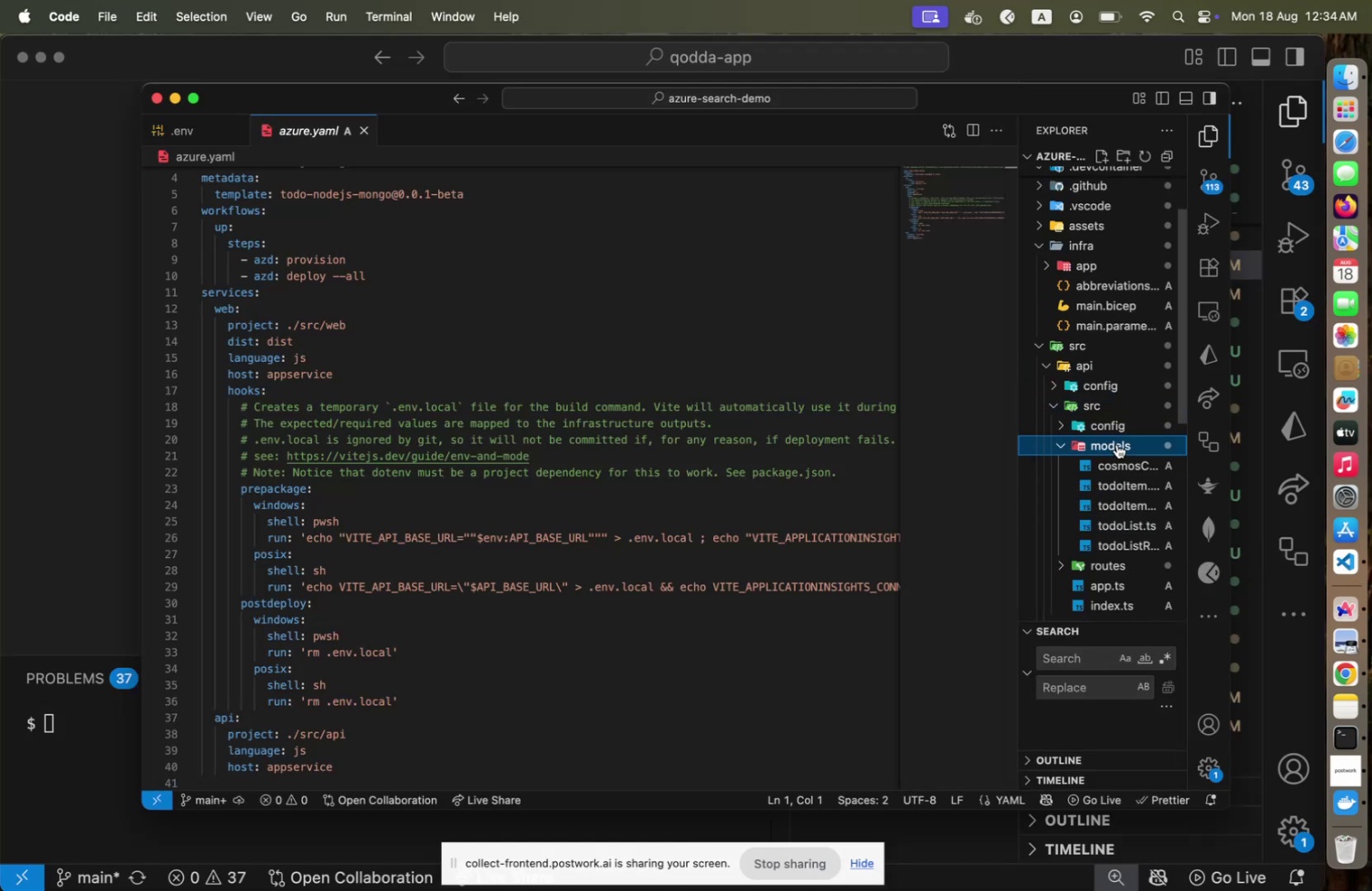 
scroll: coordinate [1112, 521], scroll_direction: down, amount: 2.0
 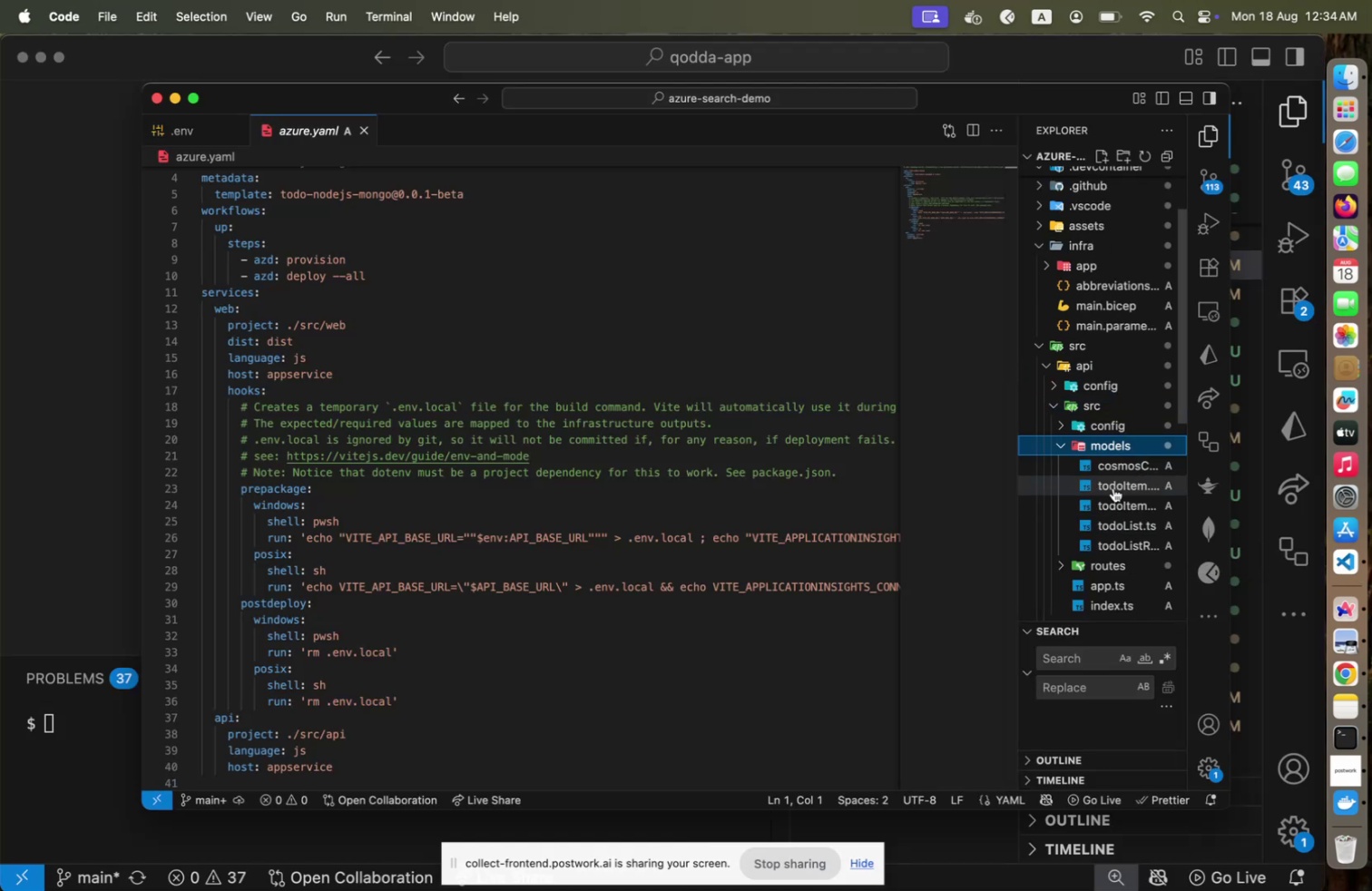 
left_click([1117, 444])
 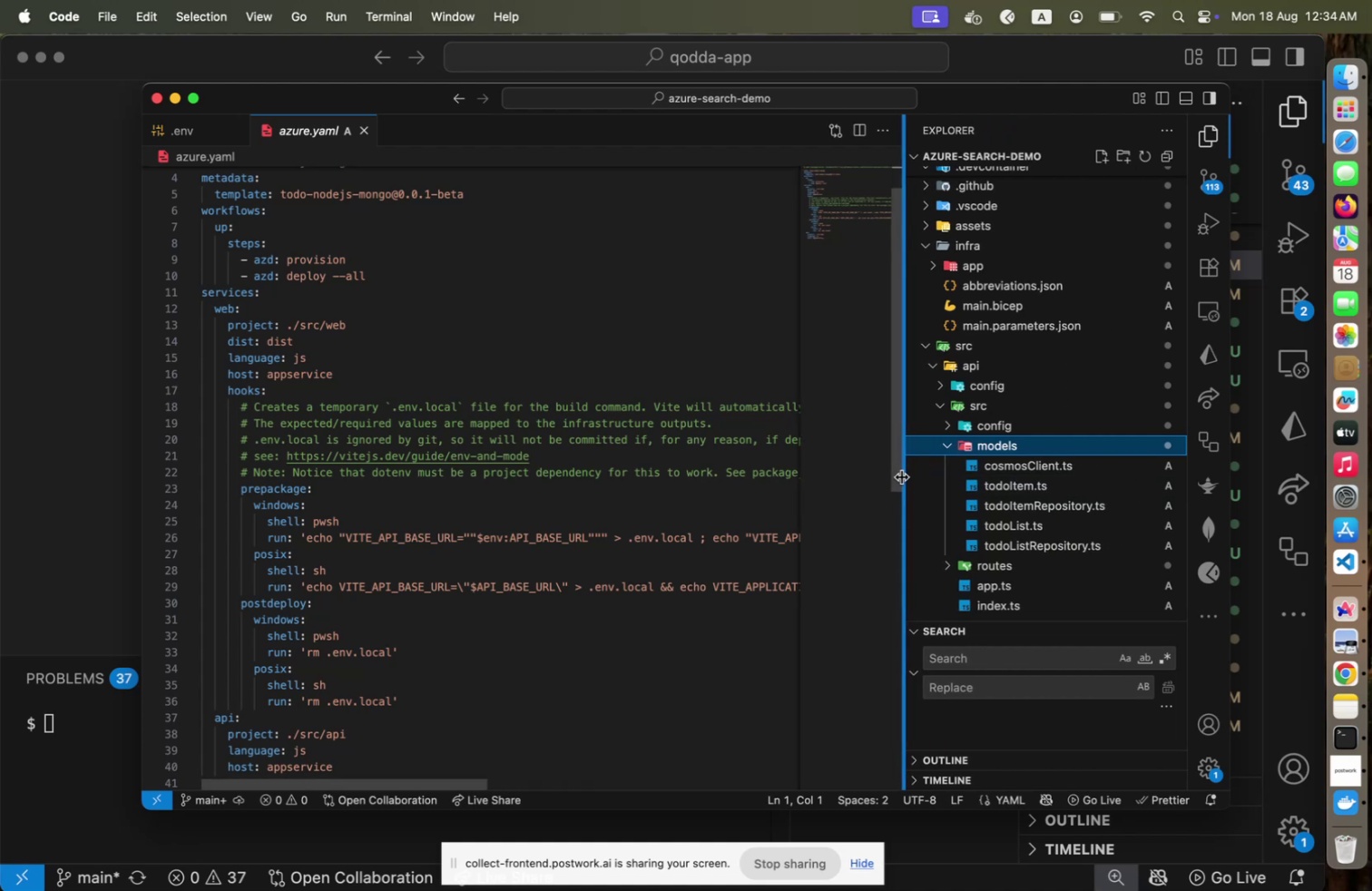 
left_click_drag(start_coordinate=[1016, 475], to_coordinate=[878, 477])
 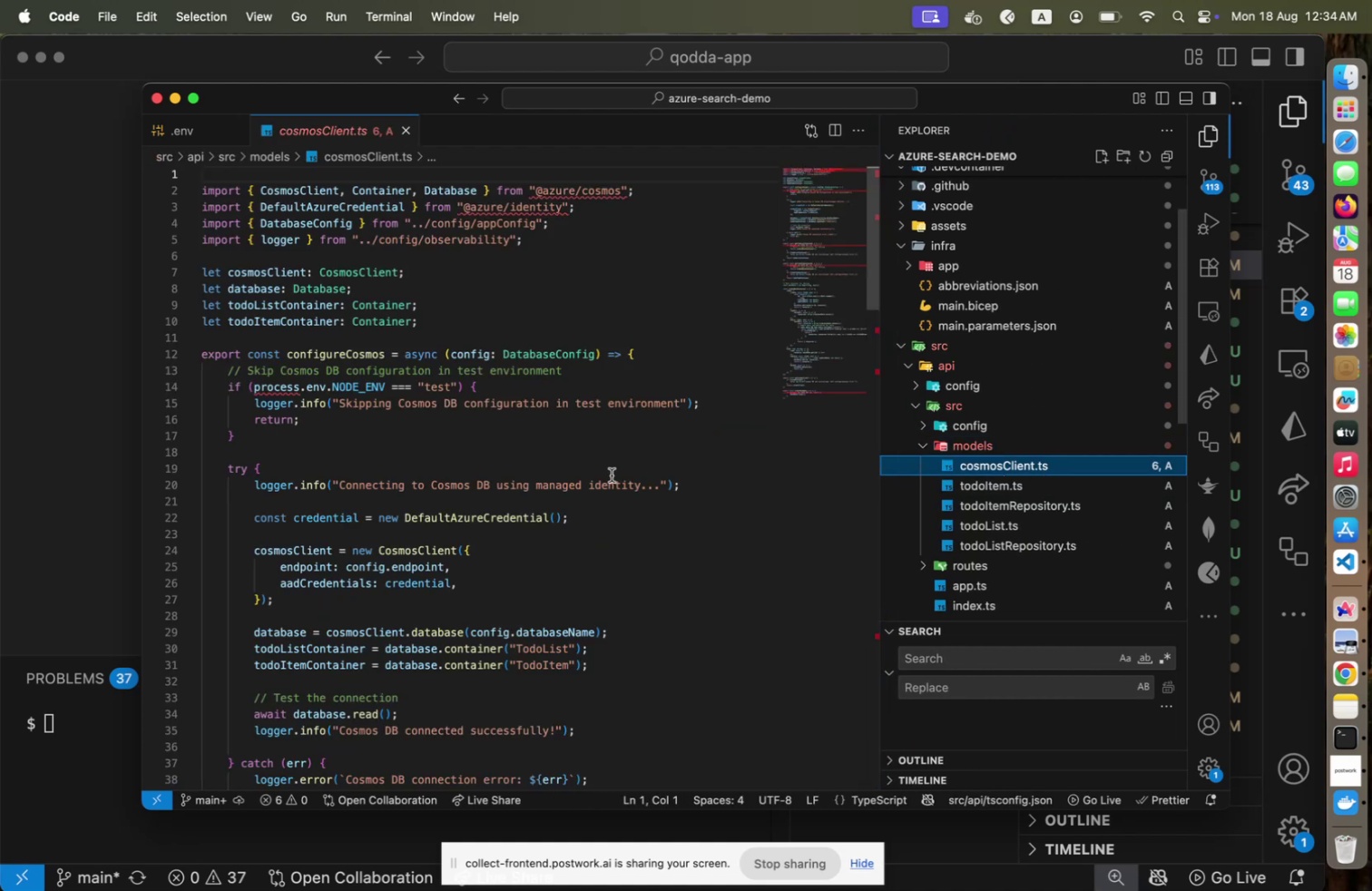 
left_click([1045, 467])
 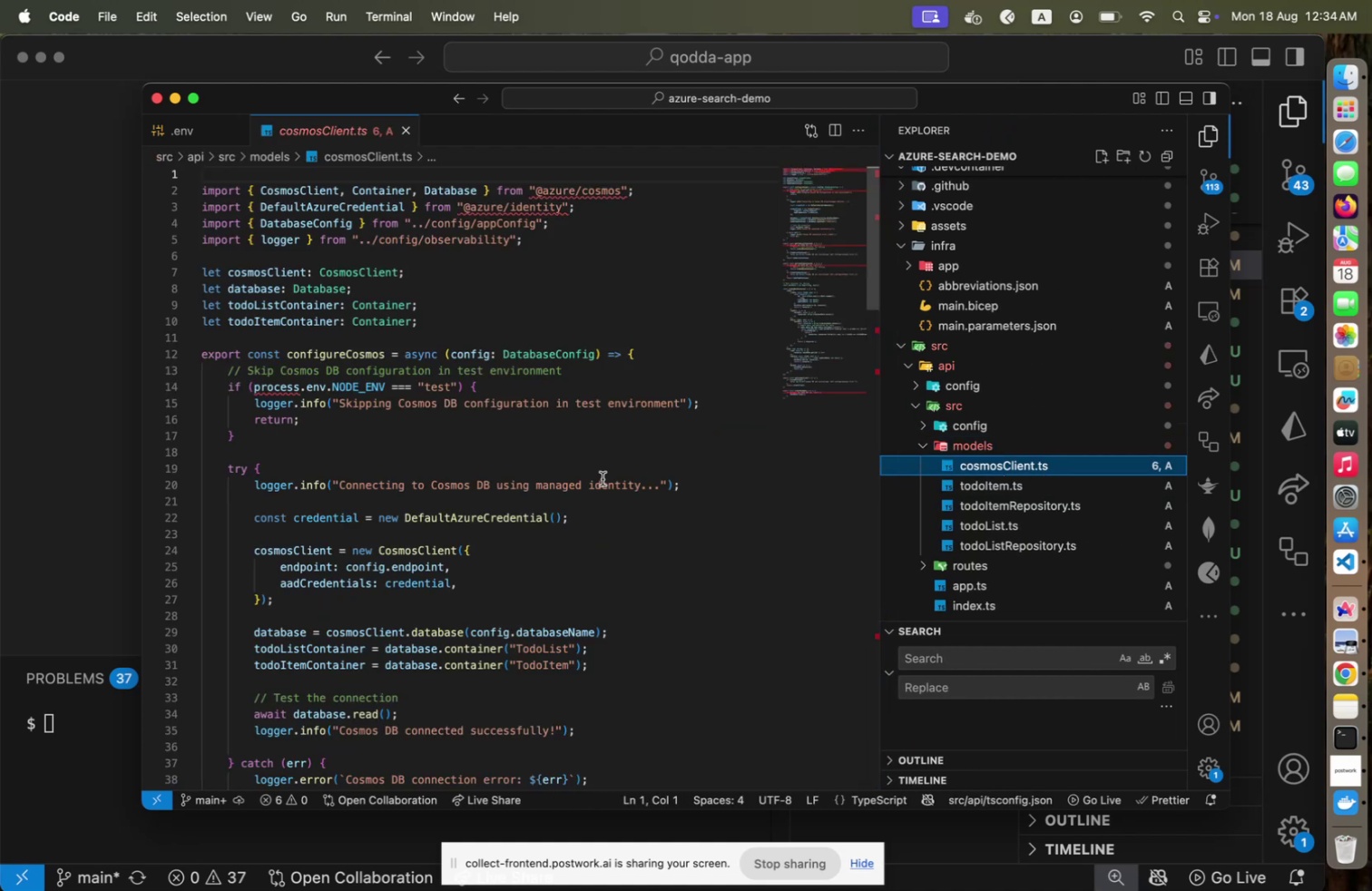 
wait(5.25)
 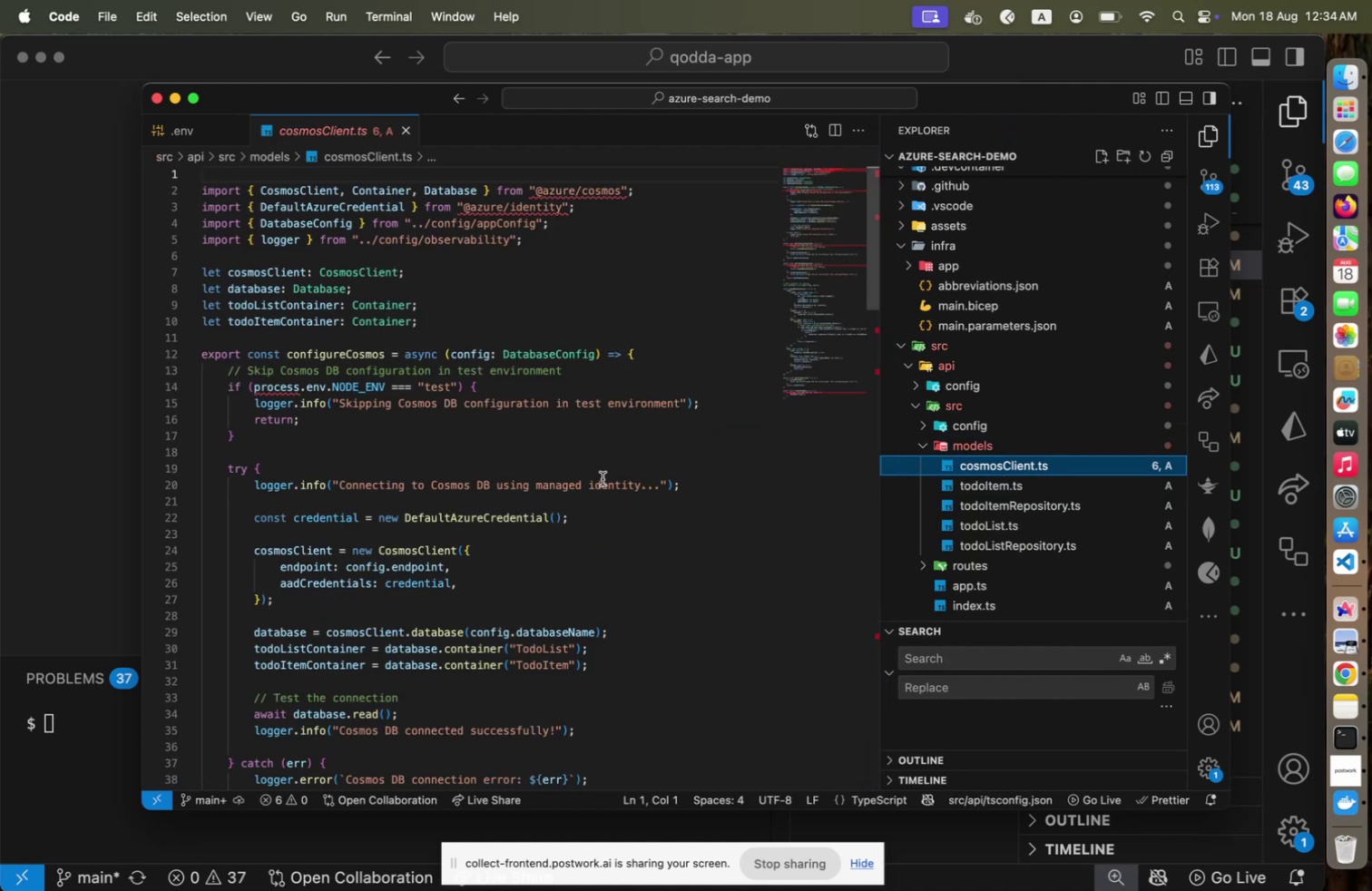 
scroll: coordinate [603, 482], scroll_direction: down, amount: 10.0
 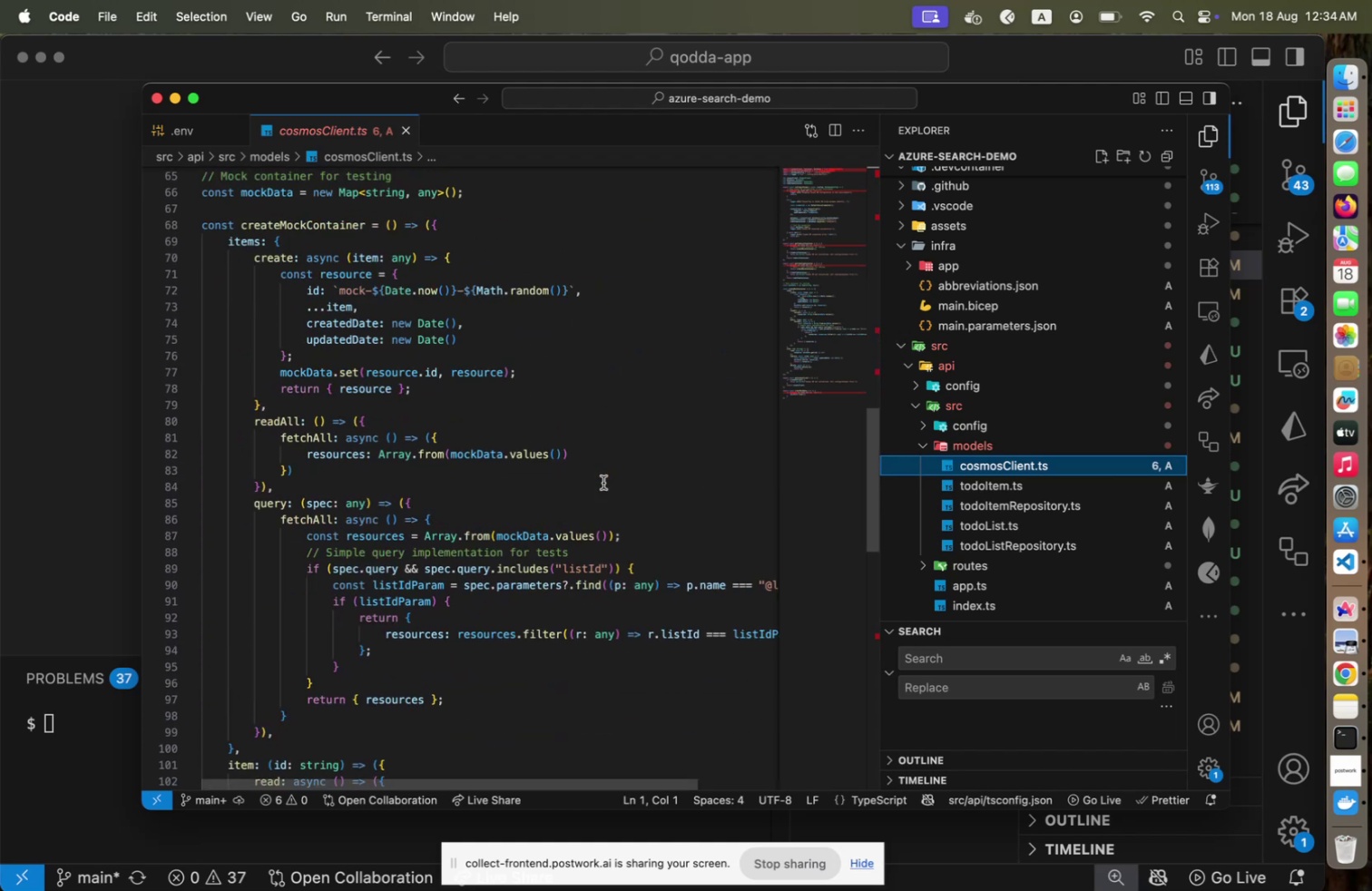 
scroll: coordinate [603, 482], scroll_direction: up, amount: 2.0
 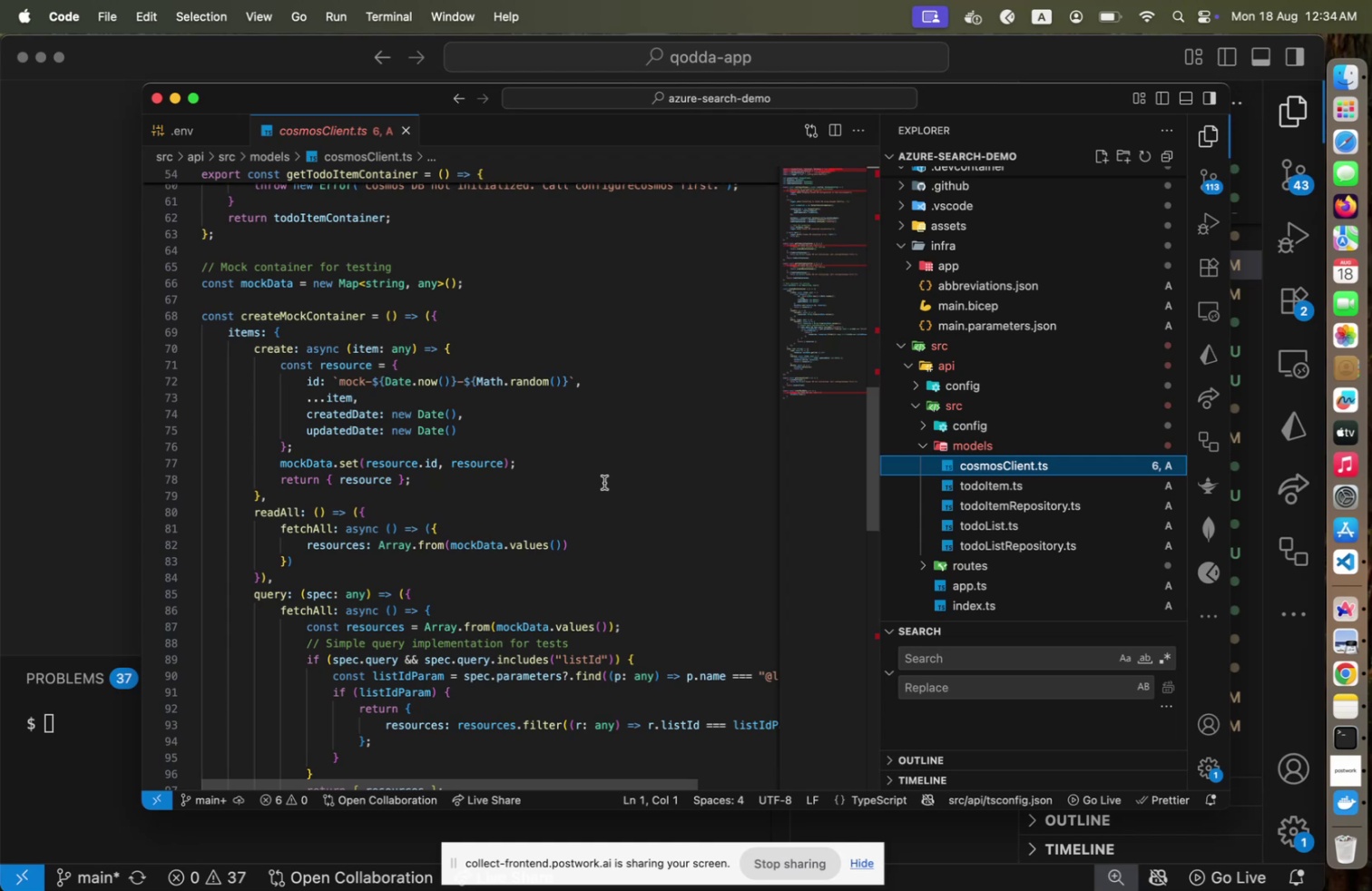 
wait(5.72)
 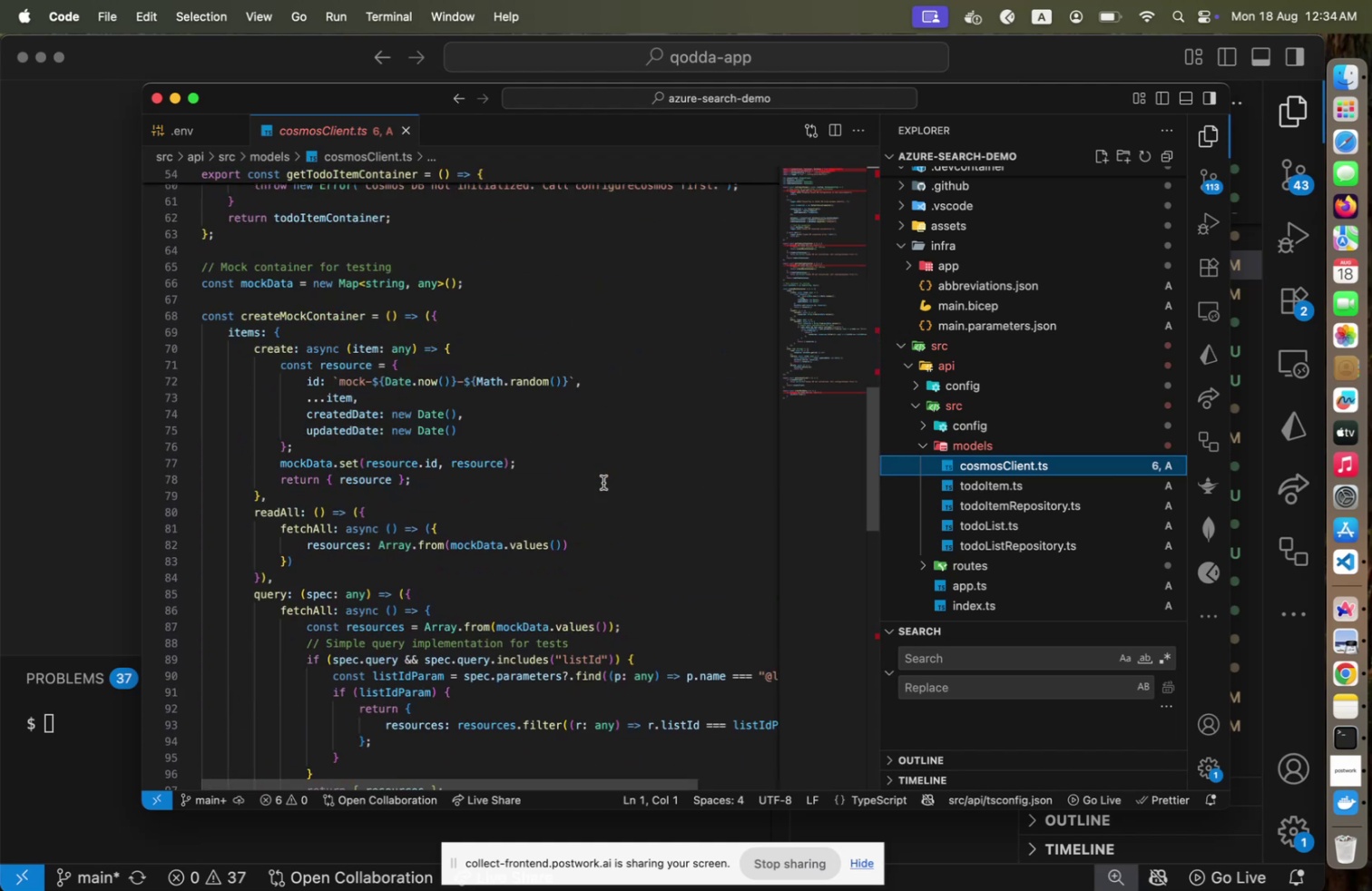 
scroll: coordinate [604, 482], scroll_direction: down, amount: 15.0
 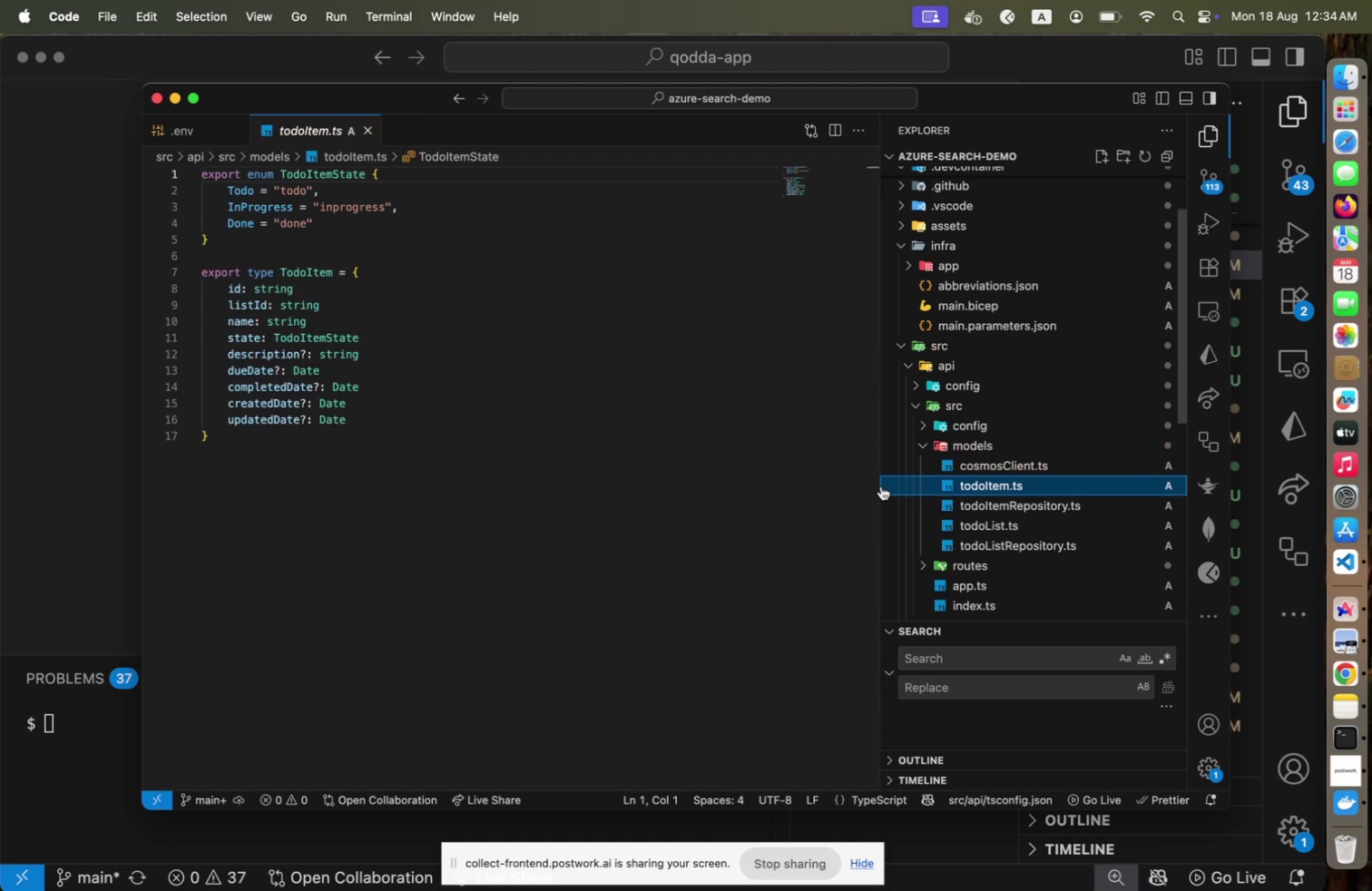 
left_click([1000, 487])
 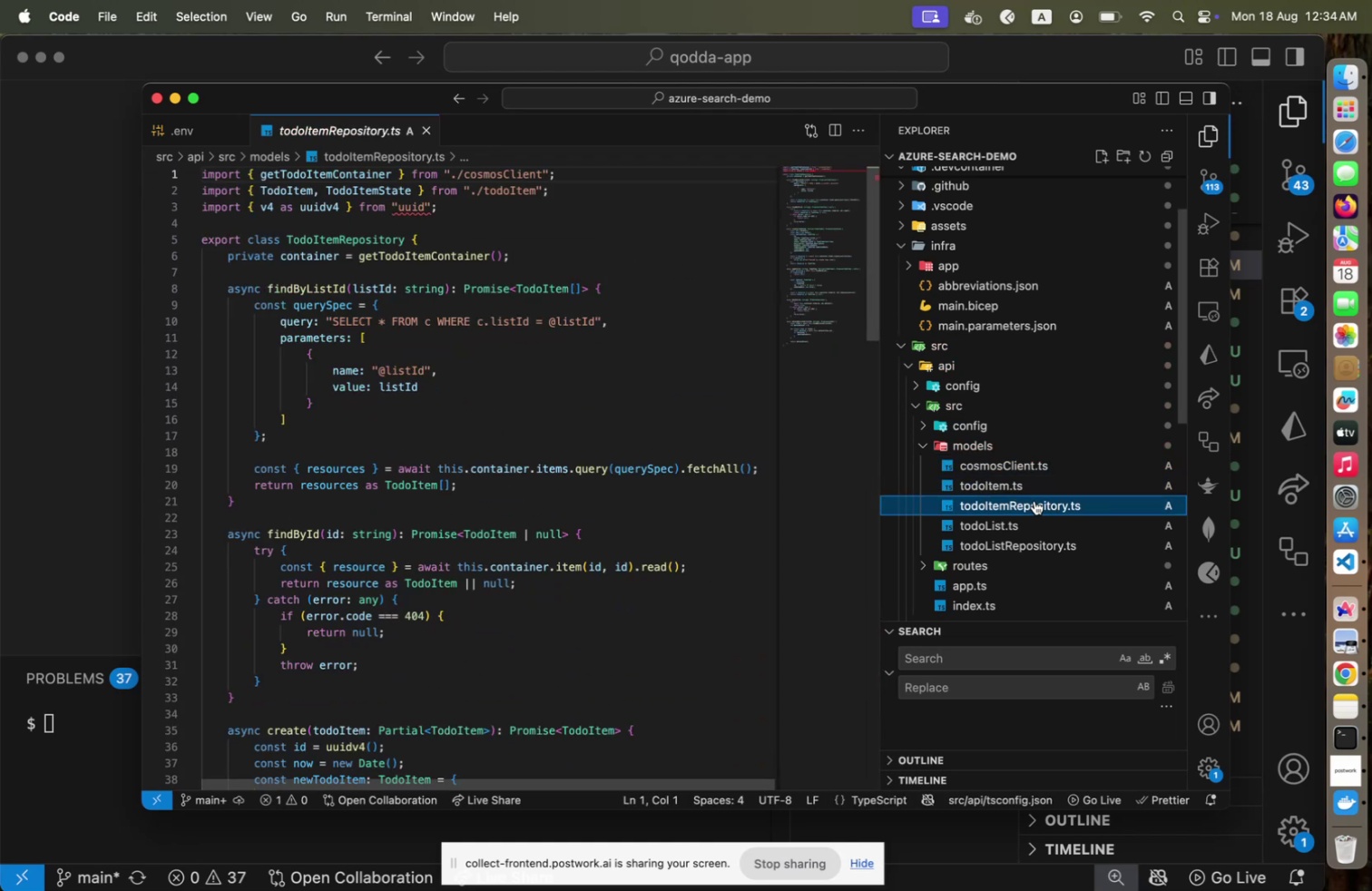 
left_click([1048, 502])
 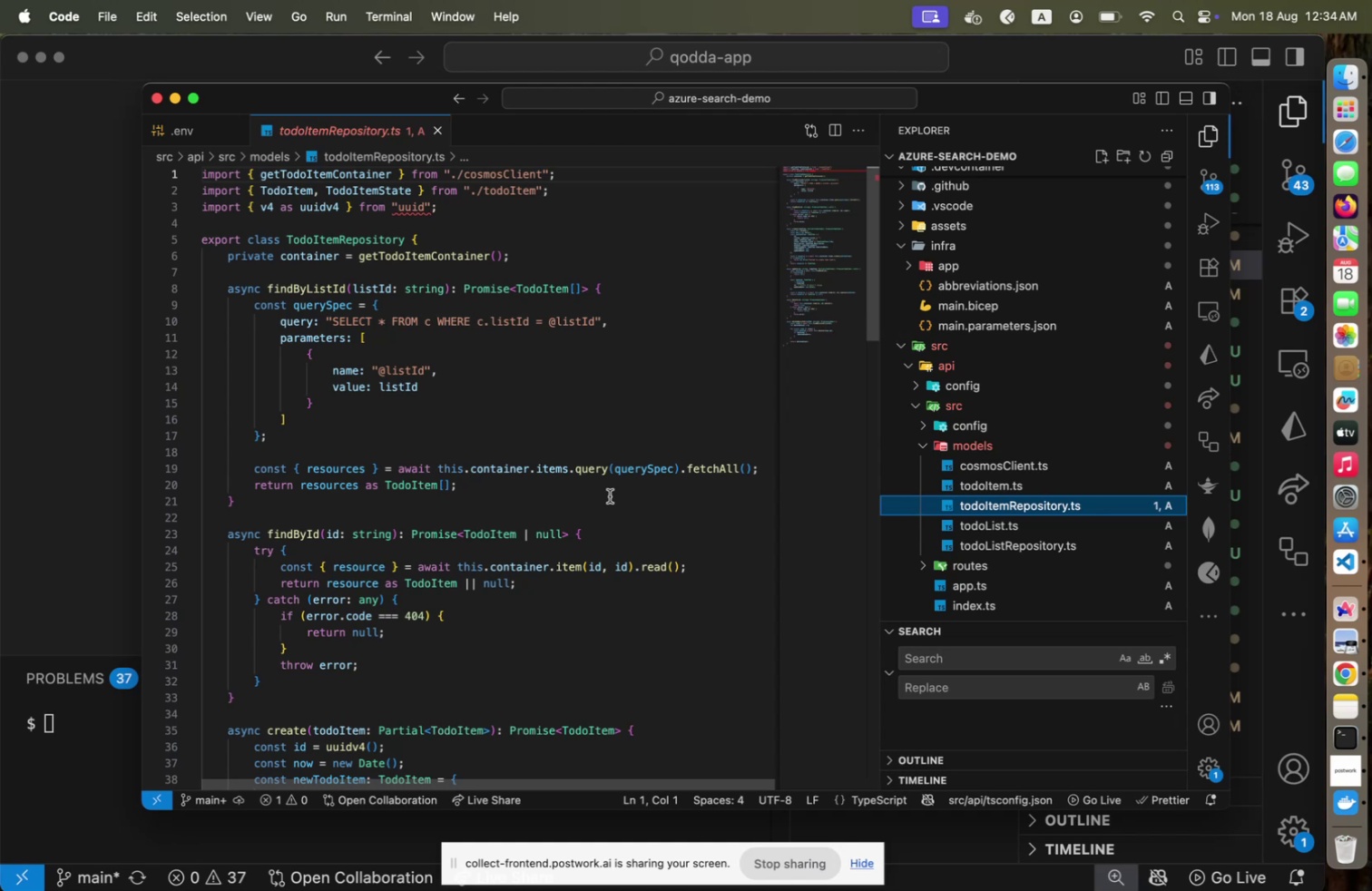 
wait(12.52)
 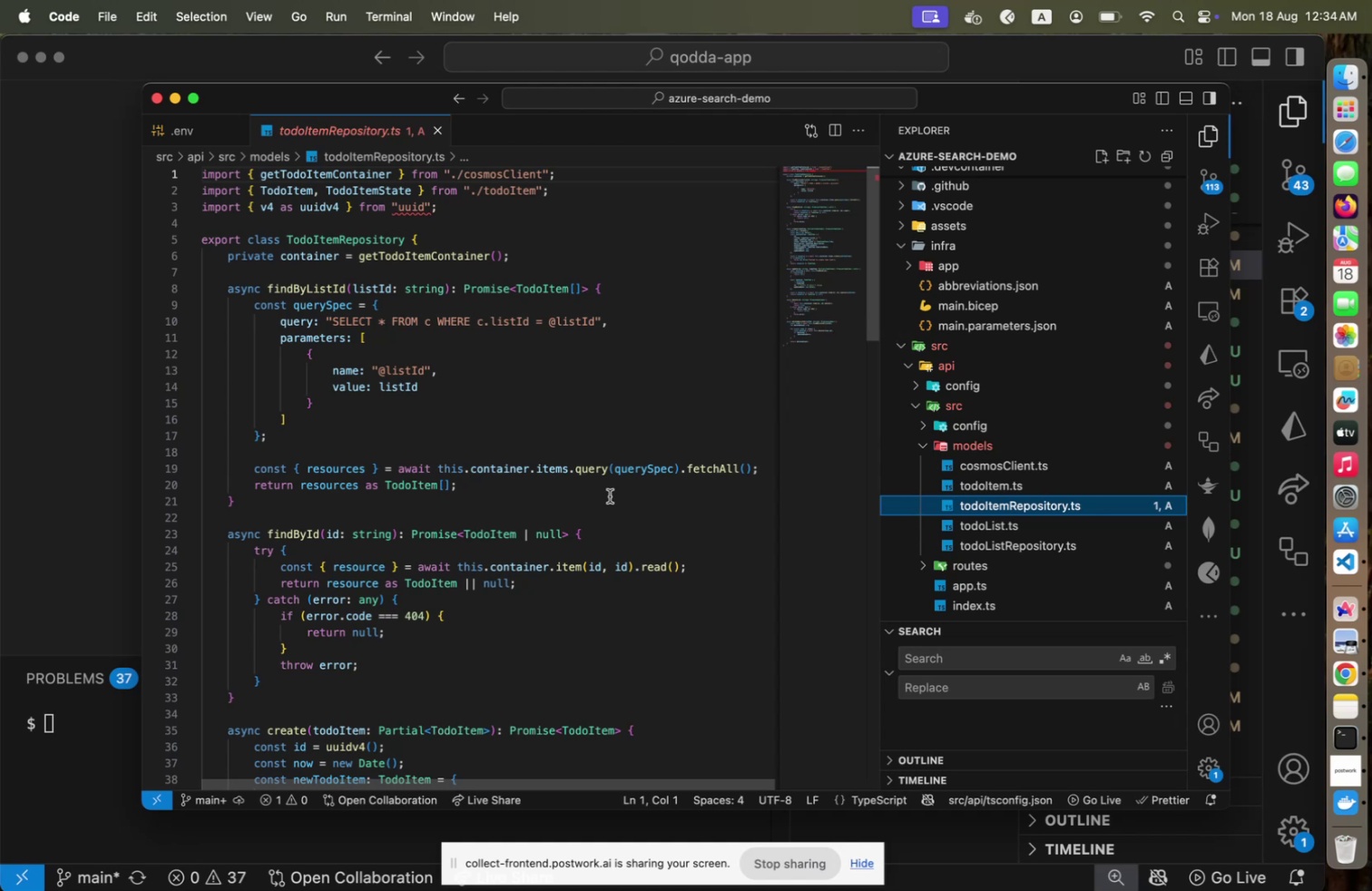 
left_click([988, 516])
 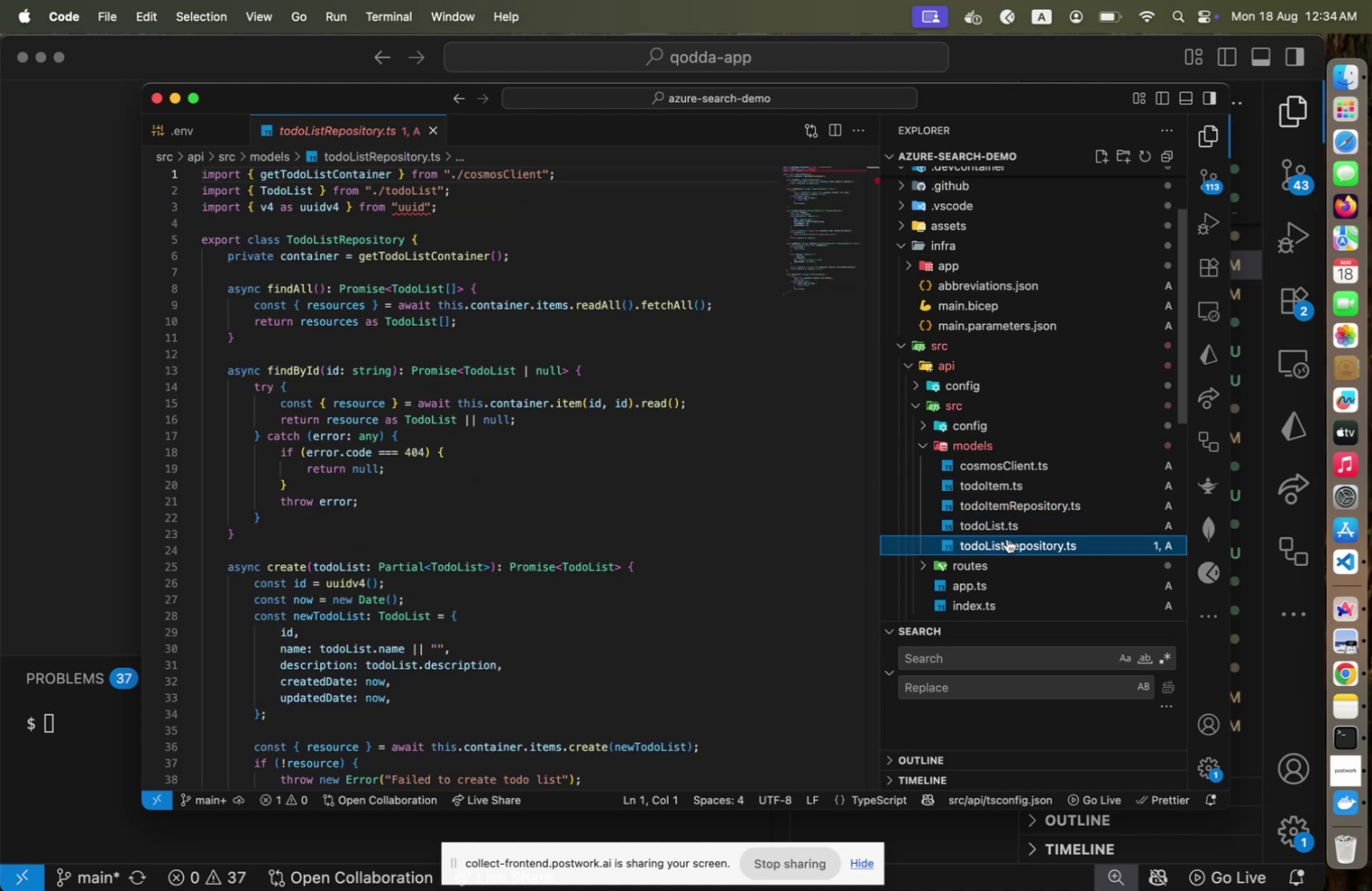 
left_click([1019, 546])
 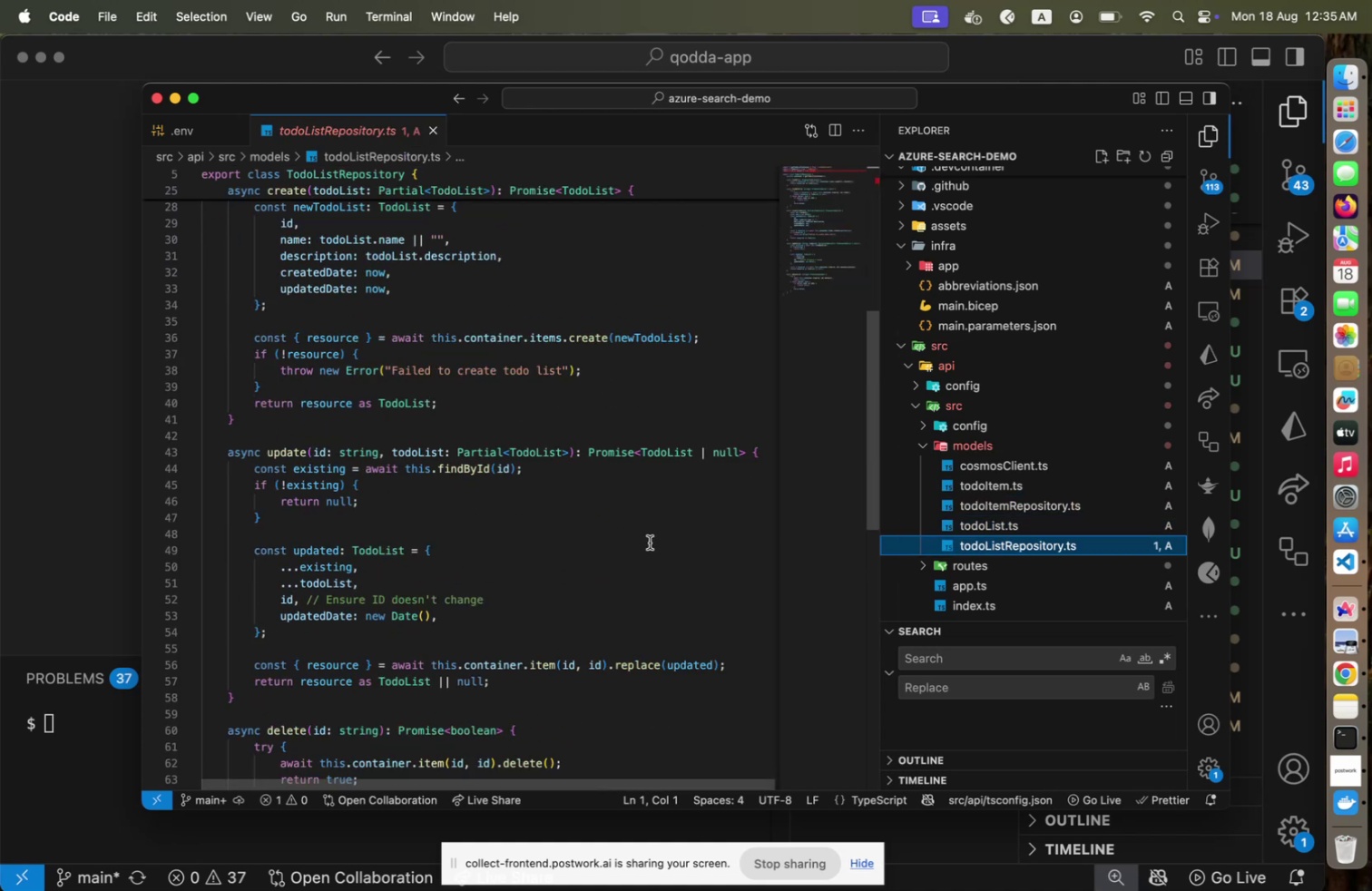 
scroll: coordinate [652, 539], scroll_direction: down, amount: 13.0
 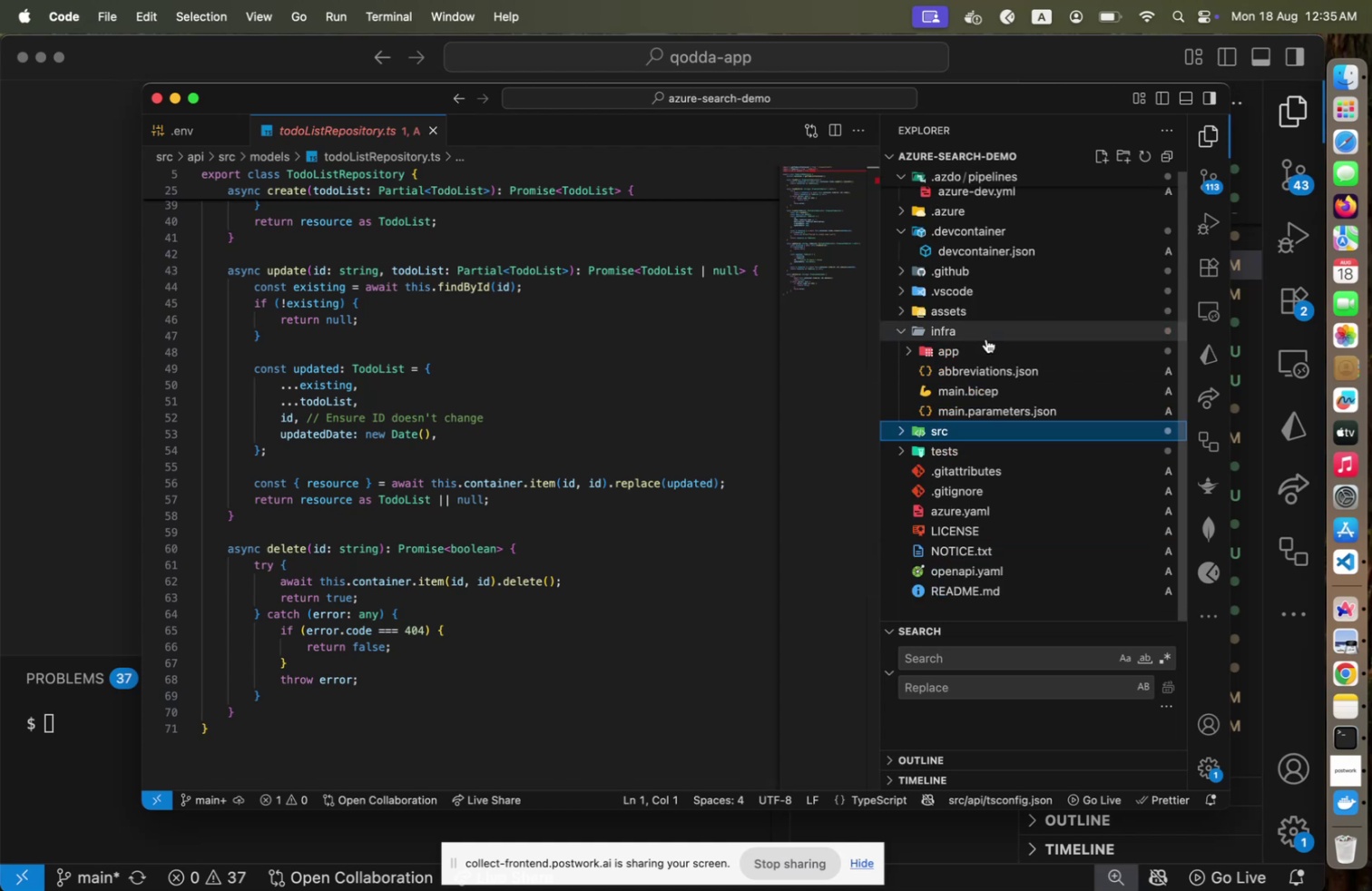 
left_click([986, 338])
 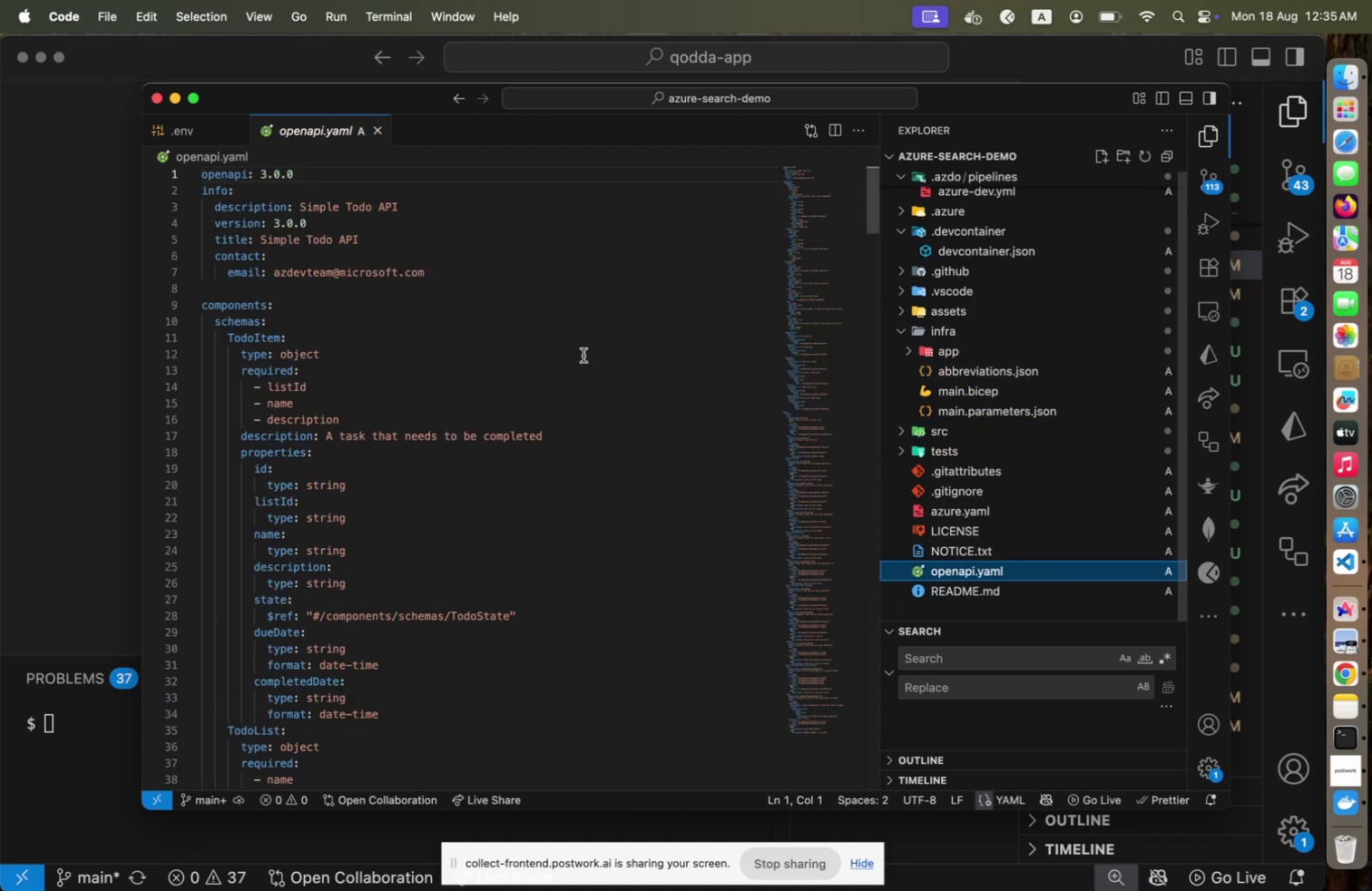 
left_click([1014, 564])
 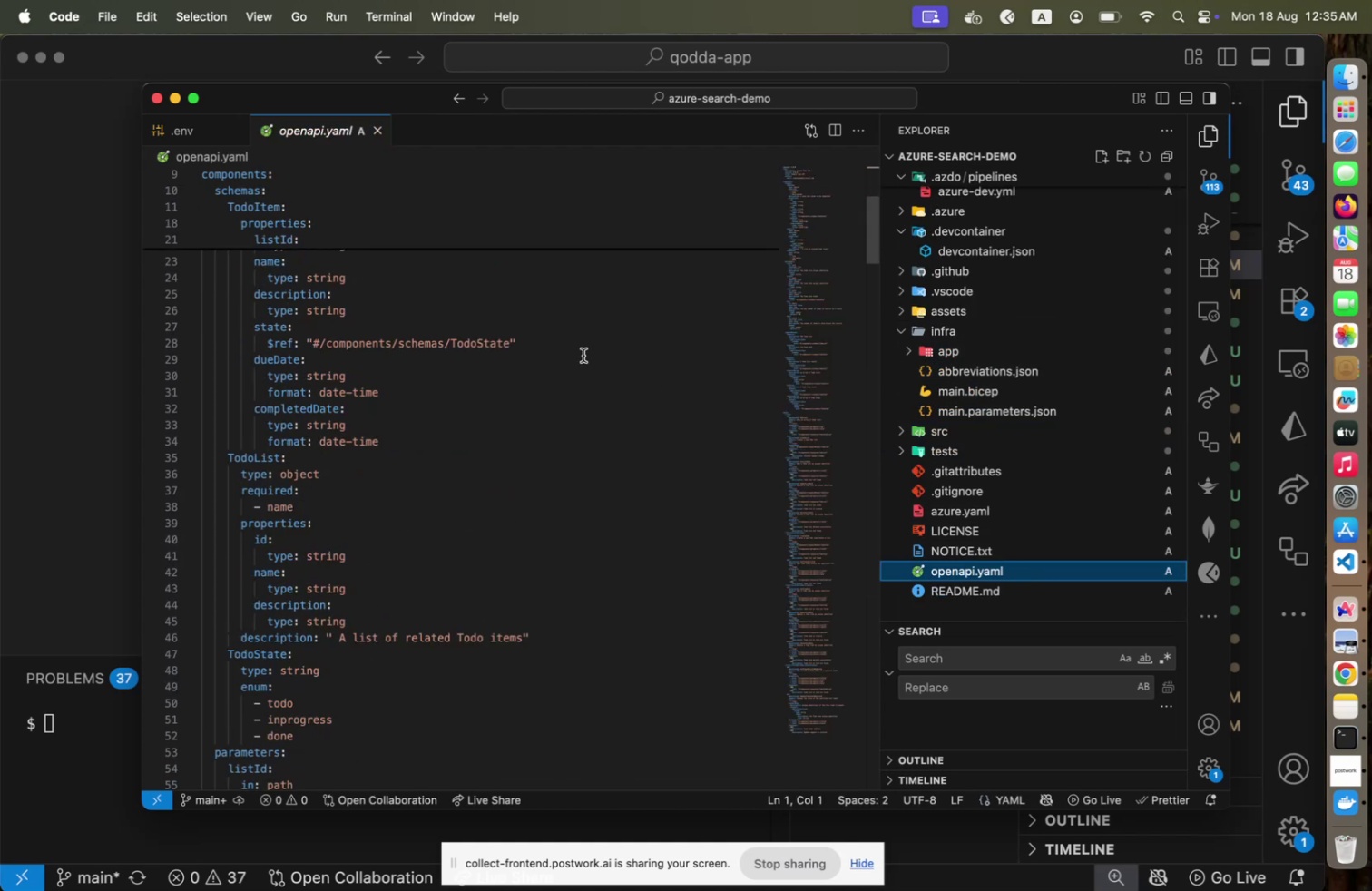 
scroll: coordinate [583, 355], scroll_direction: down, amount: 6.0
 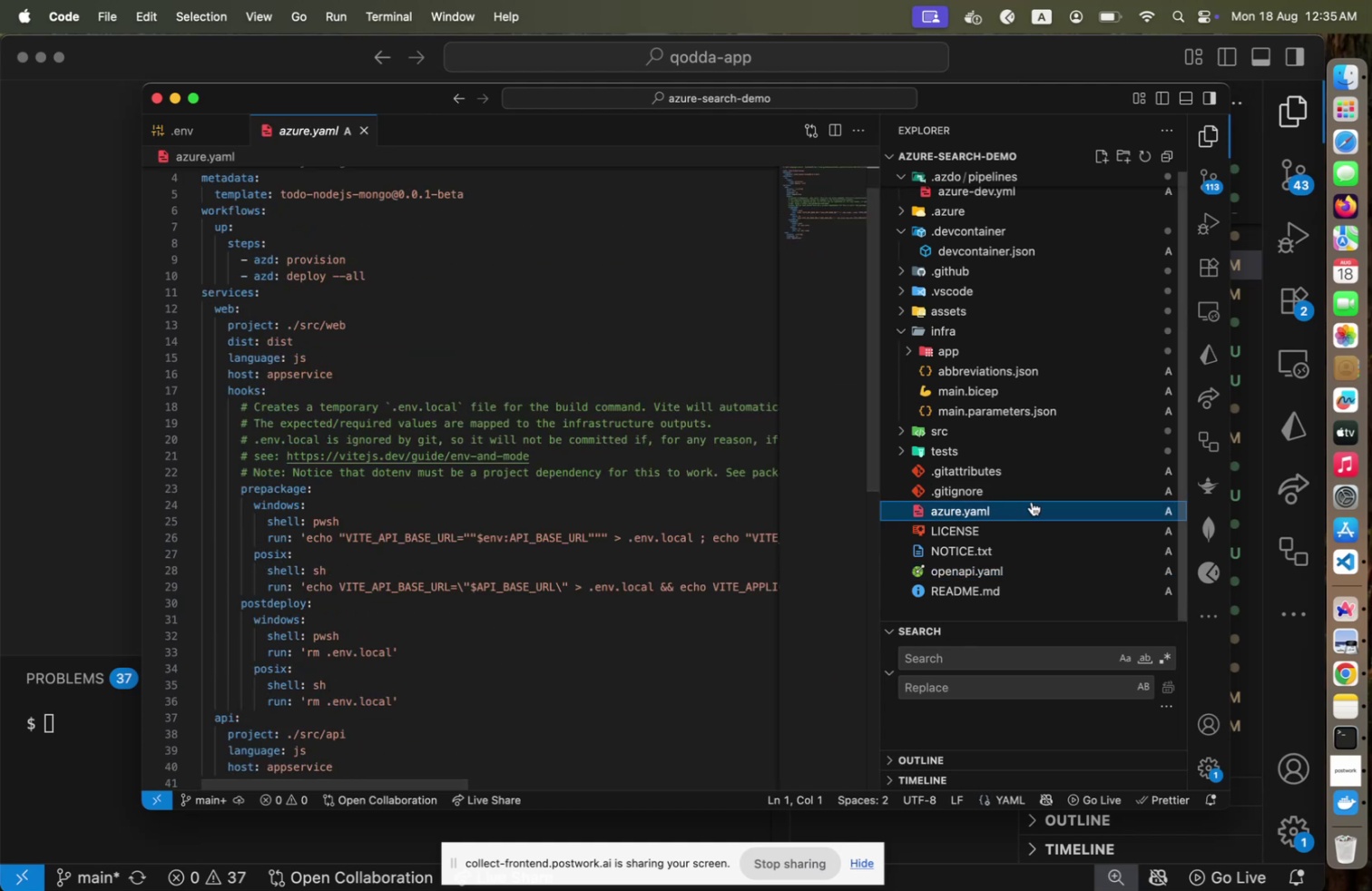 
left_click([1034, 516])
 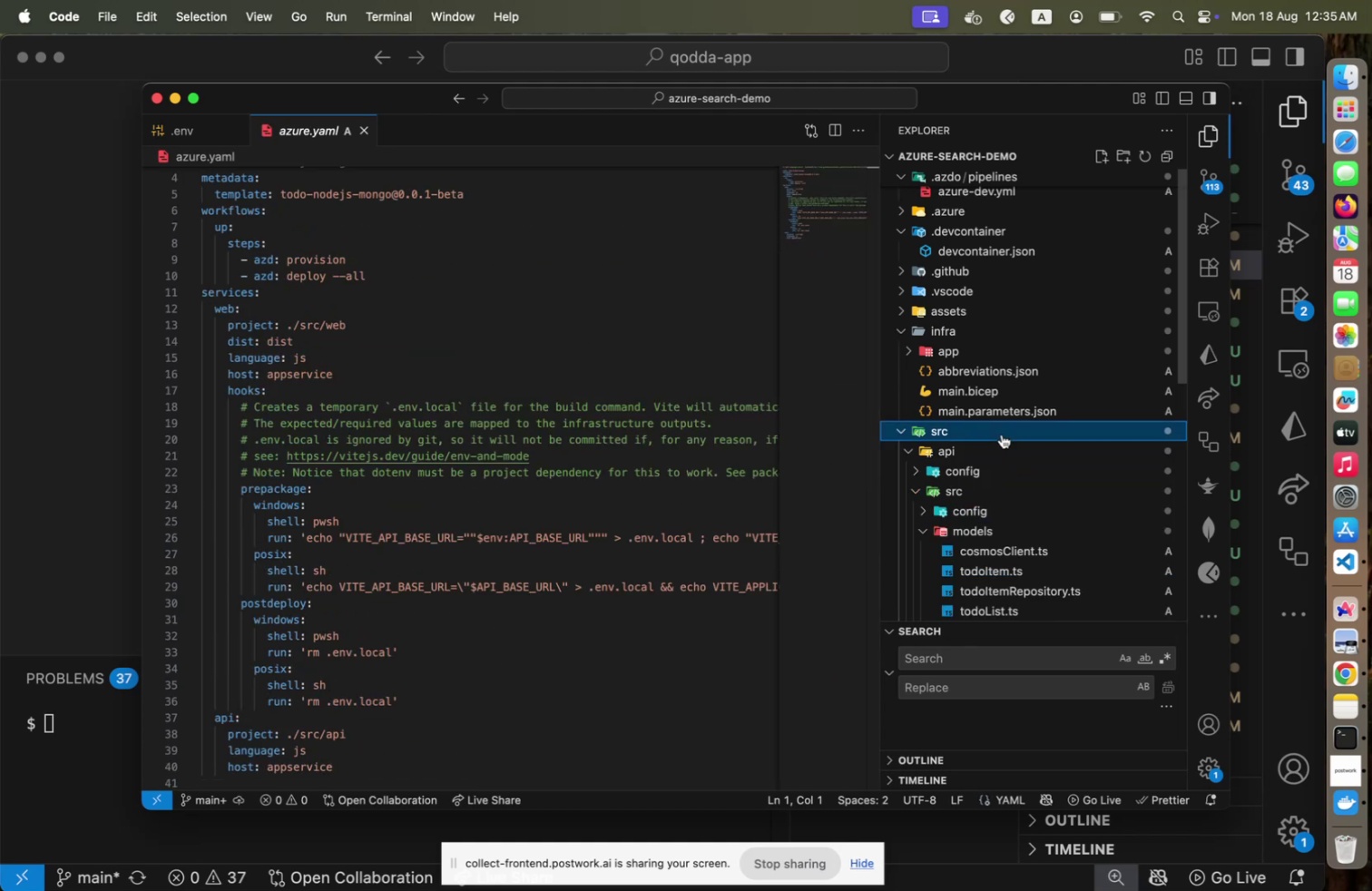 
left_click([1002, 434])
 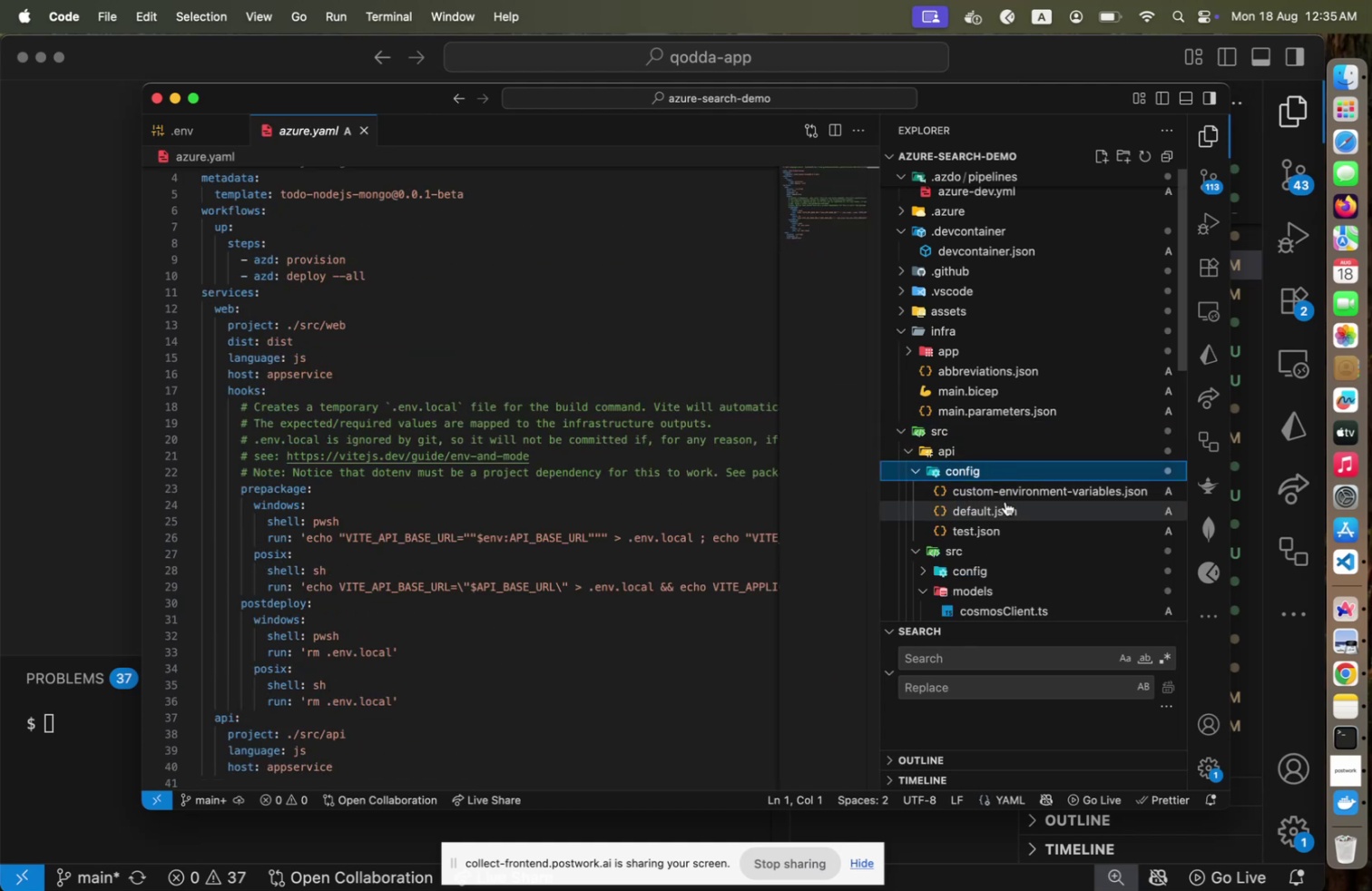 
left_click([997, 464])
 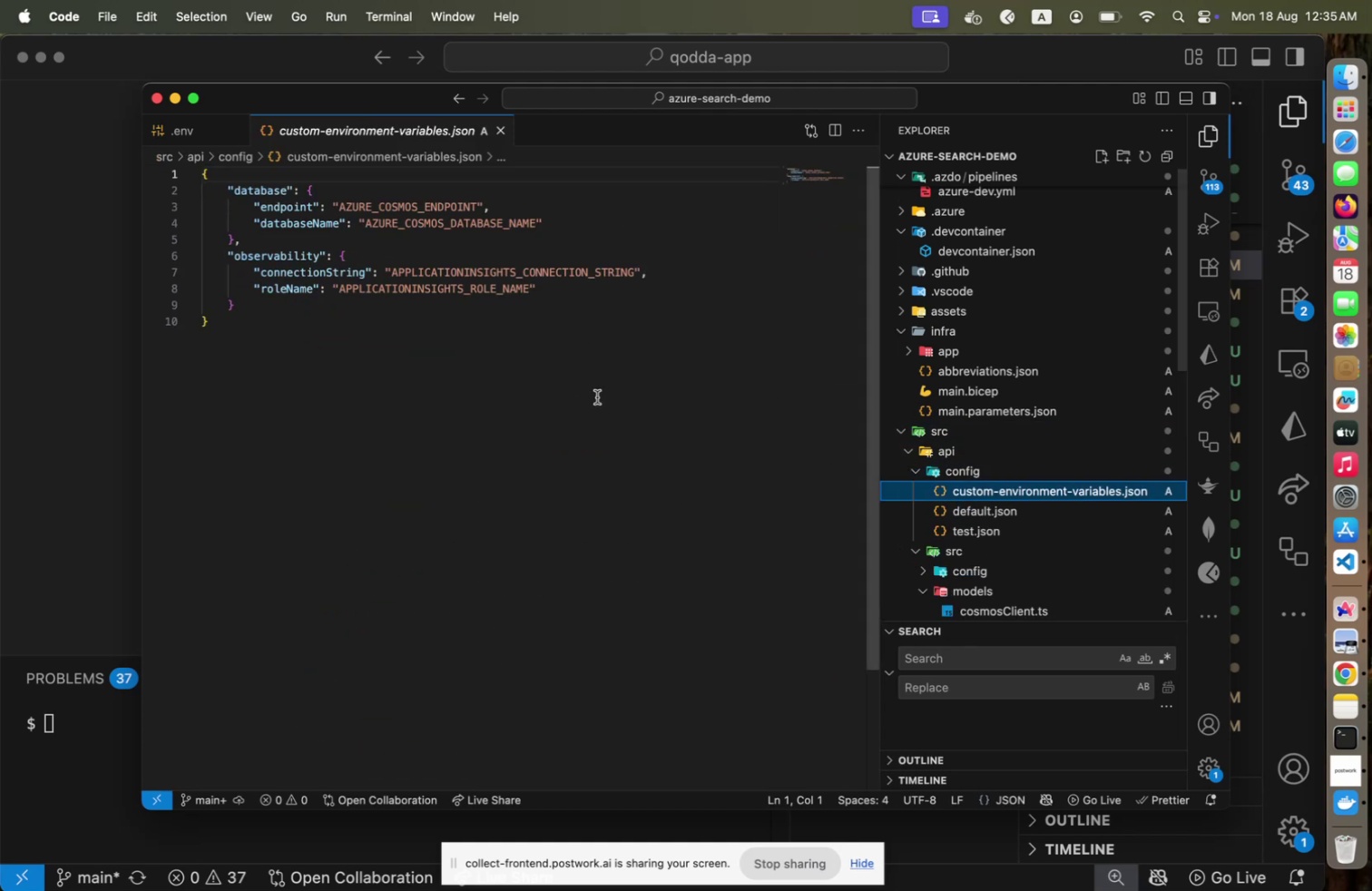 
left_click([1021, 489])
 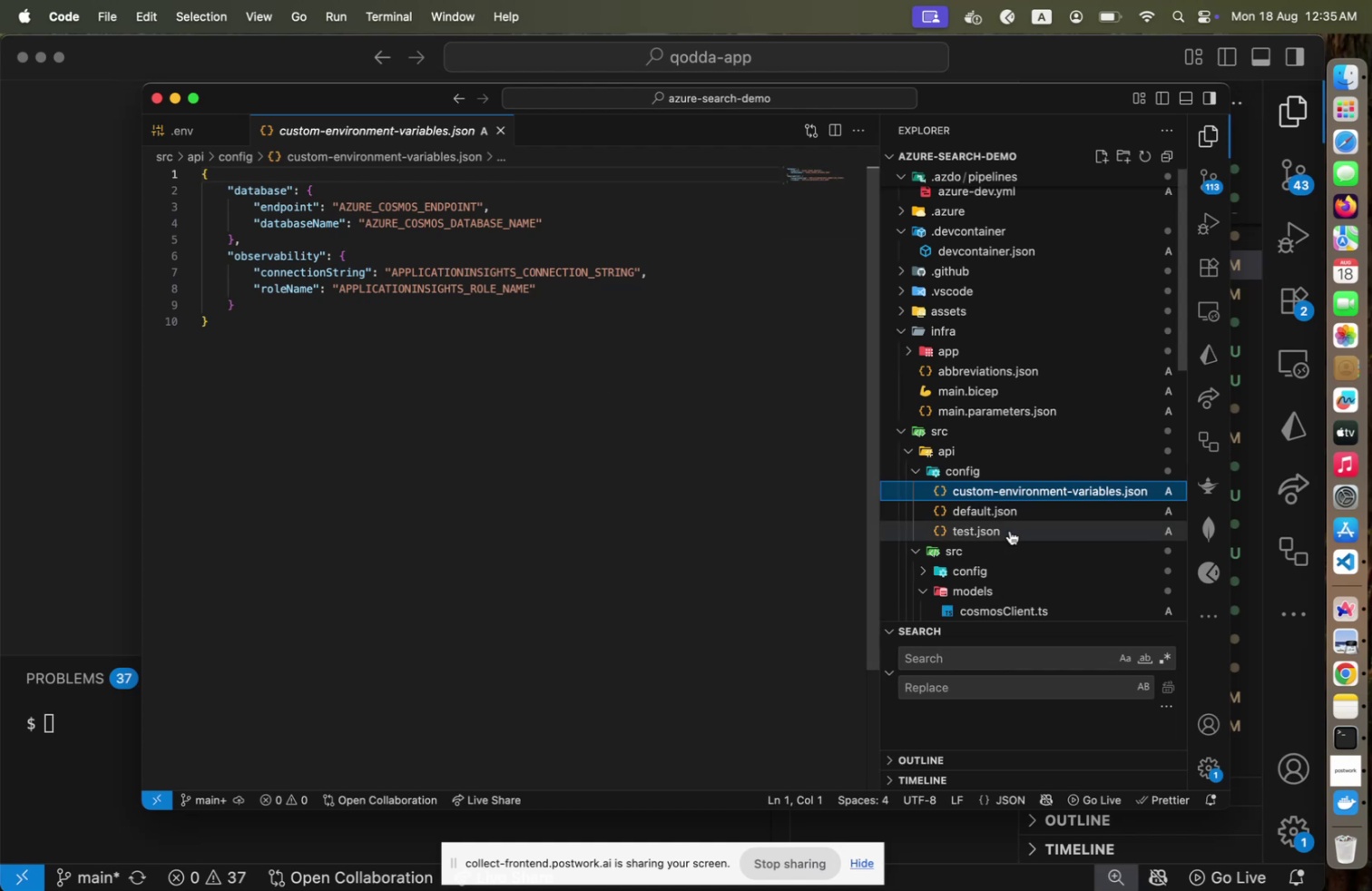 
wait(7.01)
 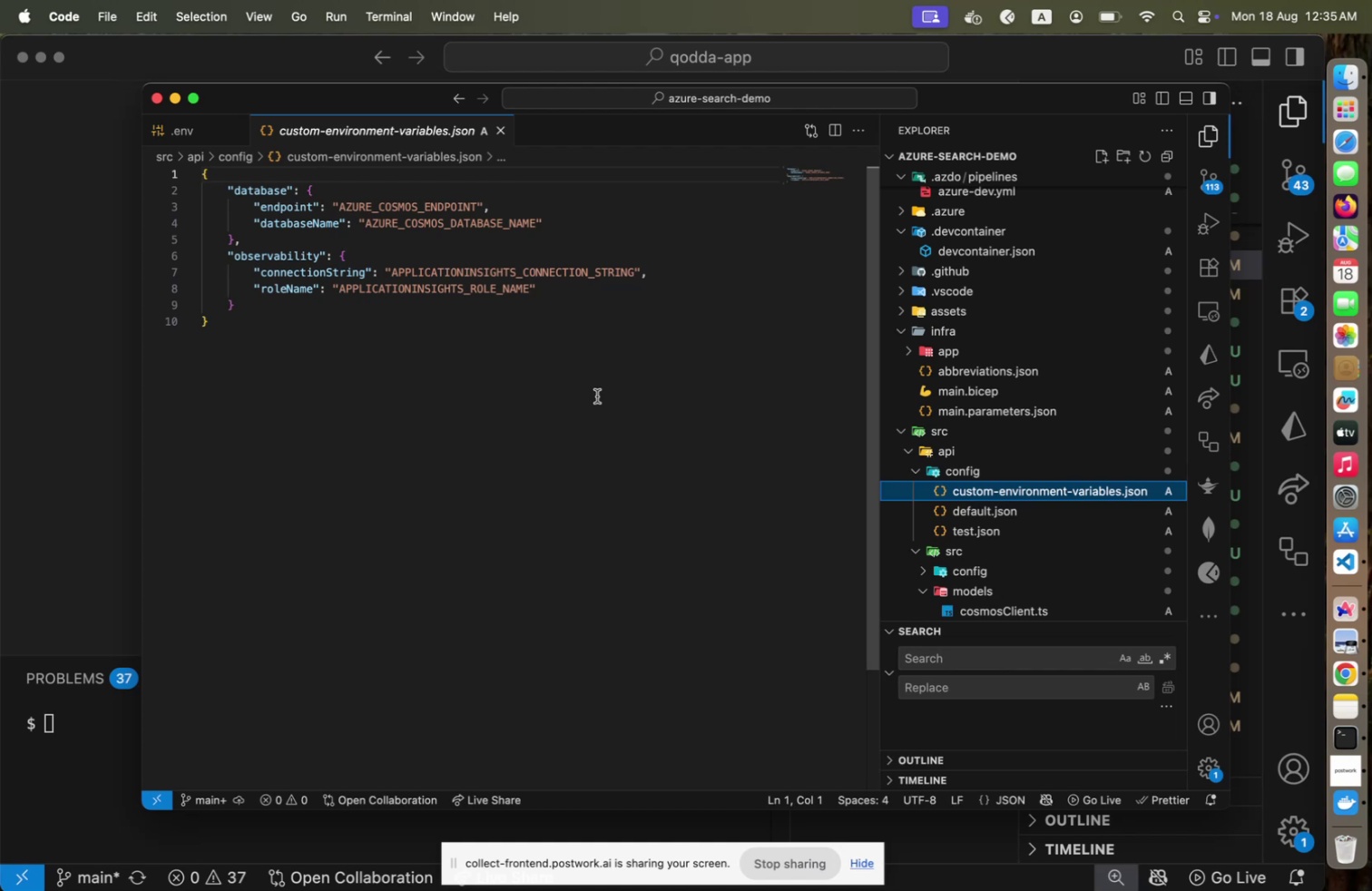 
left_click([1016, 515])
 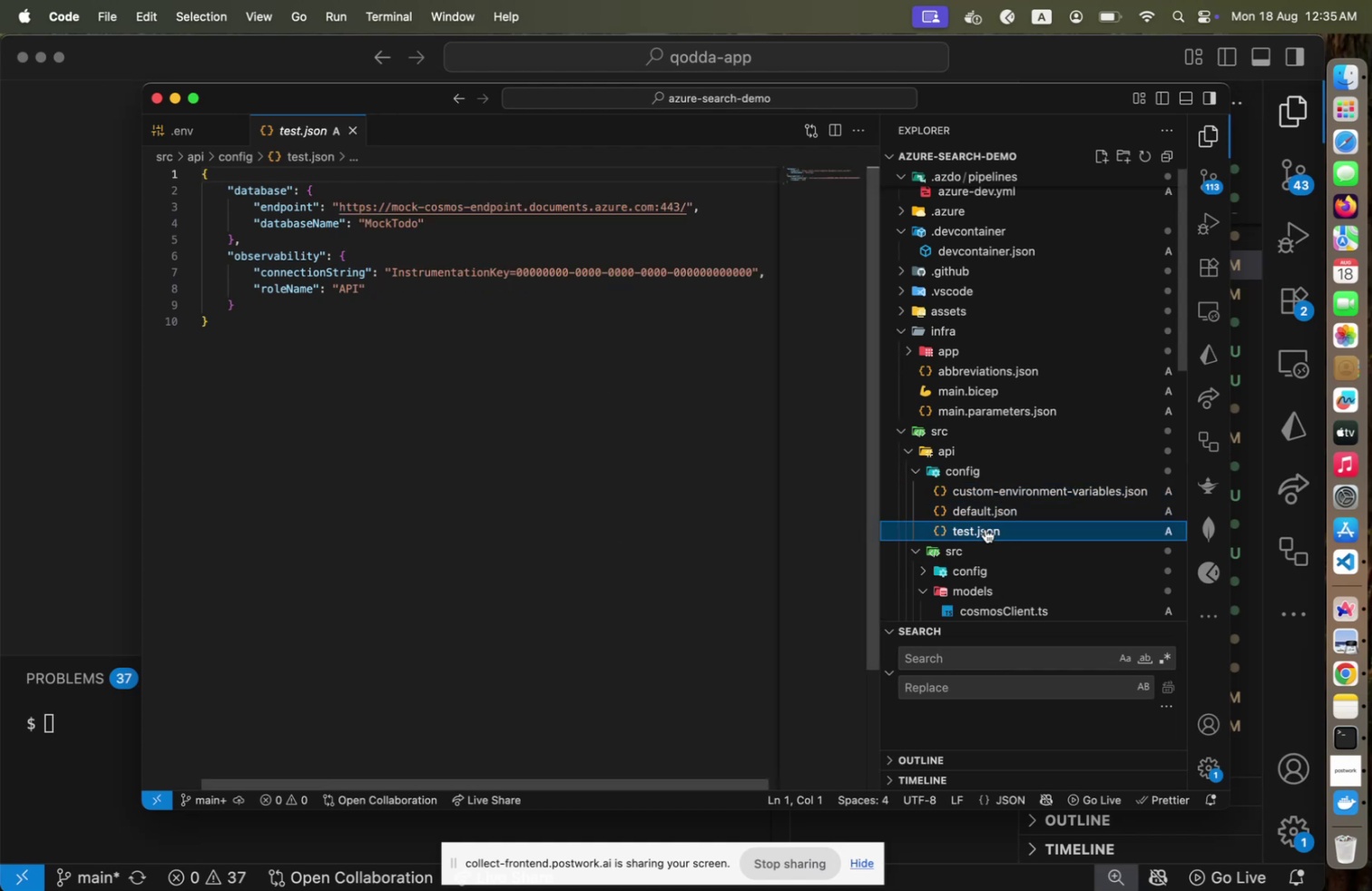 
left_click([985, 528])
 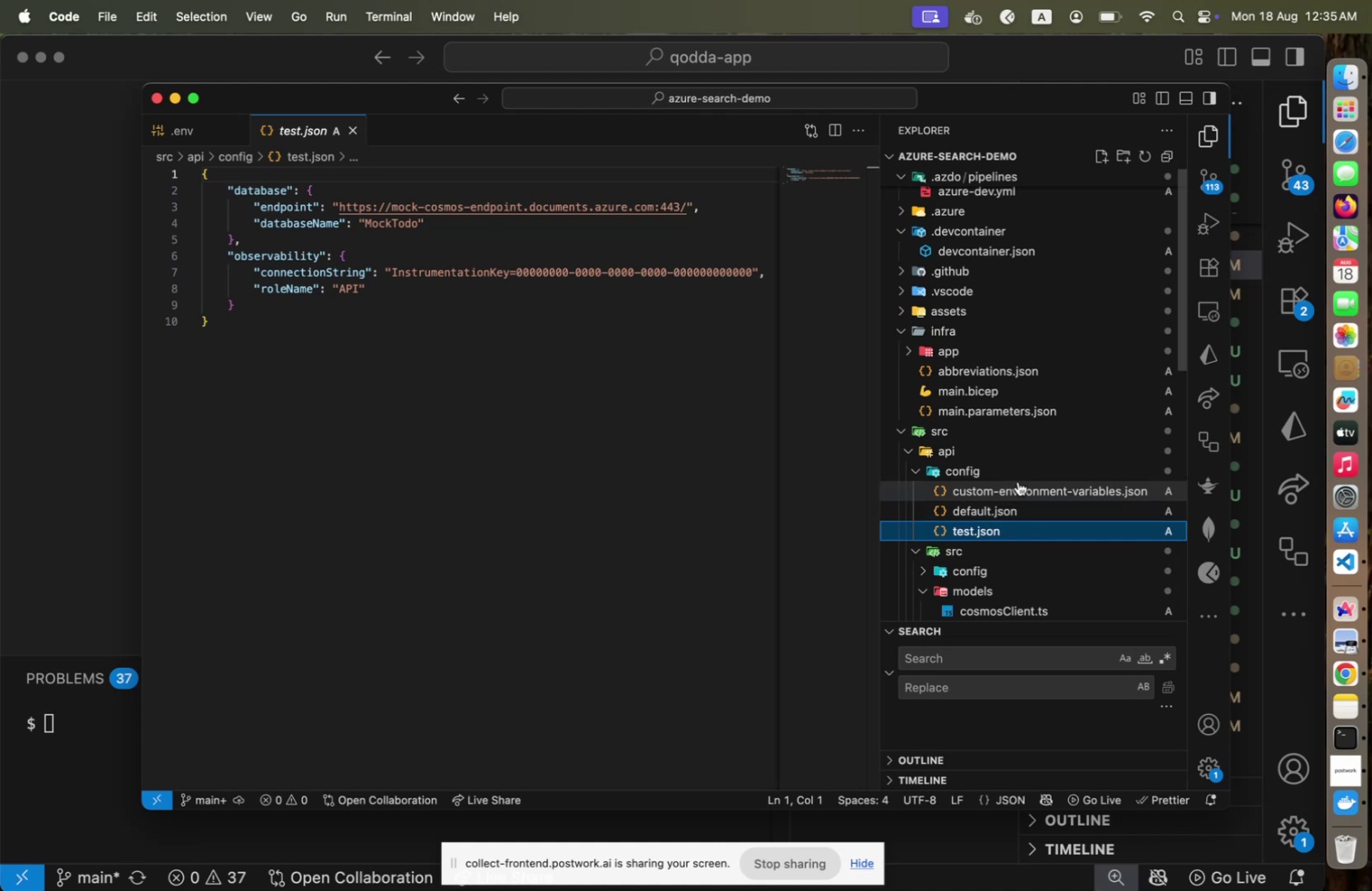 
wait(7.47)
 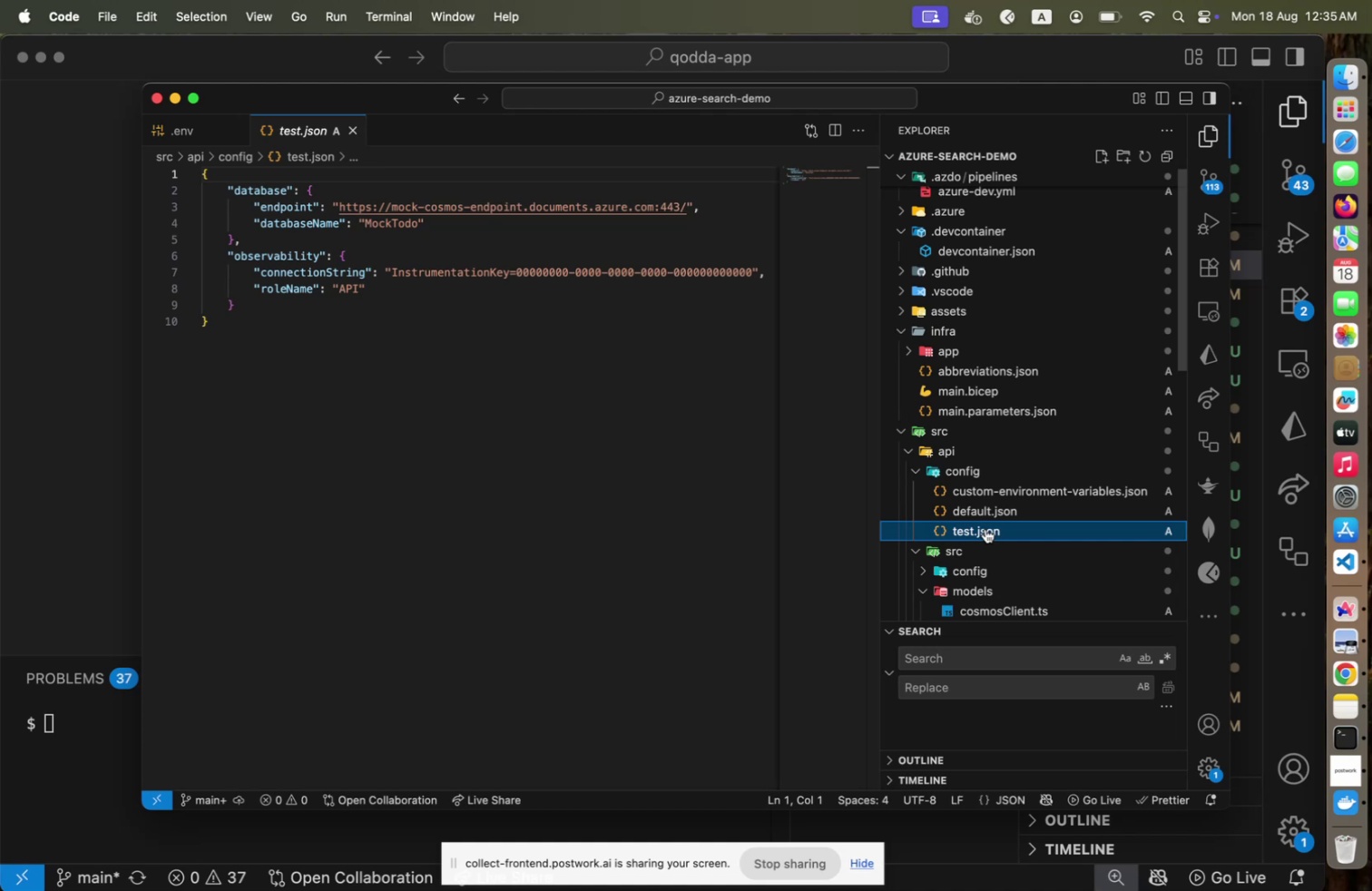 
left_click([1022, 472])
 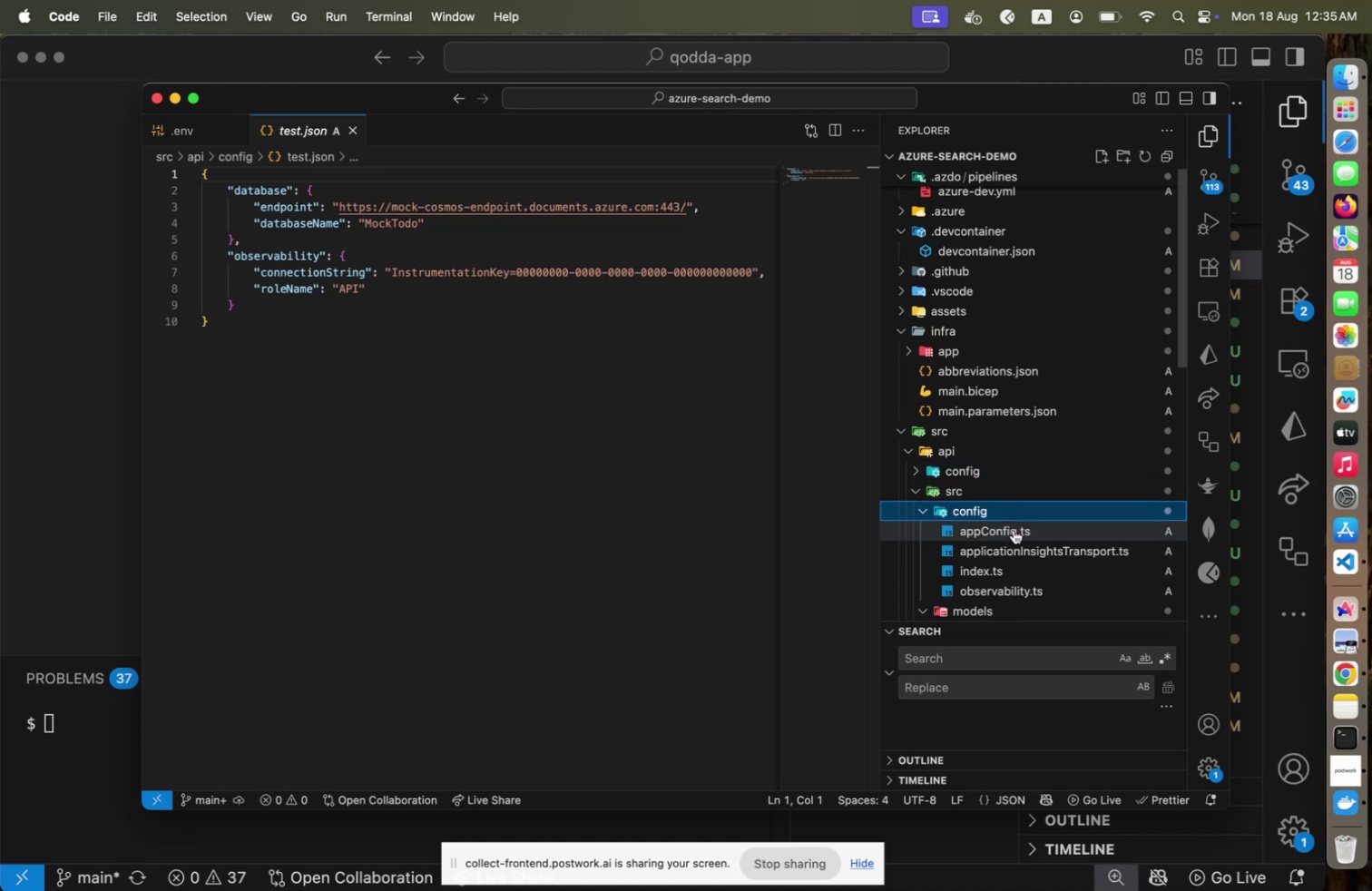 
left_click([1004, 507])
 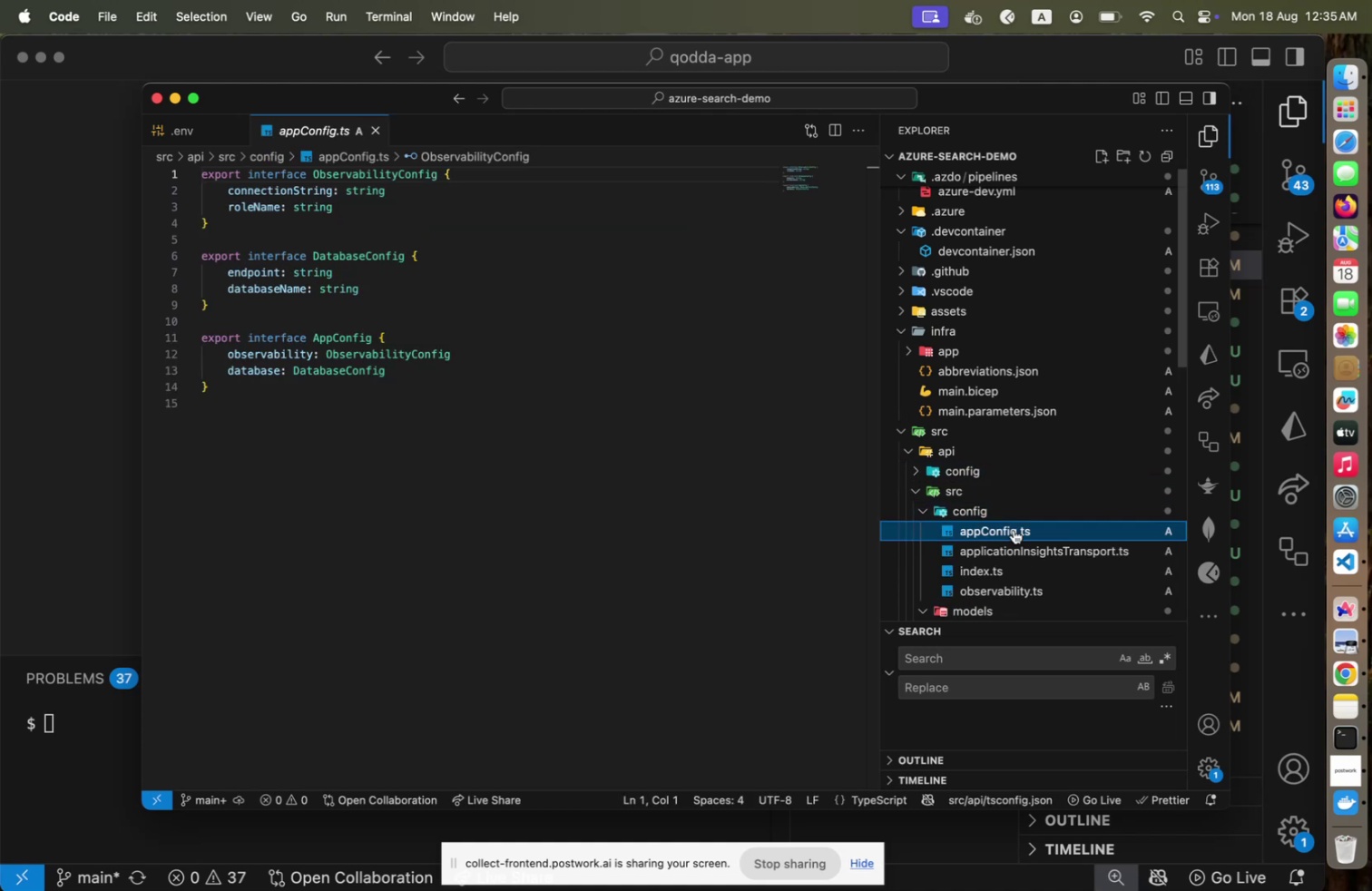 
left_click([1014, 529])
 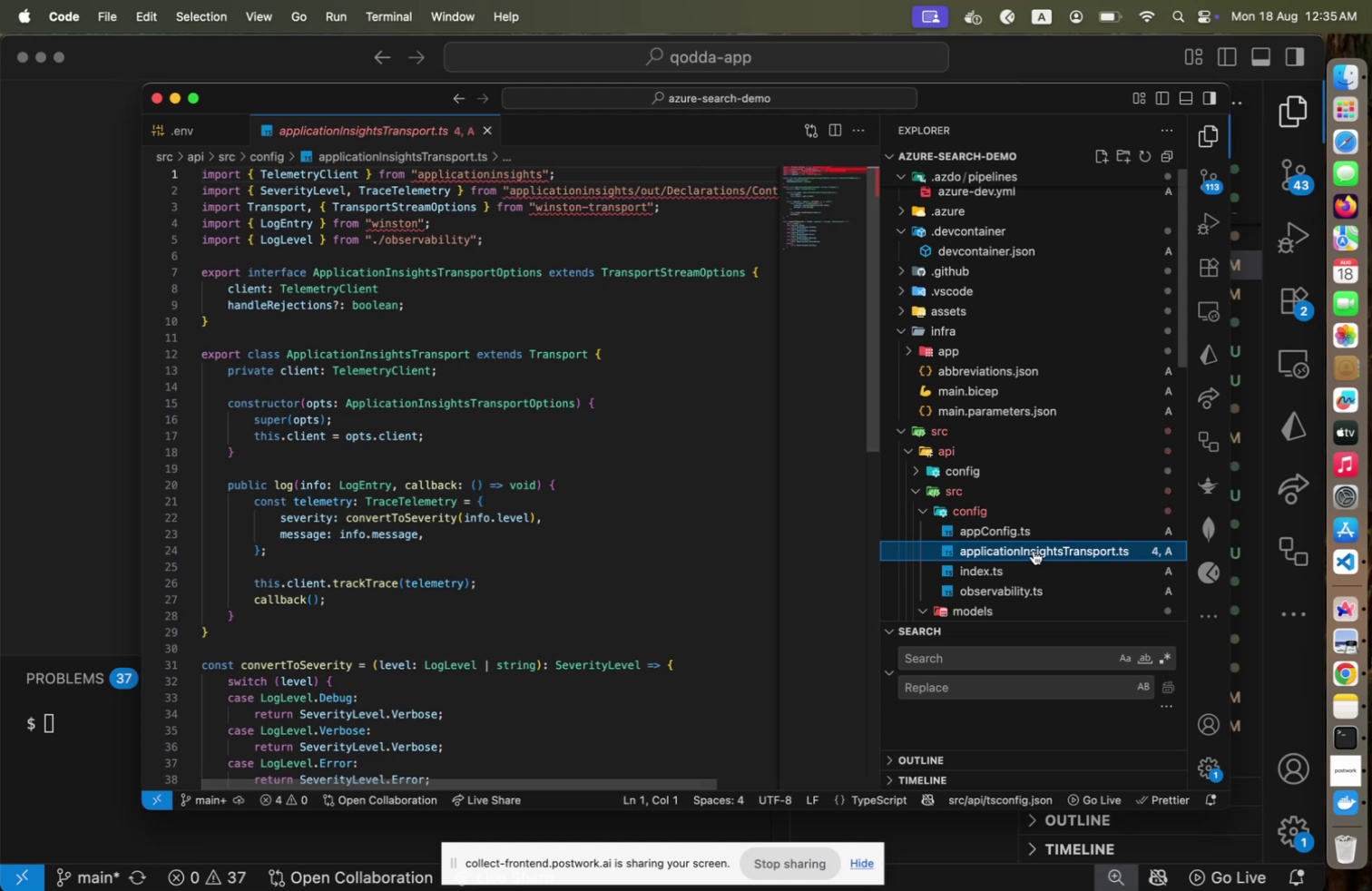 
left_click([1034, 550])
 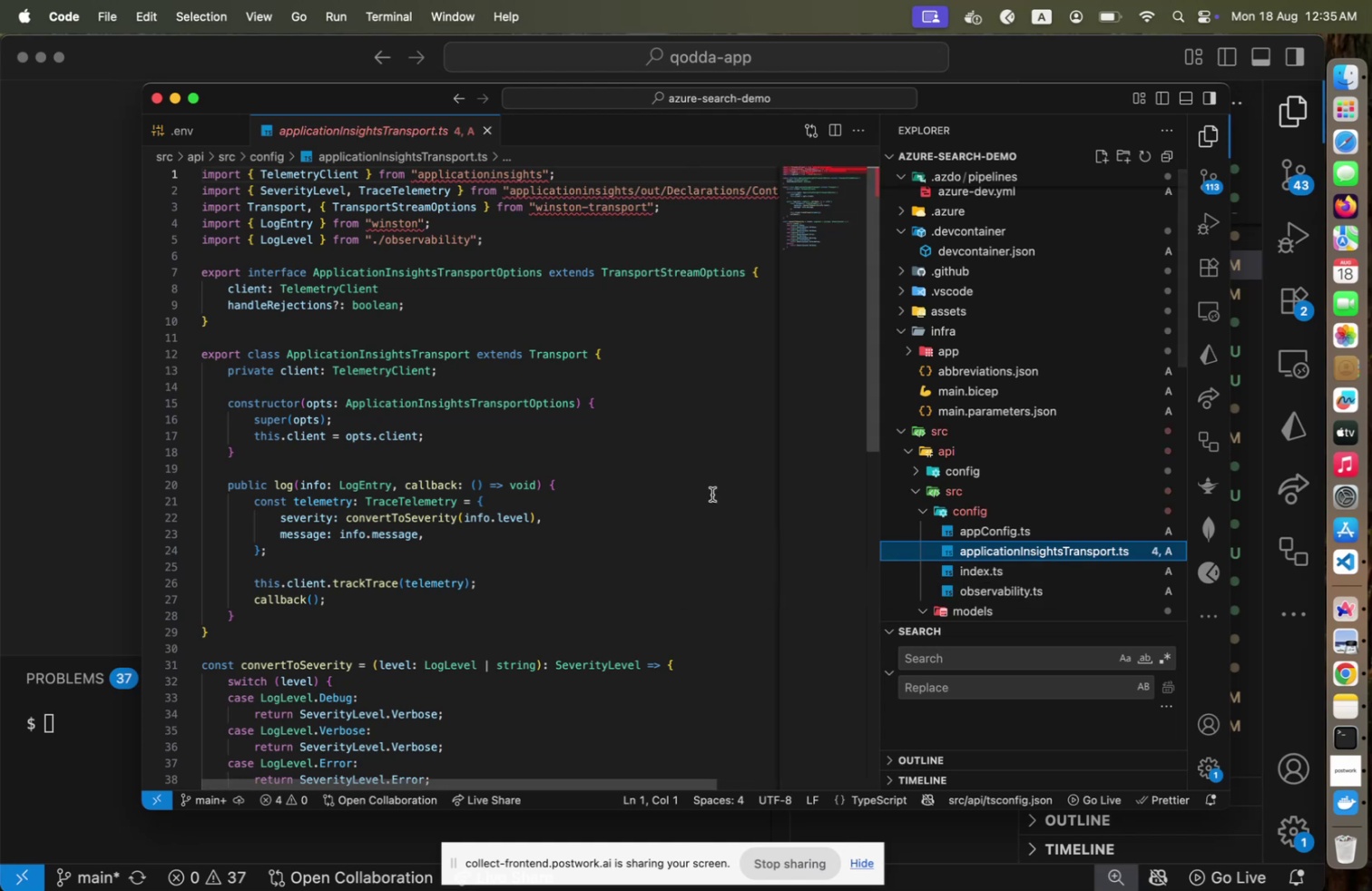 
wait(5.15)
 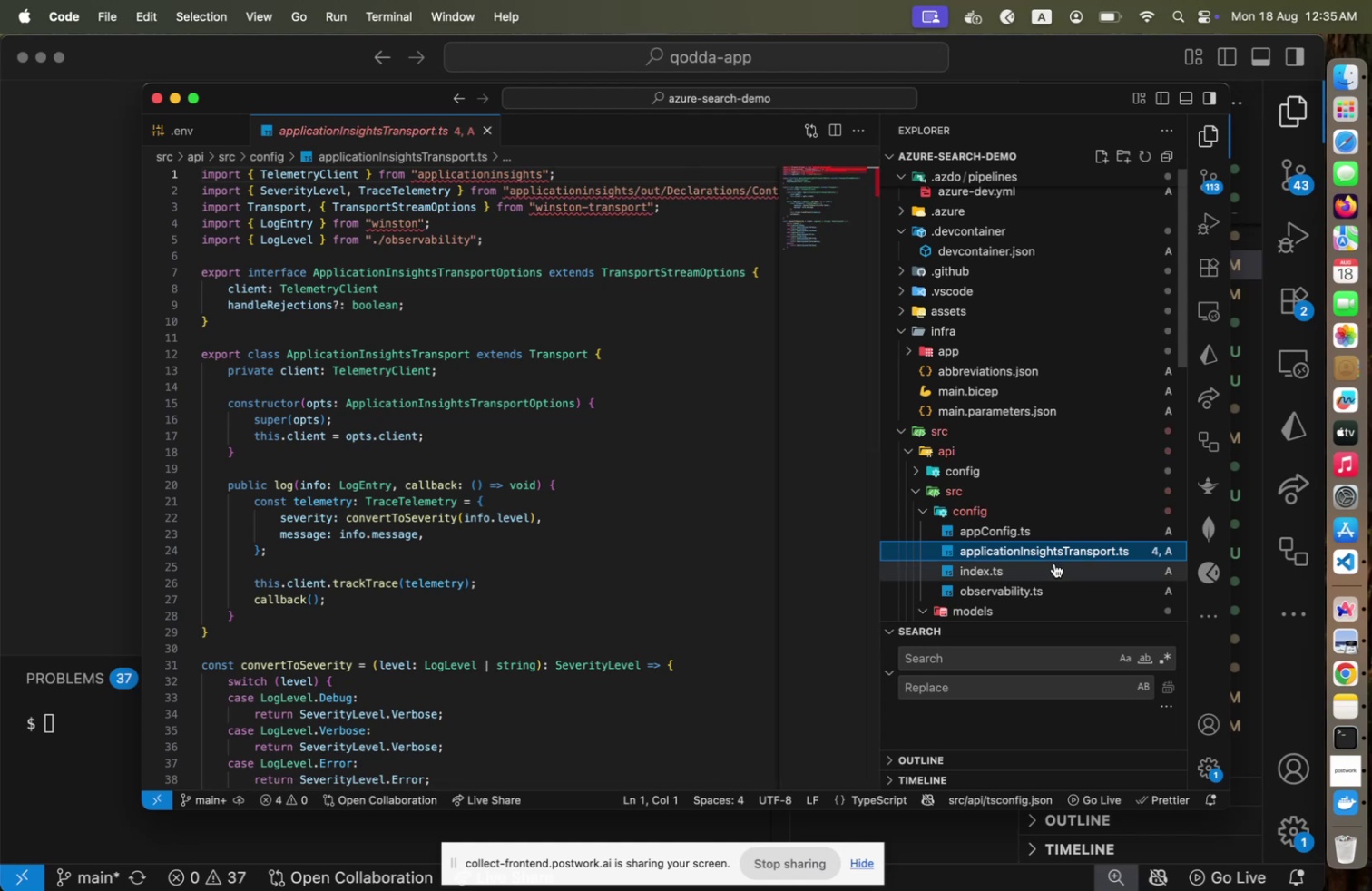 
scroll: coordinate [711, 494], scroll_direction: down, amount: 7.0
 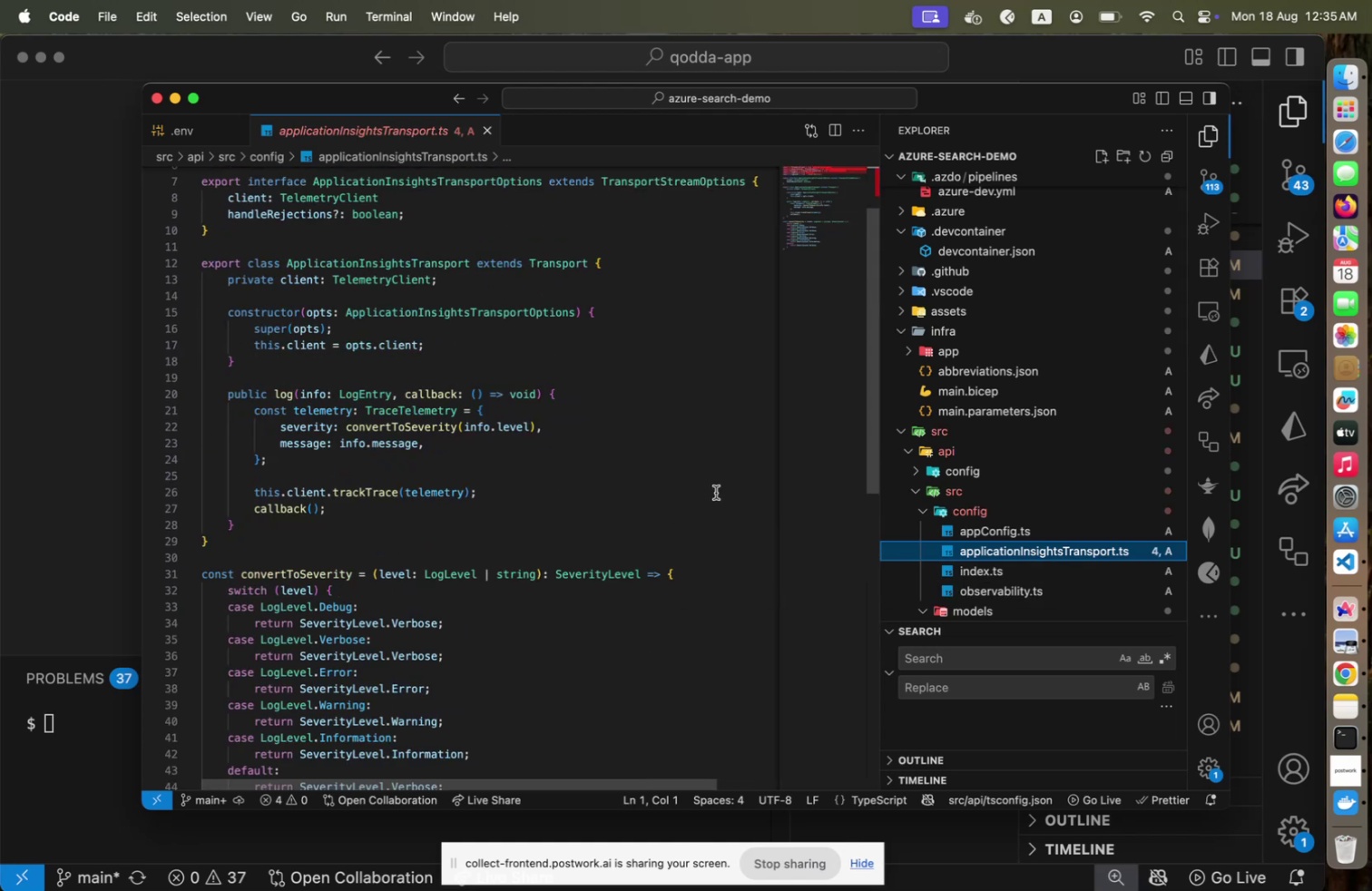 
scroll: coordinate [711, 494], scroll_direction: up, amount: 5.0
 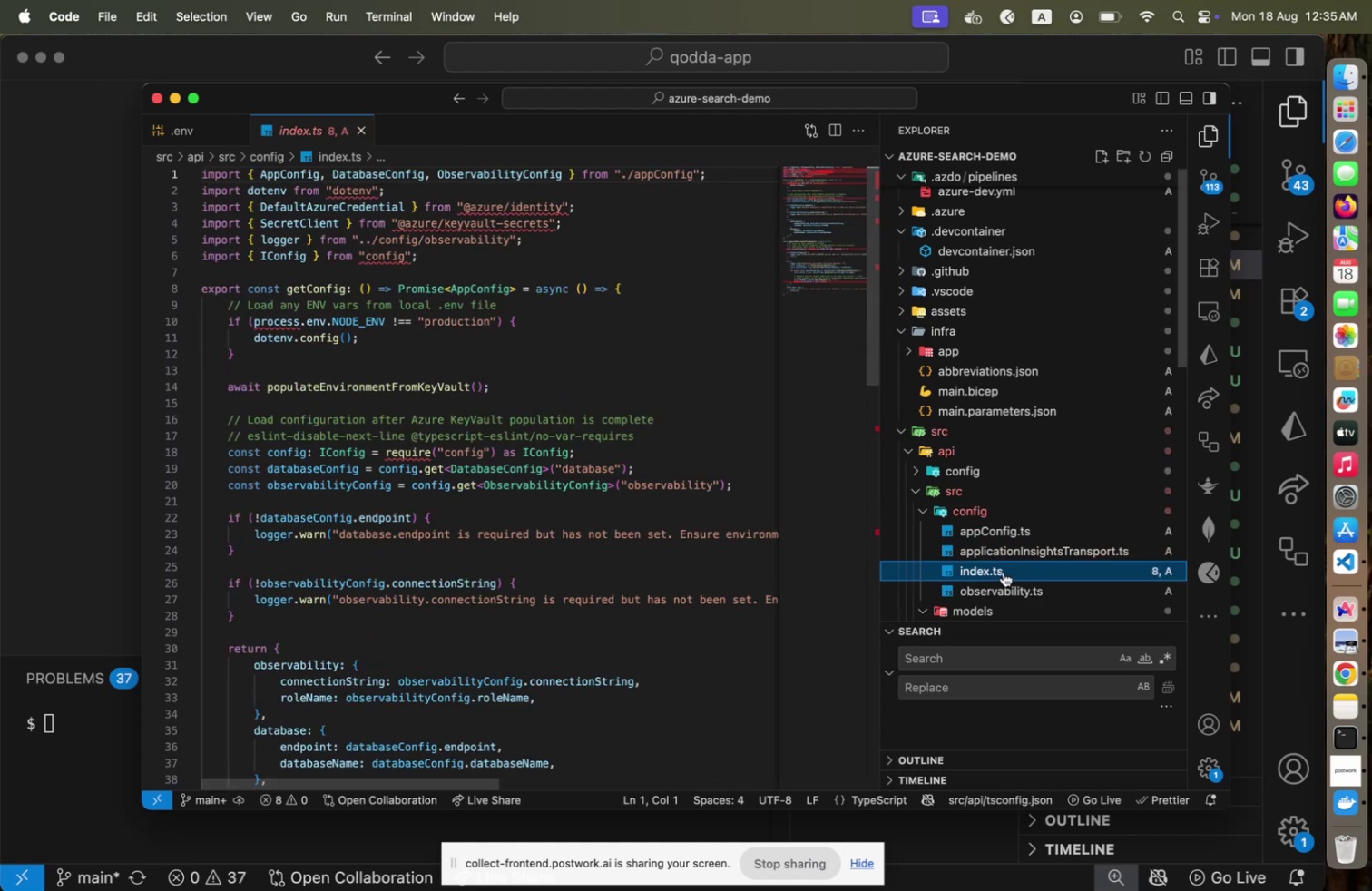 
left_click([1004, 572])
 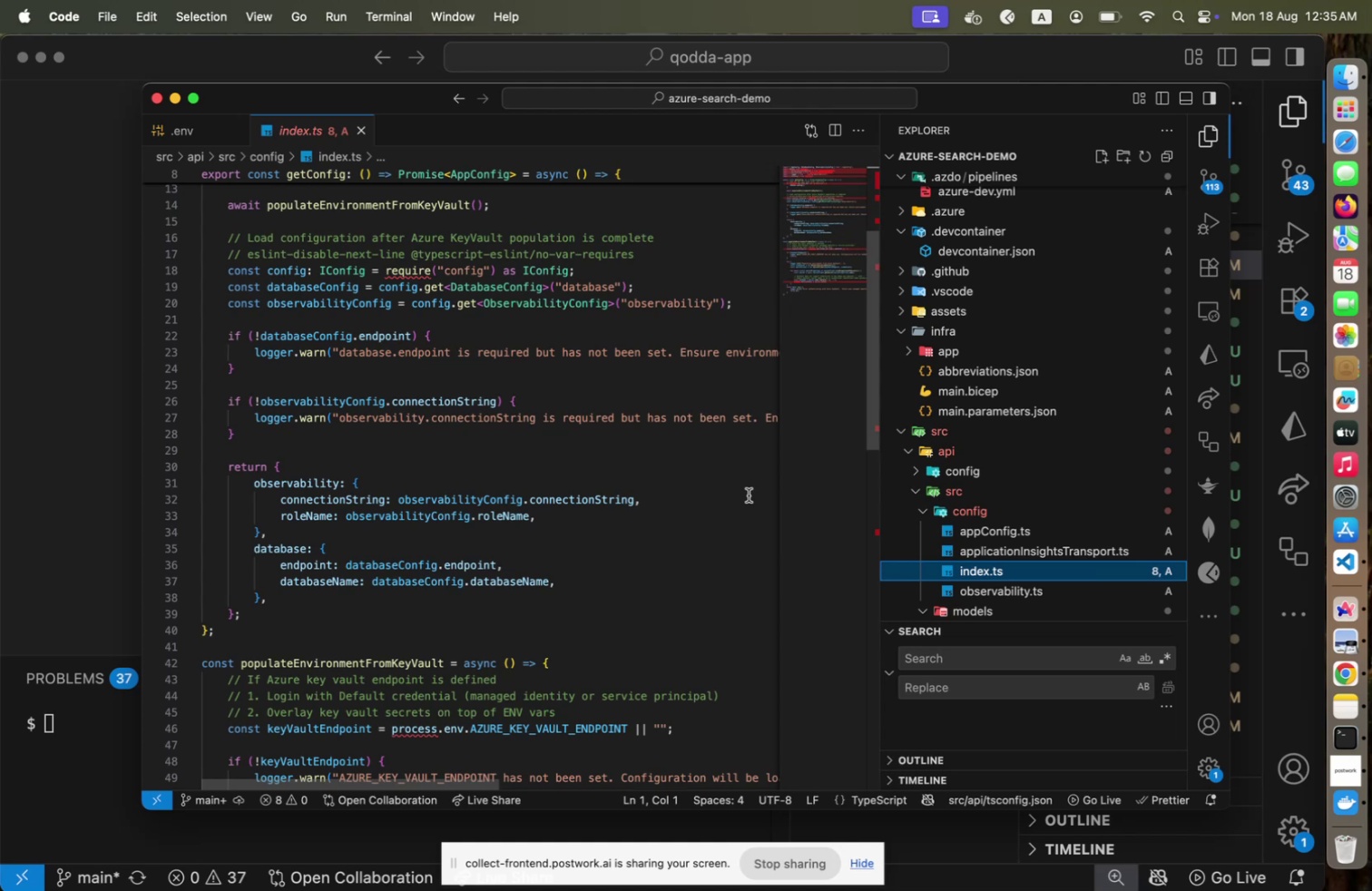 
scroll: coordinate [749, 494], scroll_direction: down, amount: 8.0
 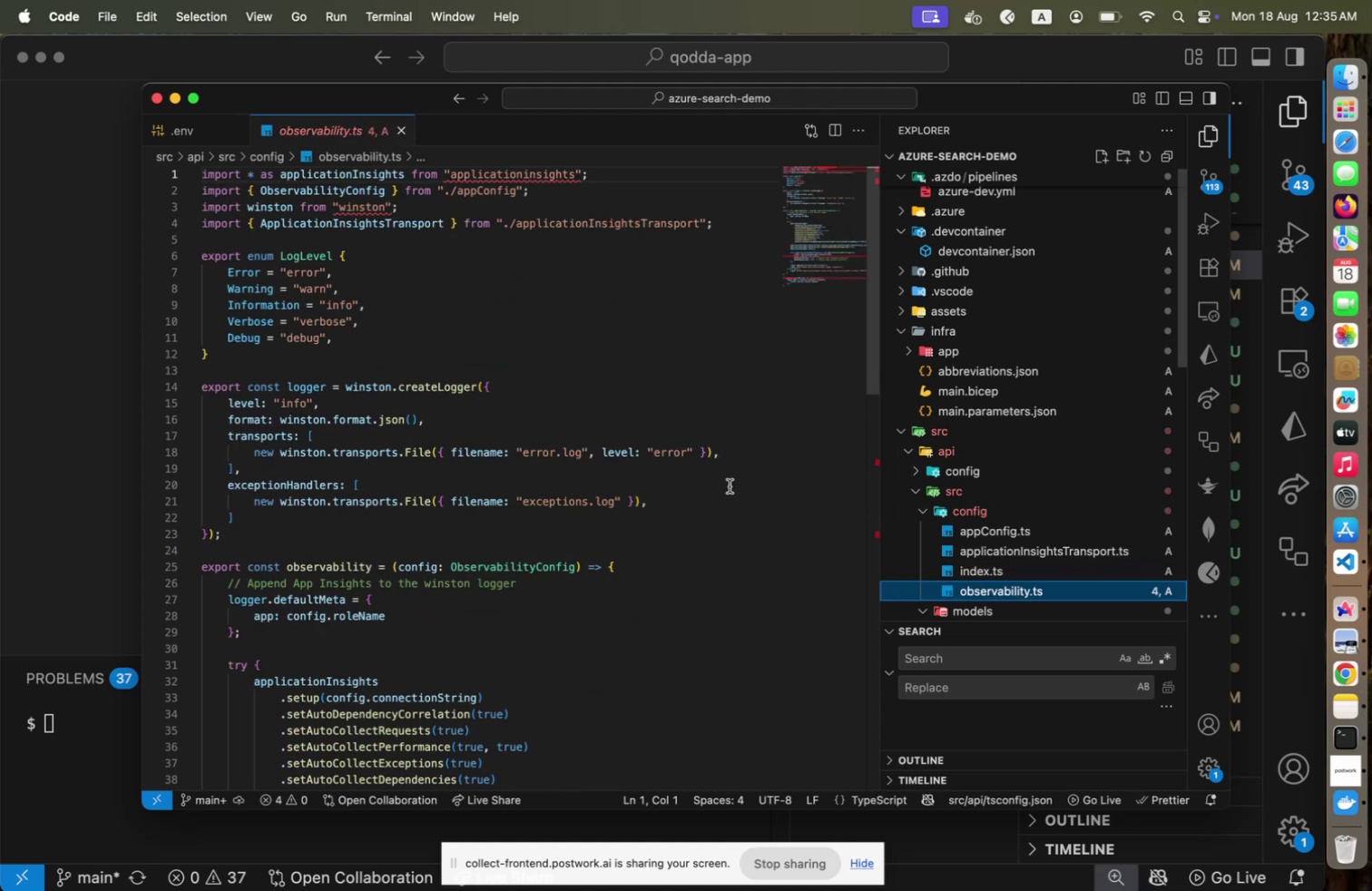 
left_click([989, 582])
 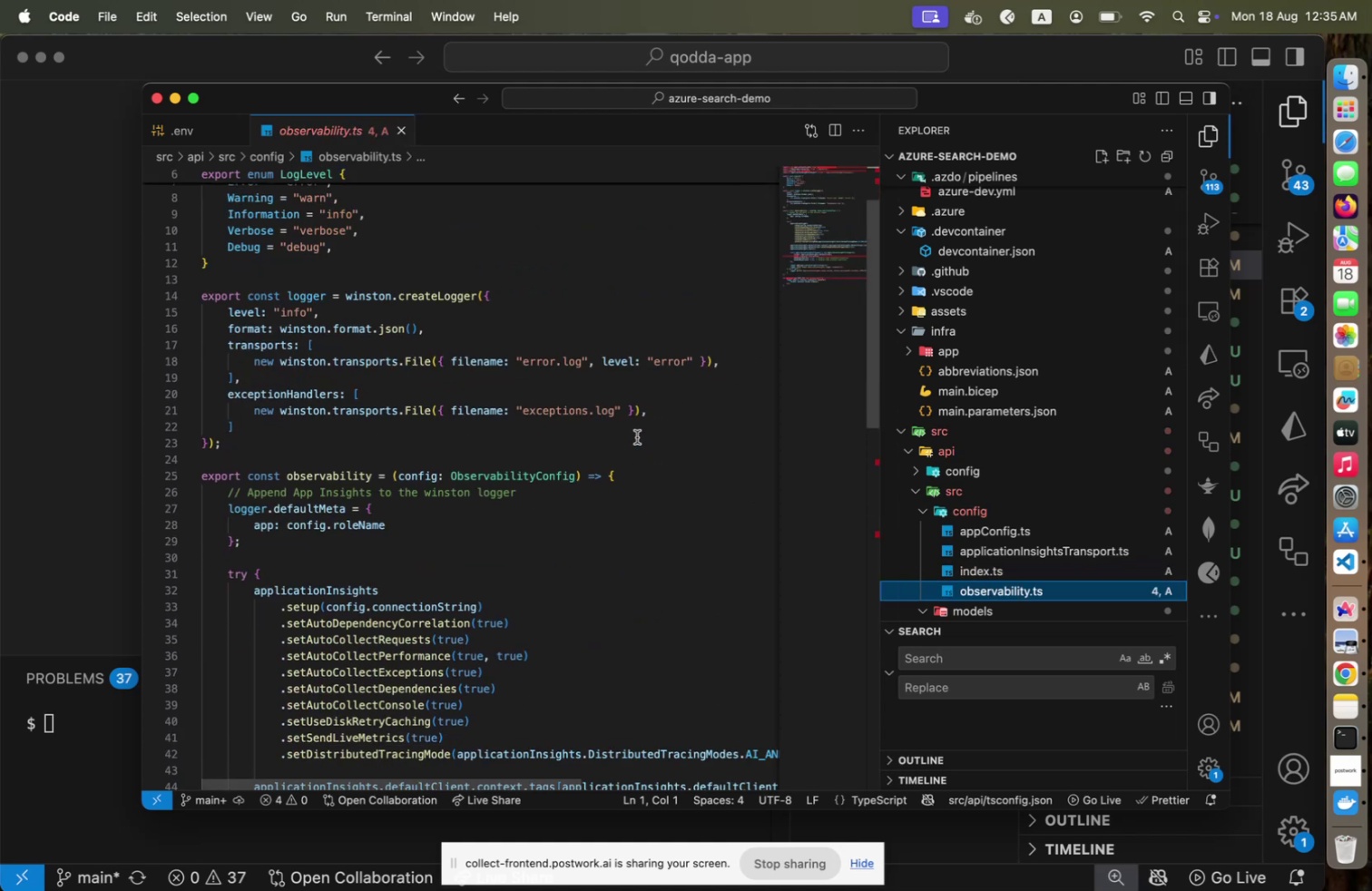 
scroll: coordinate [637, 436], scroll_direction: down, amount: 6.0
 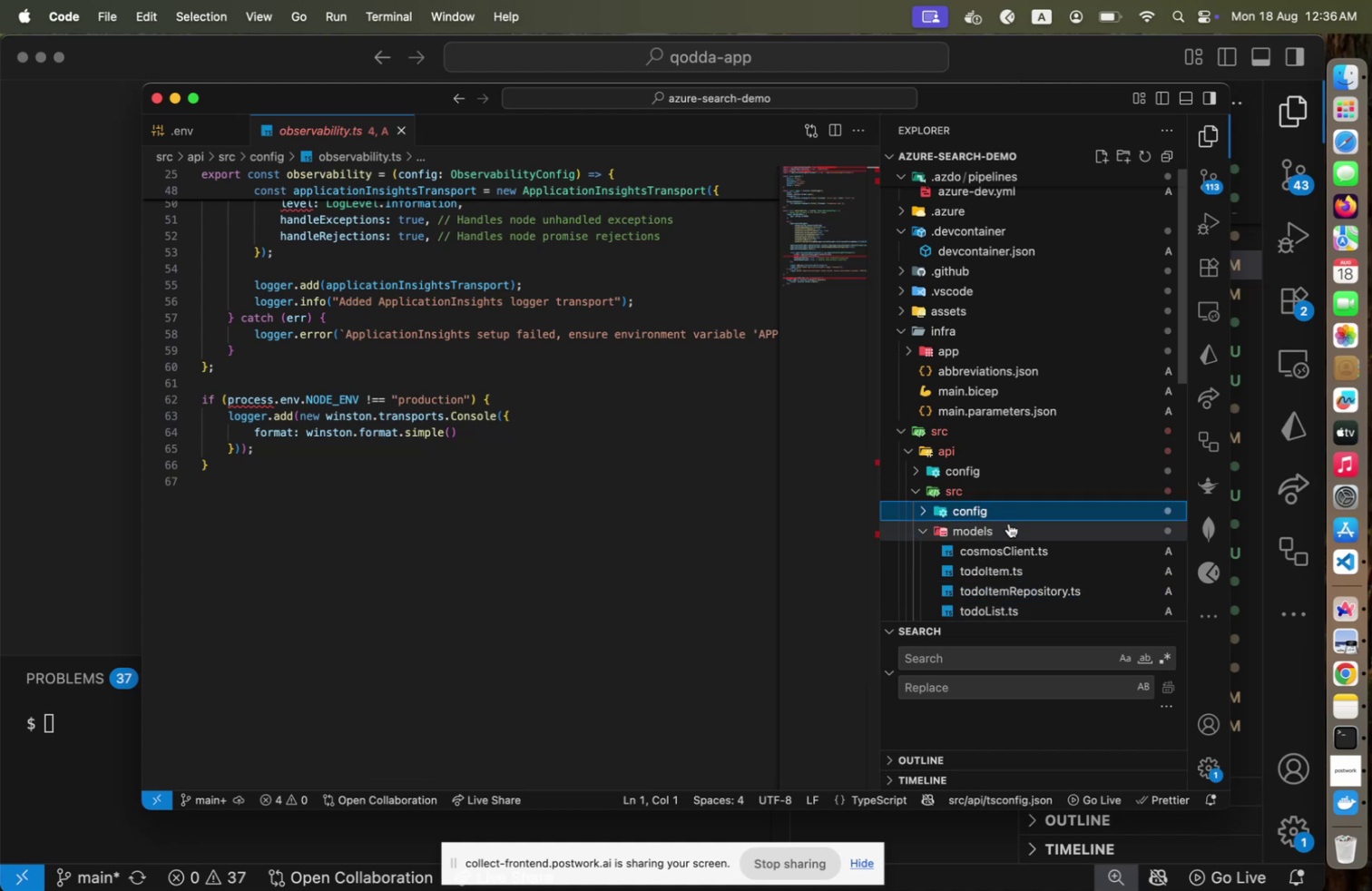 
left_click([975, 509])
 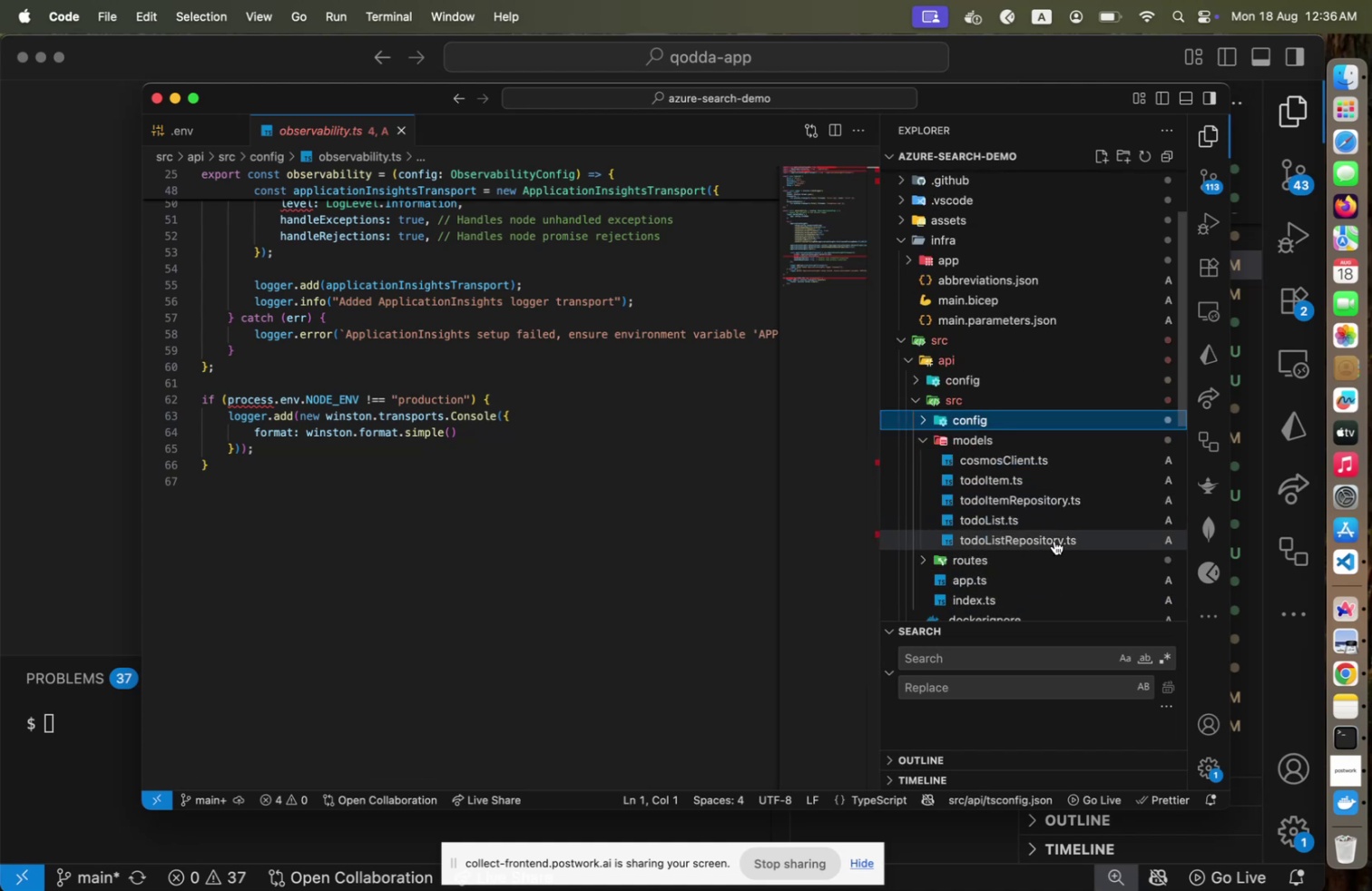 
scroll: coordinate [1024, 541], scroll_direction: down, amount: 4.0
 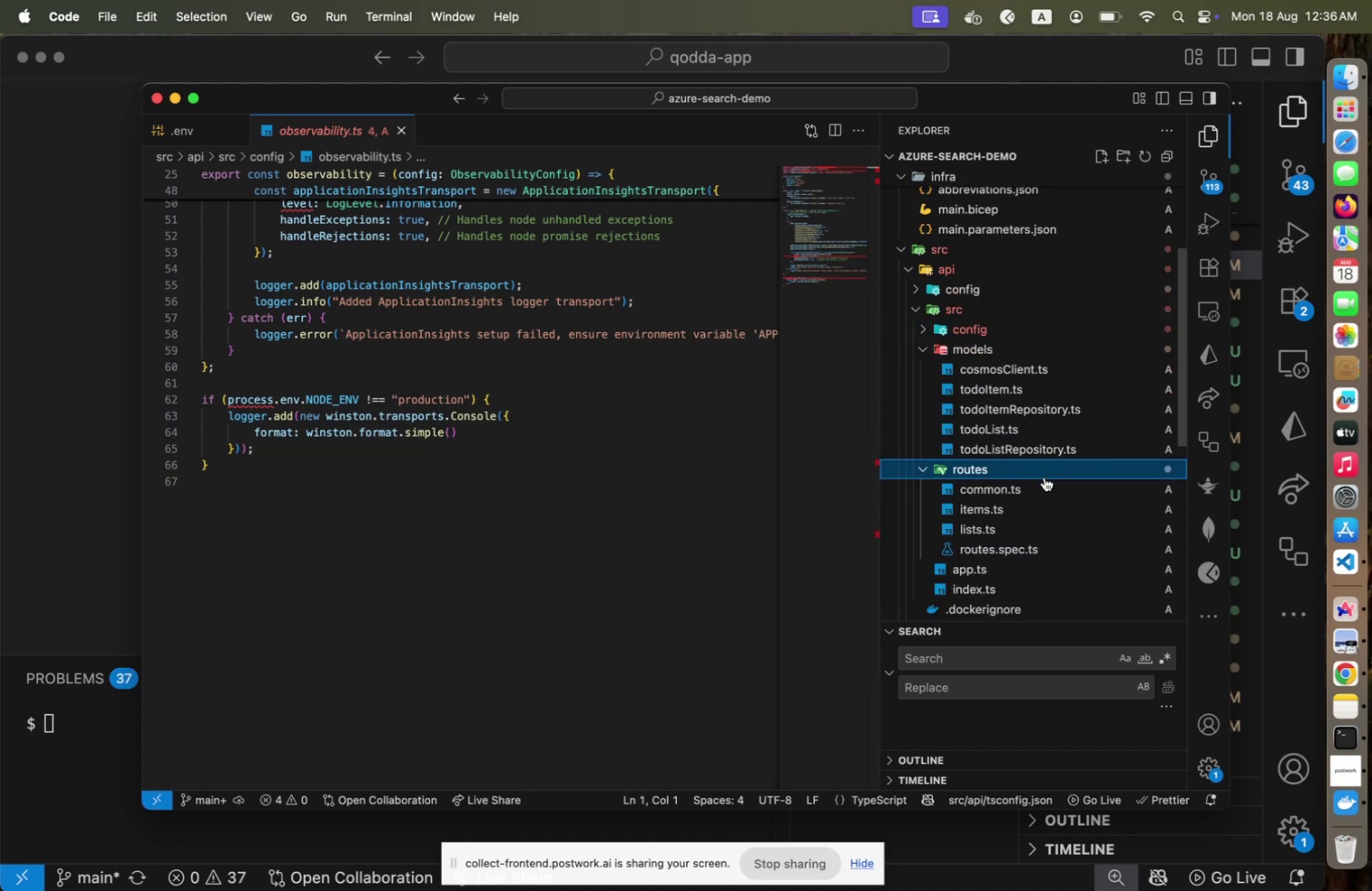 
left_click([1013, 468])
 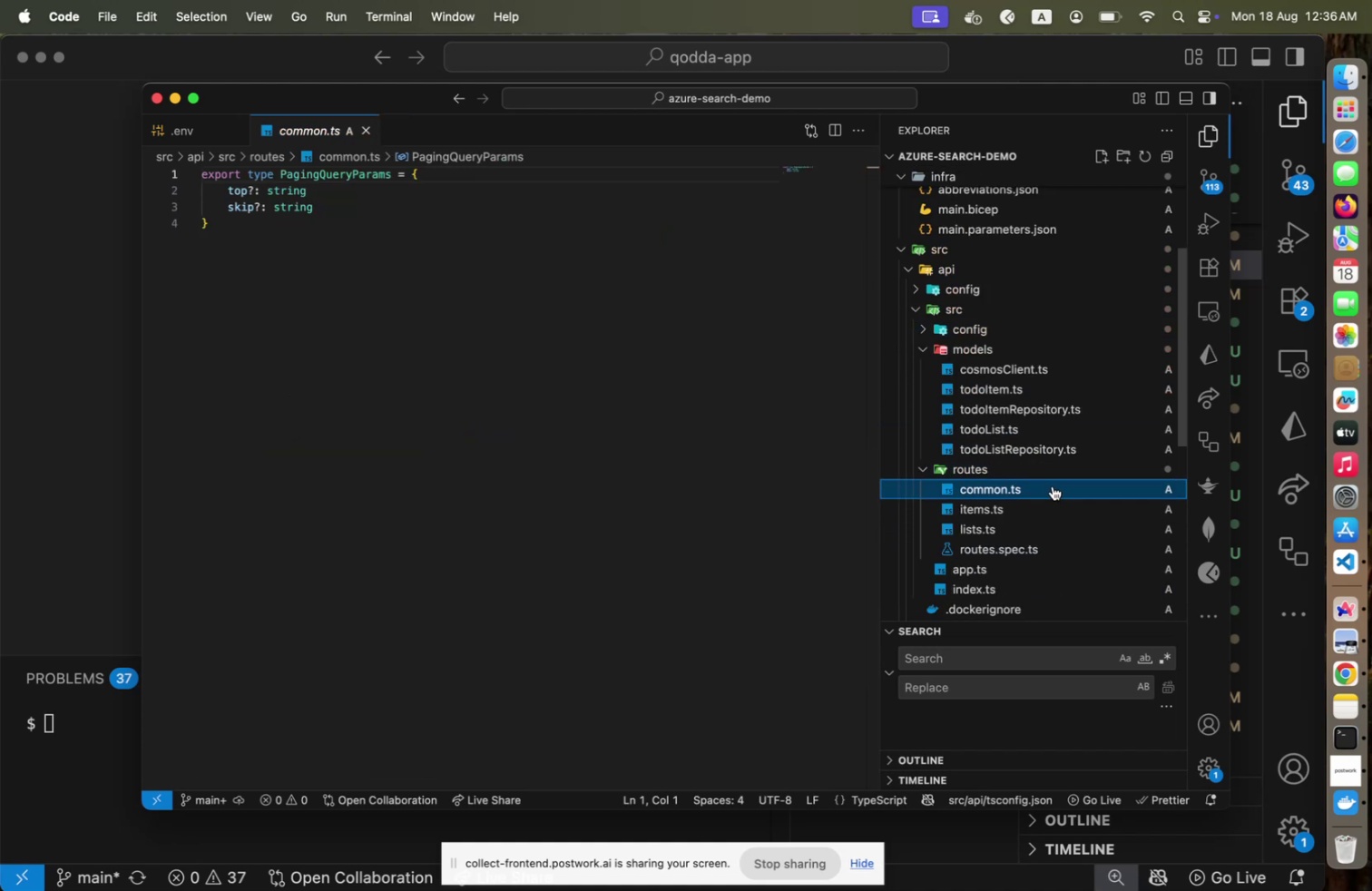 
left_click([1053, 487])
 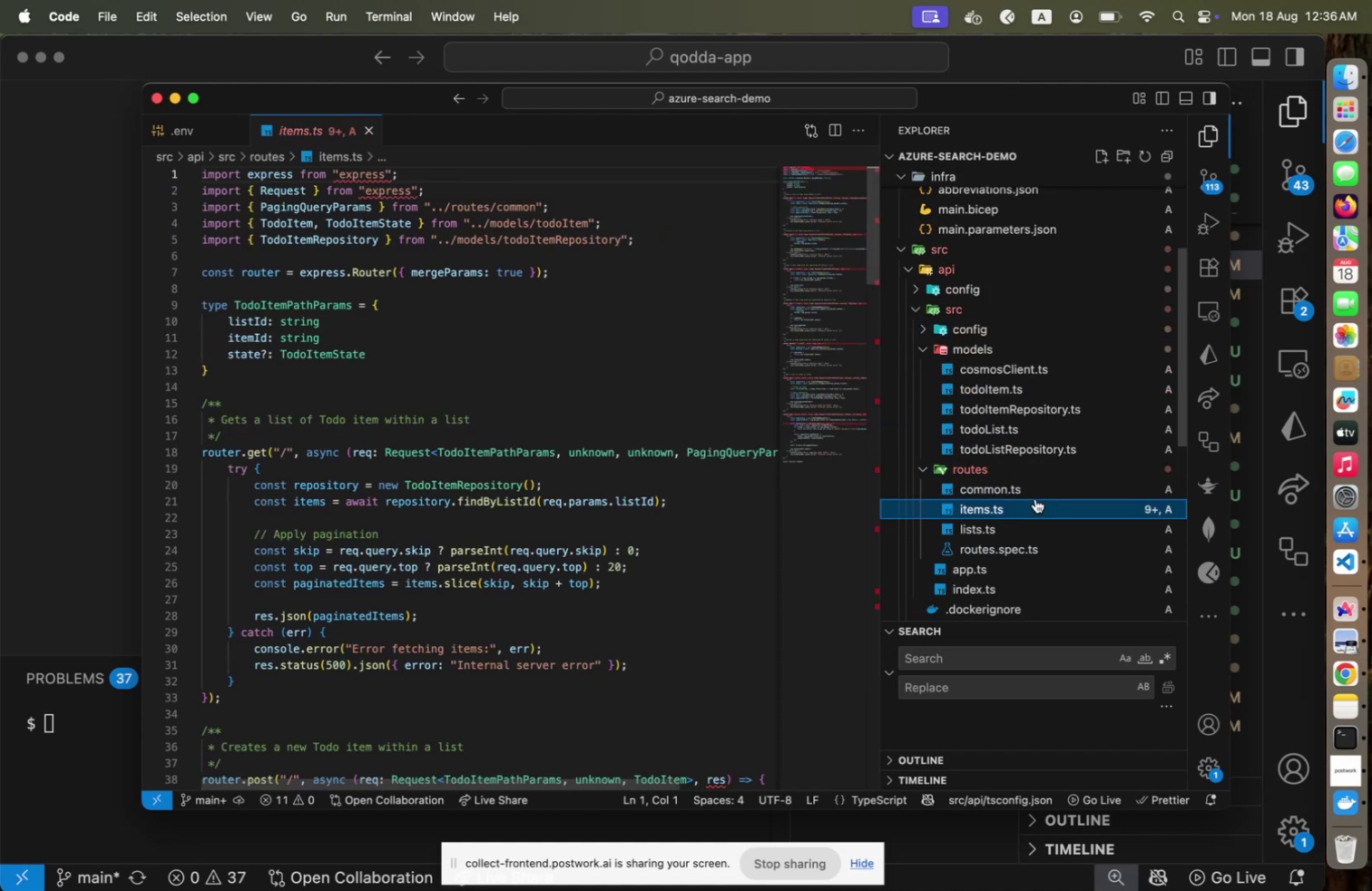 
left_click([1035, 498])
 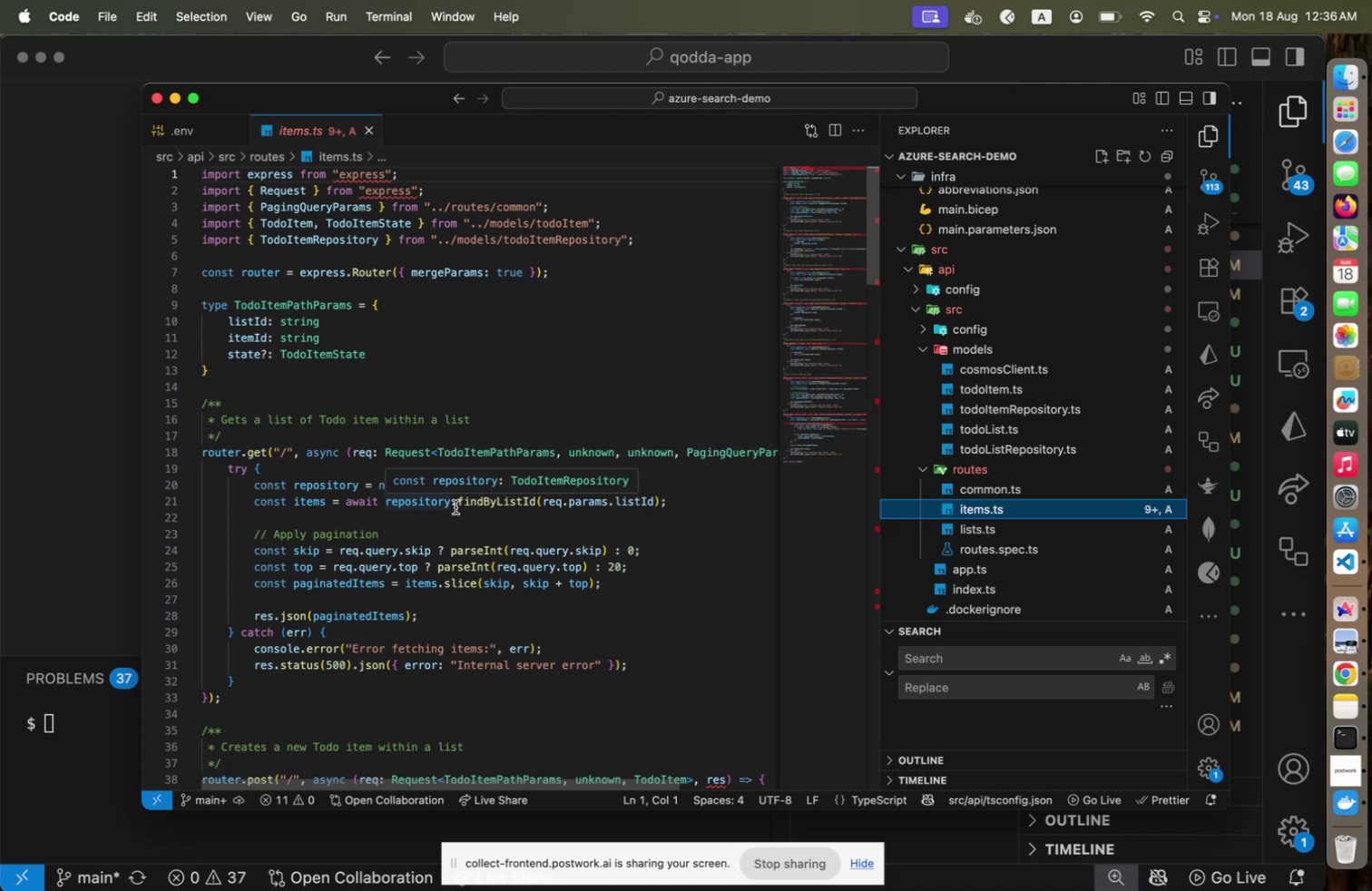 
wait(6.15)
 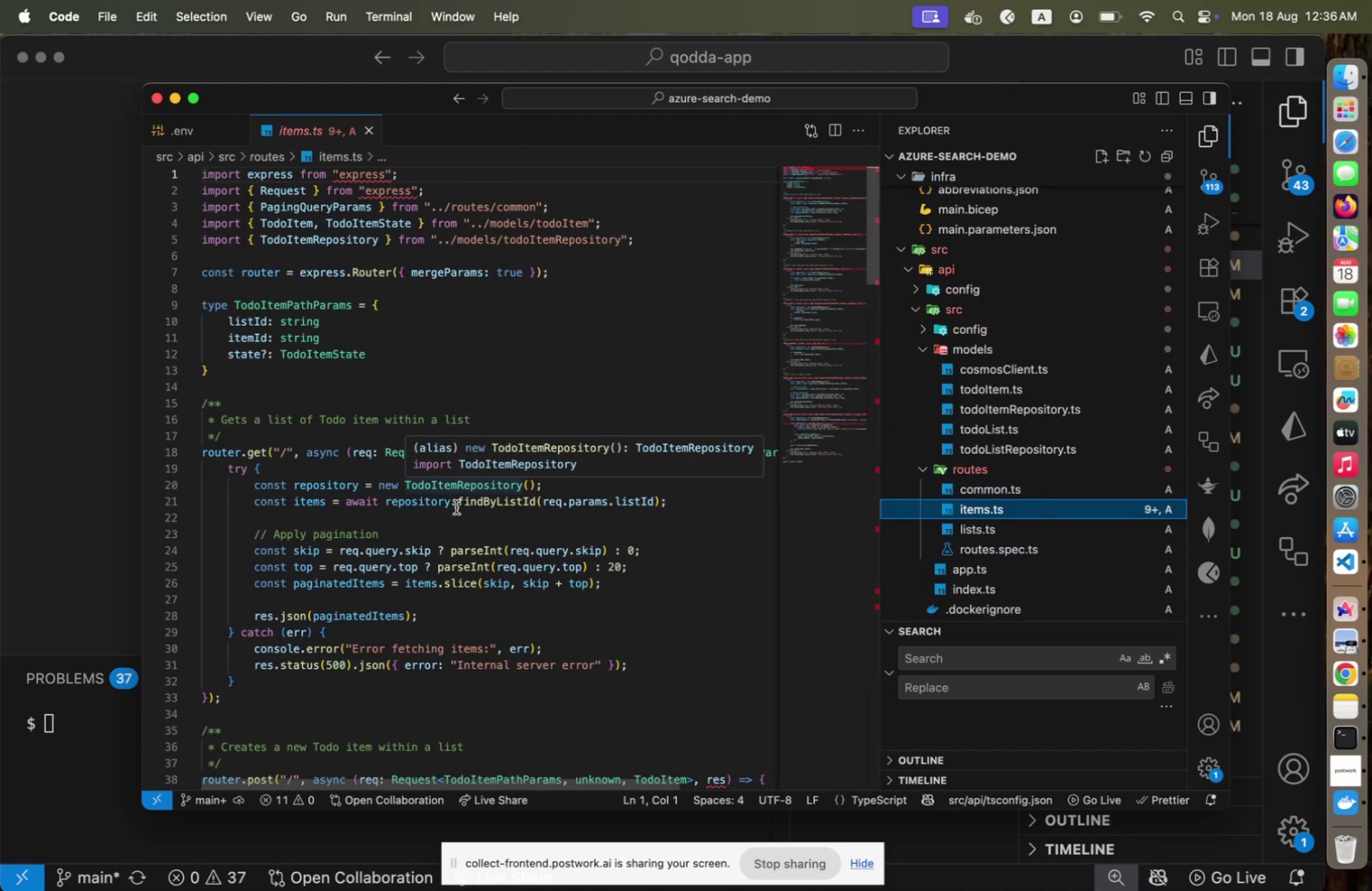 
scroll: coordinate [456, 506], scroll_direction: down, amount: 2.0
 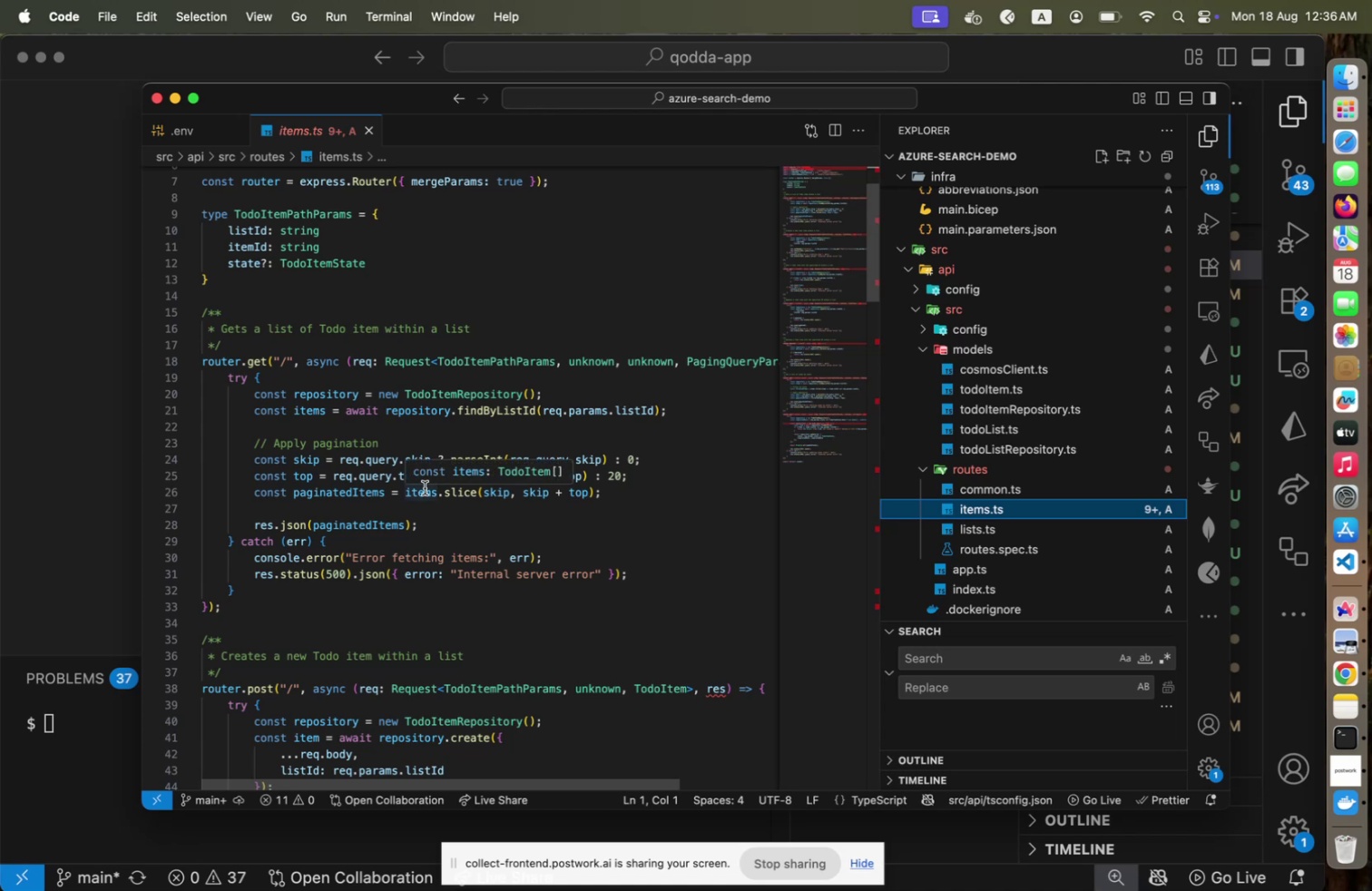 
wait(18.35)
 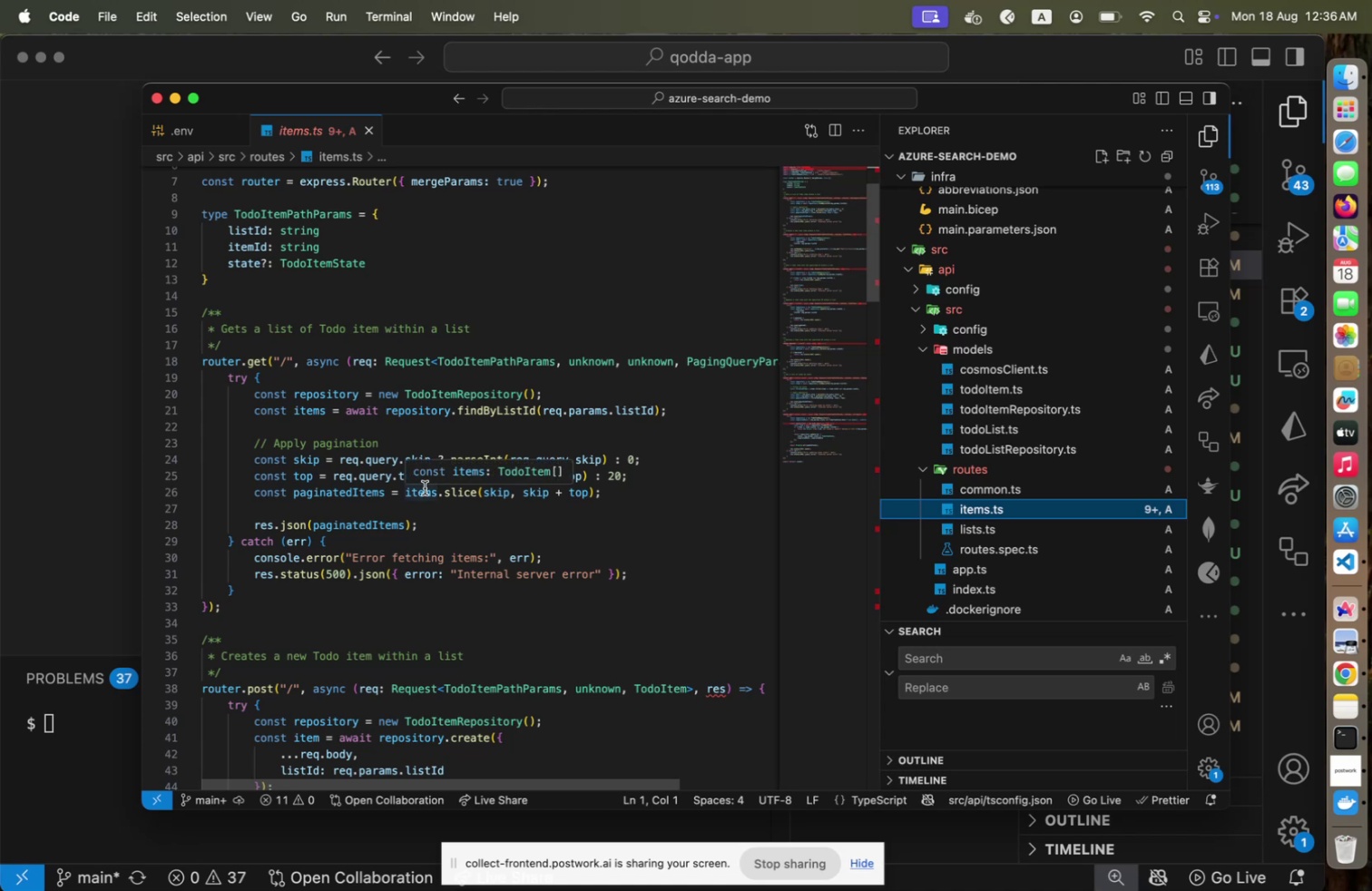 
scroll: coordinate [939, 499], scroll_direction: up, amount: 4.0
 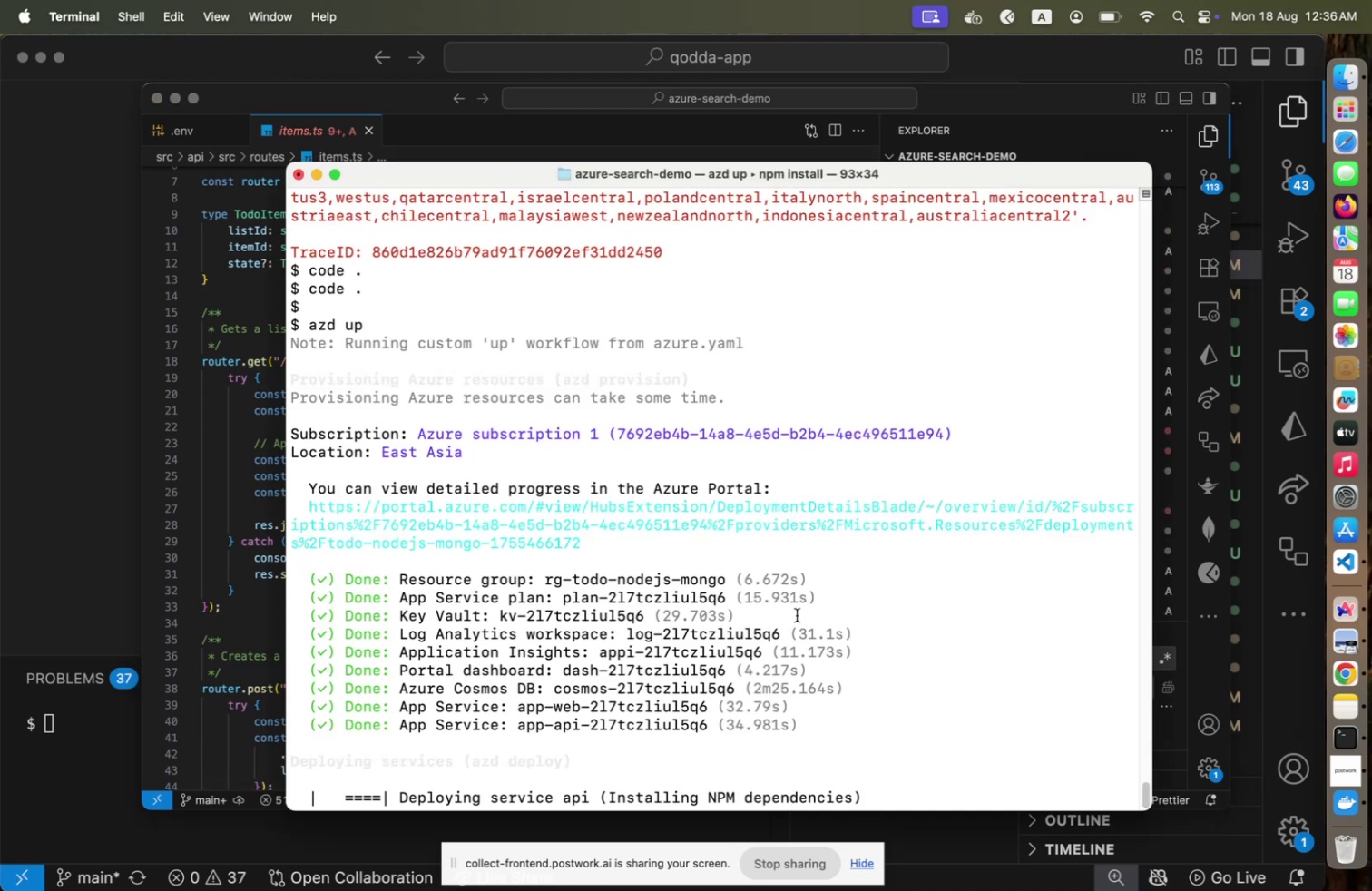 
left_click([1350, 735])
 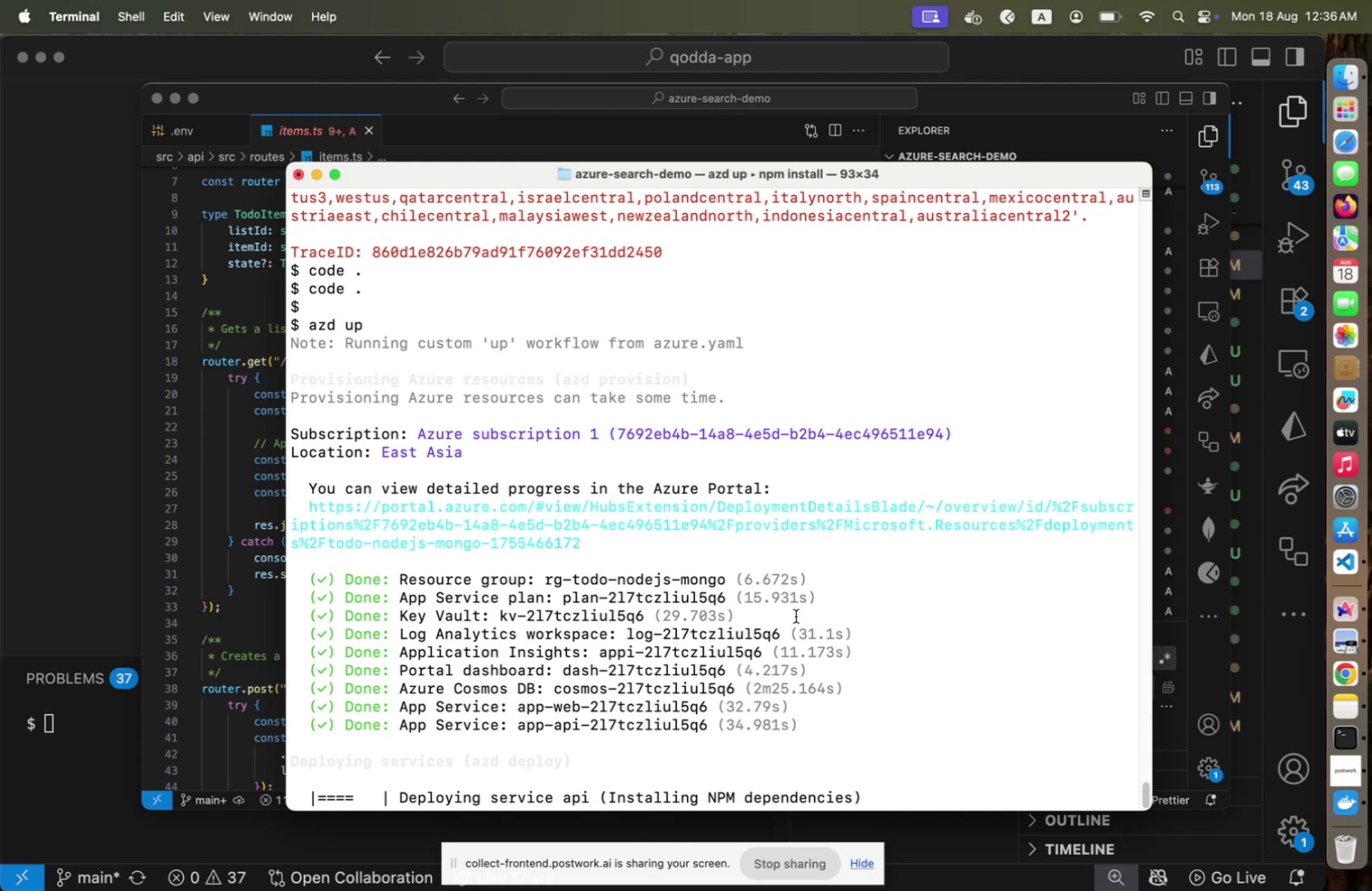 
wait(14.53)
 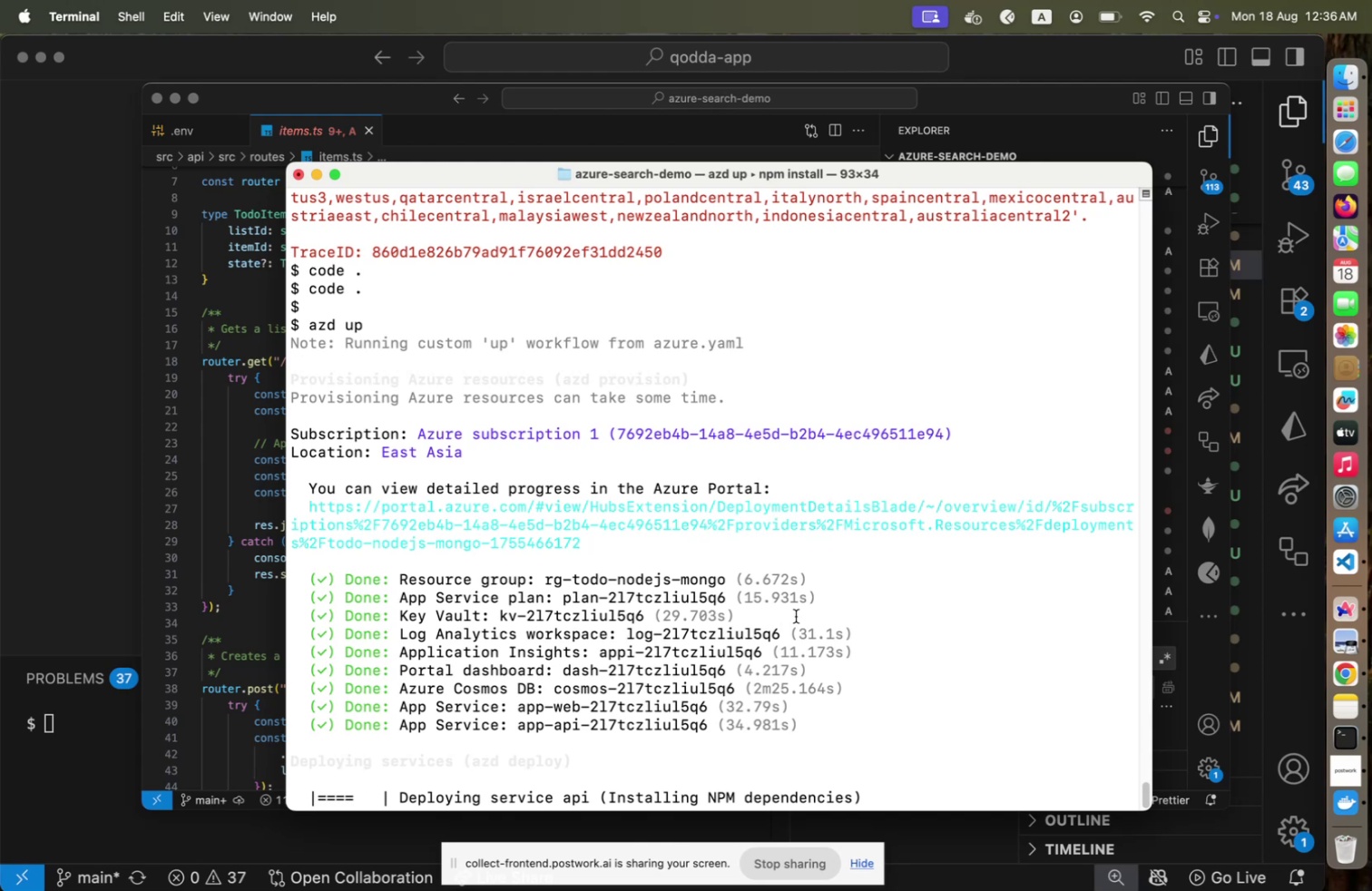 
left_click([1348, 671])
 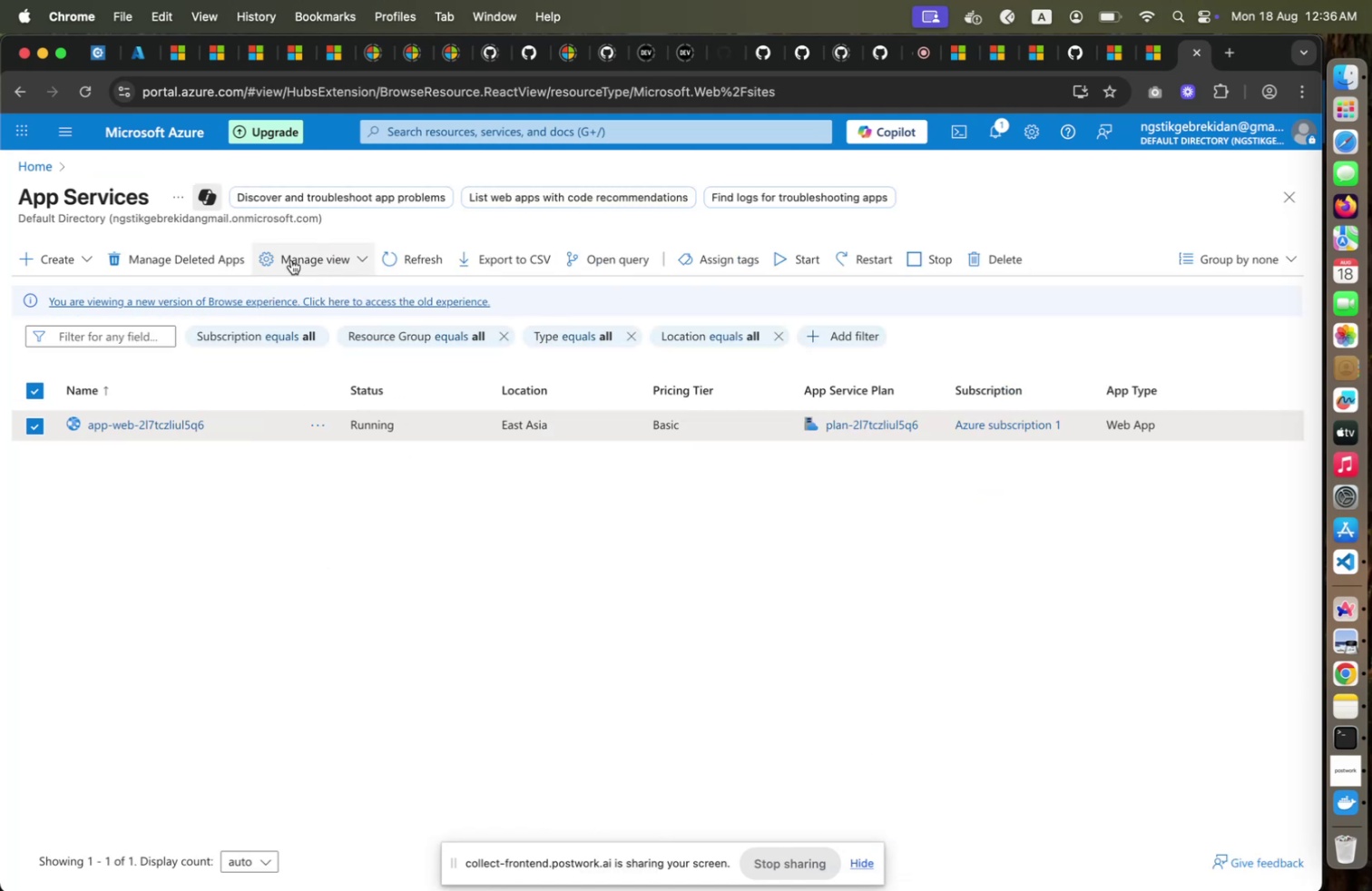 
left_click([1276, 205])
 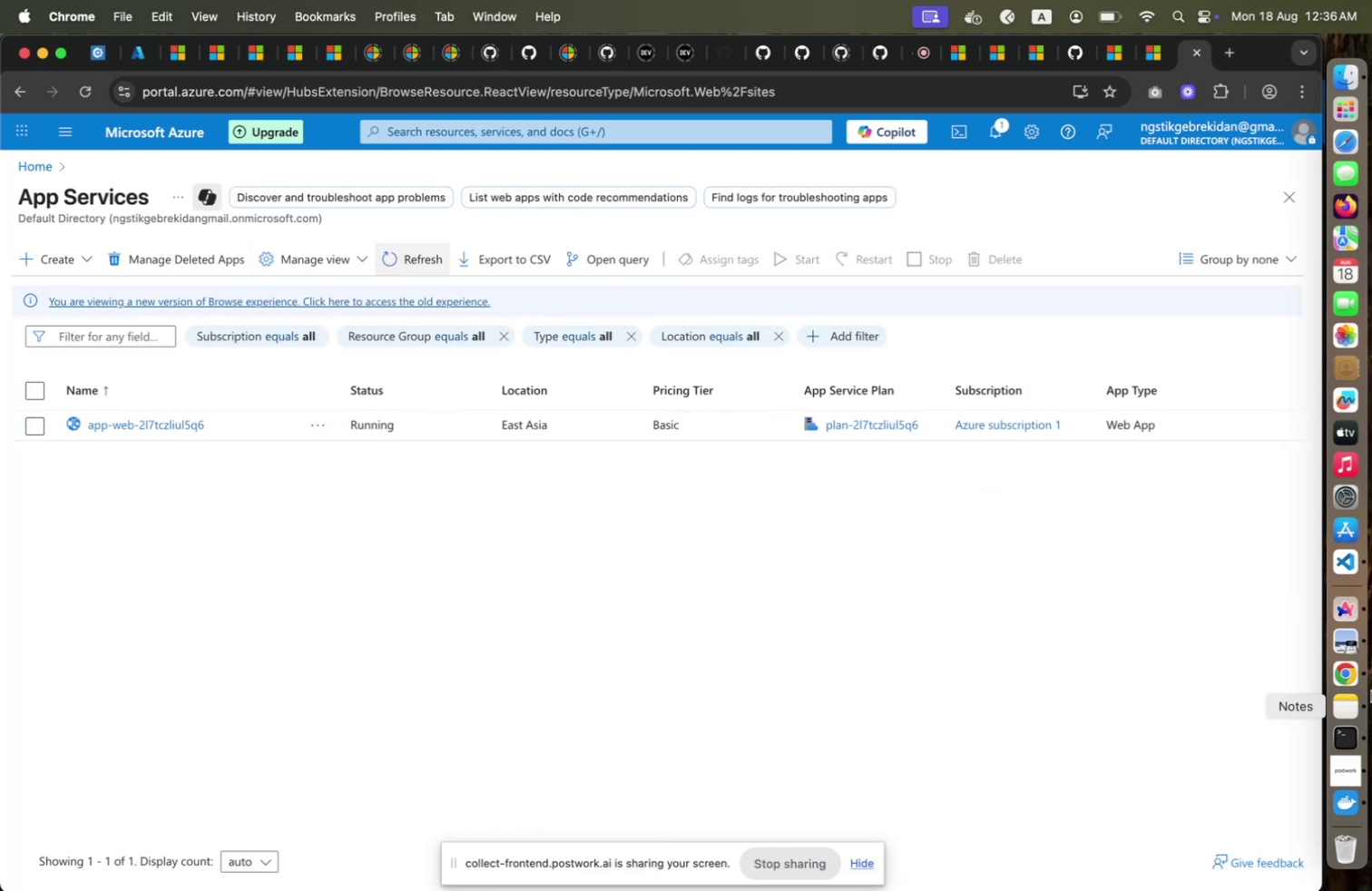 
left_click([391, 262])
 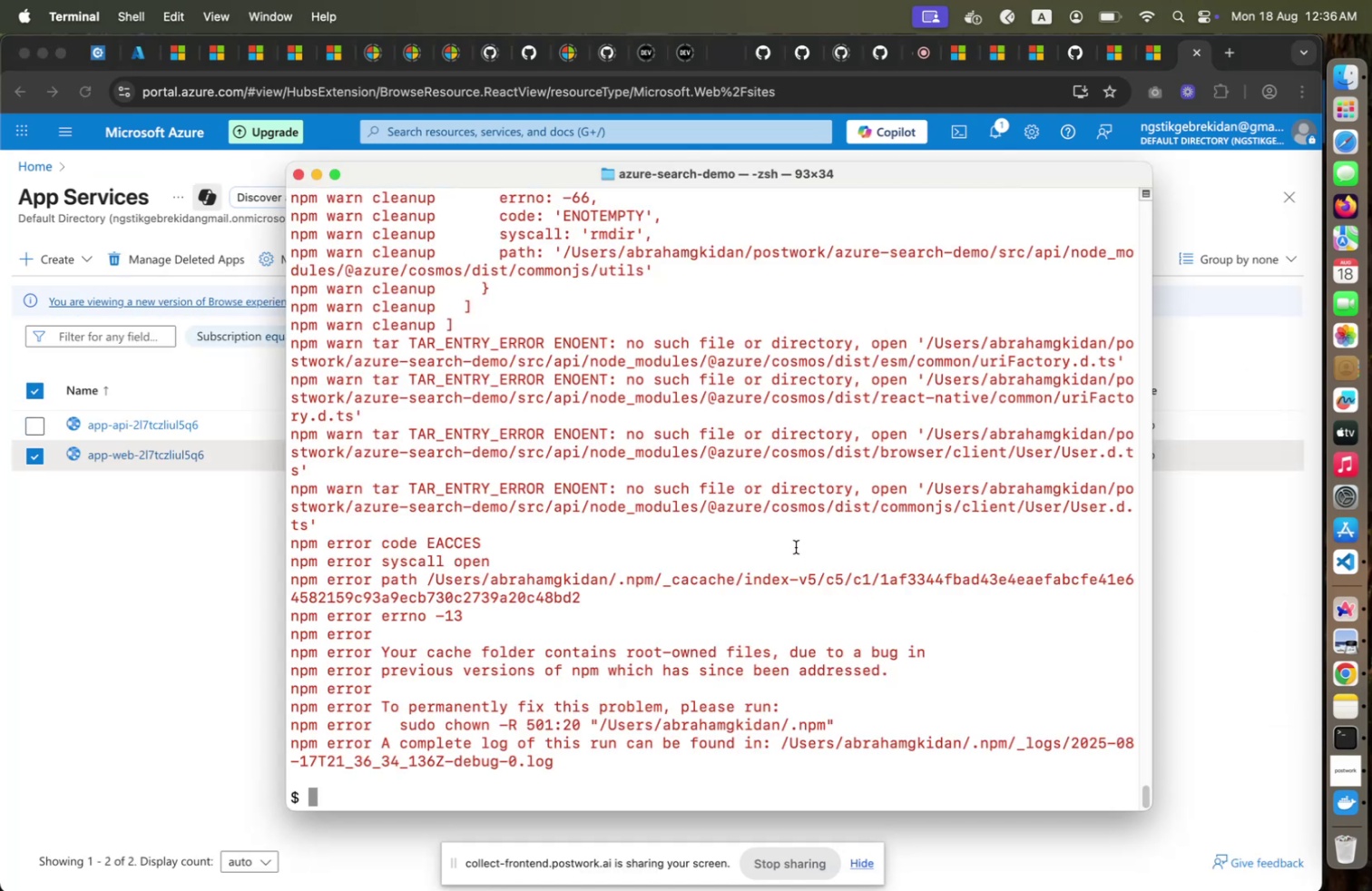 
left_click([1351, 736])
 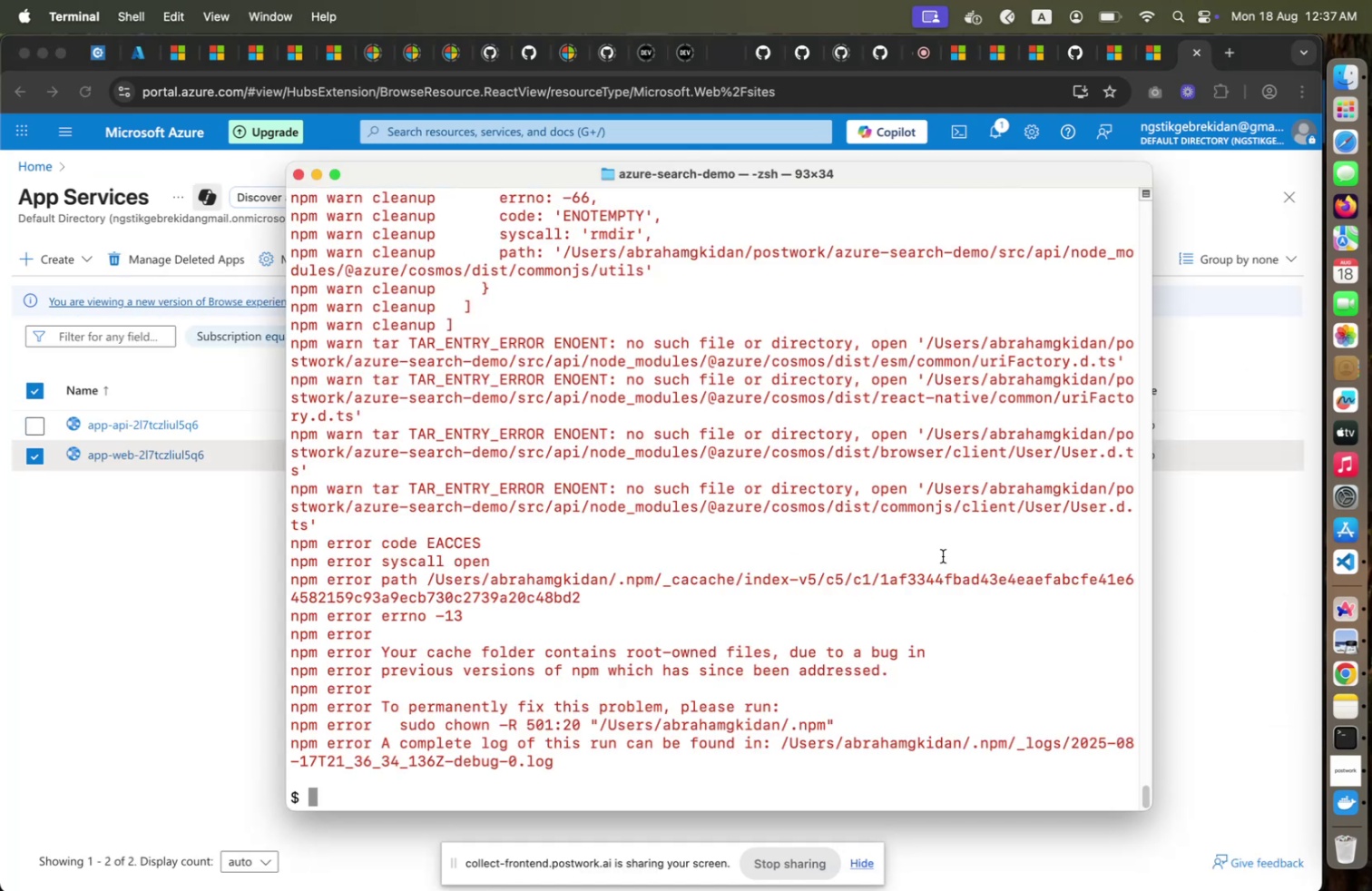 
wait(5.79)
 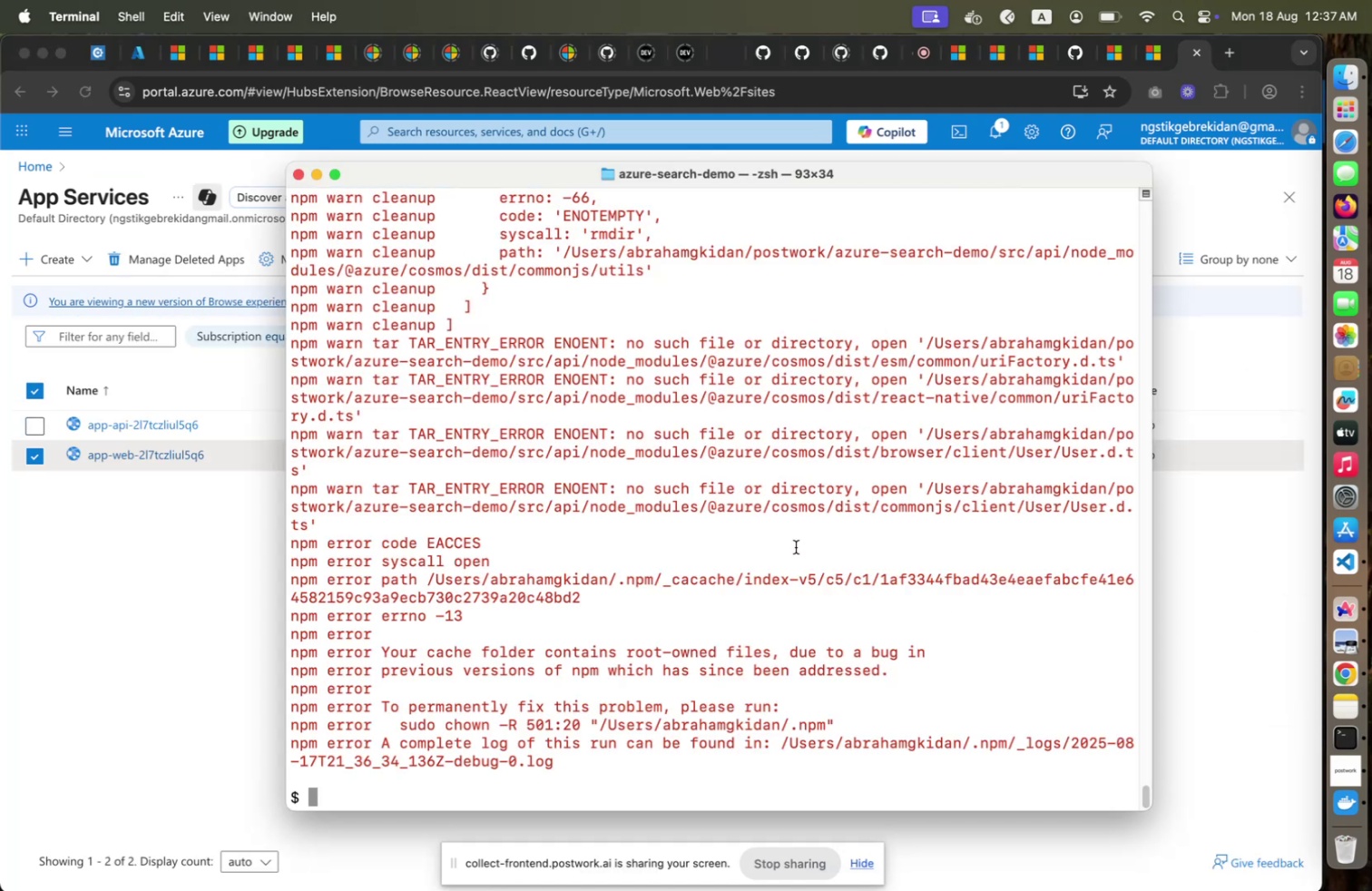 
scroll: coordinate [943, 555], scroll_direction: up, amount: 30.0
 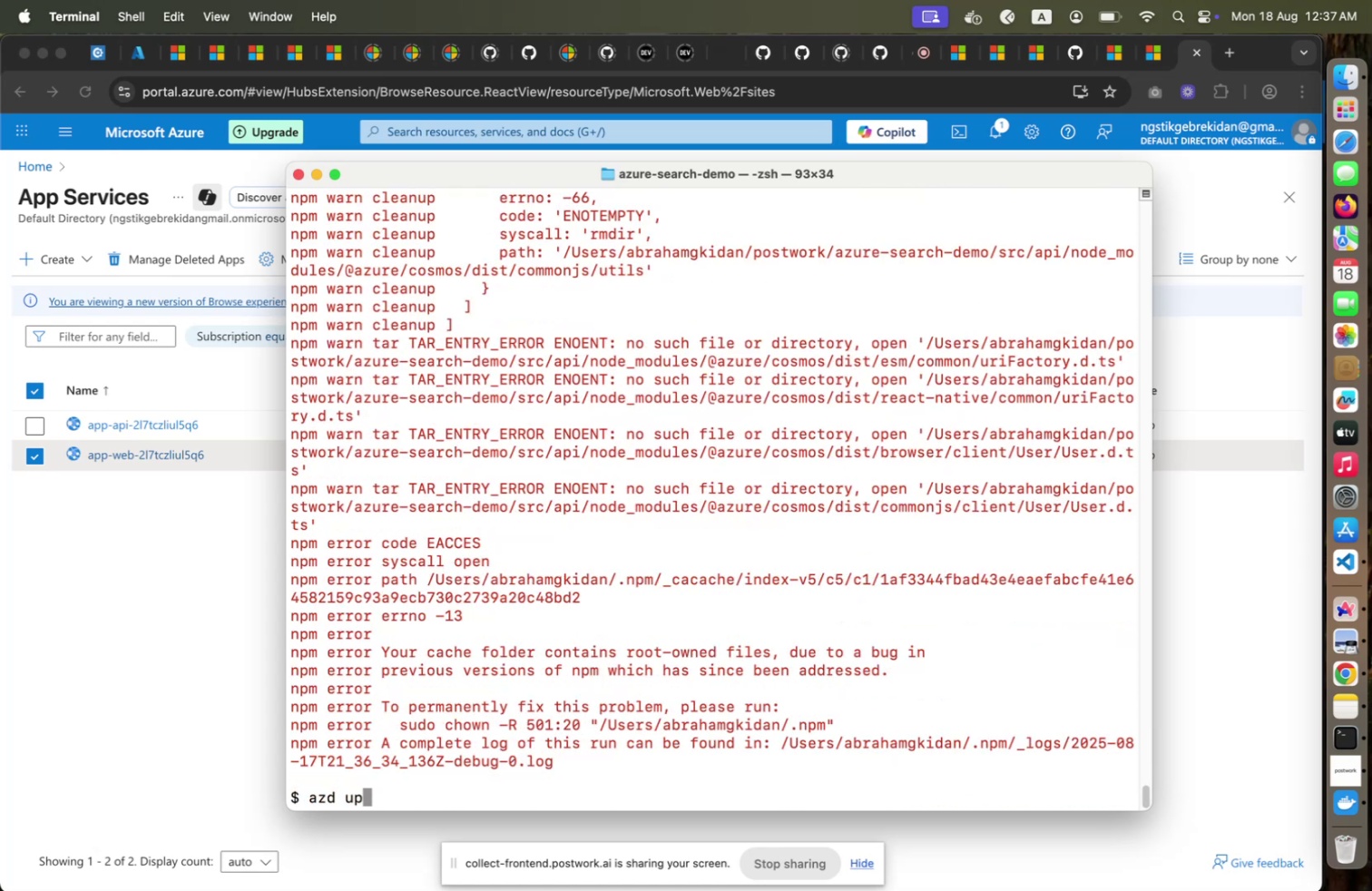 
key(ArrowUp)
 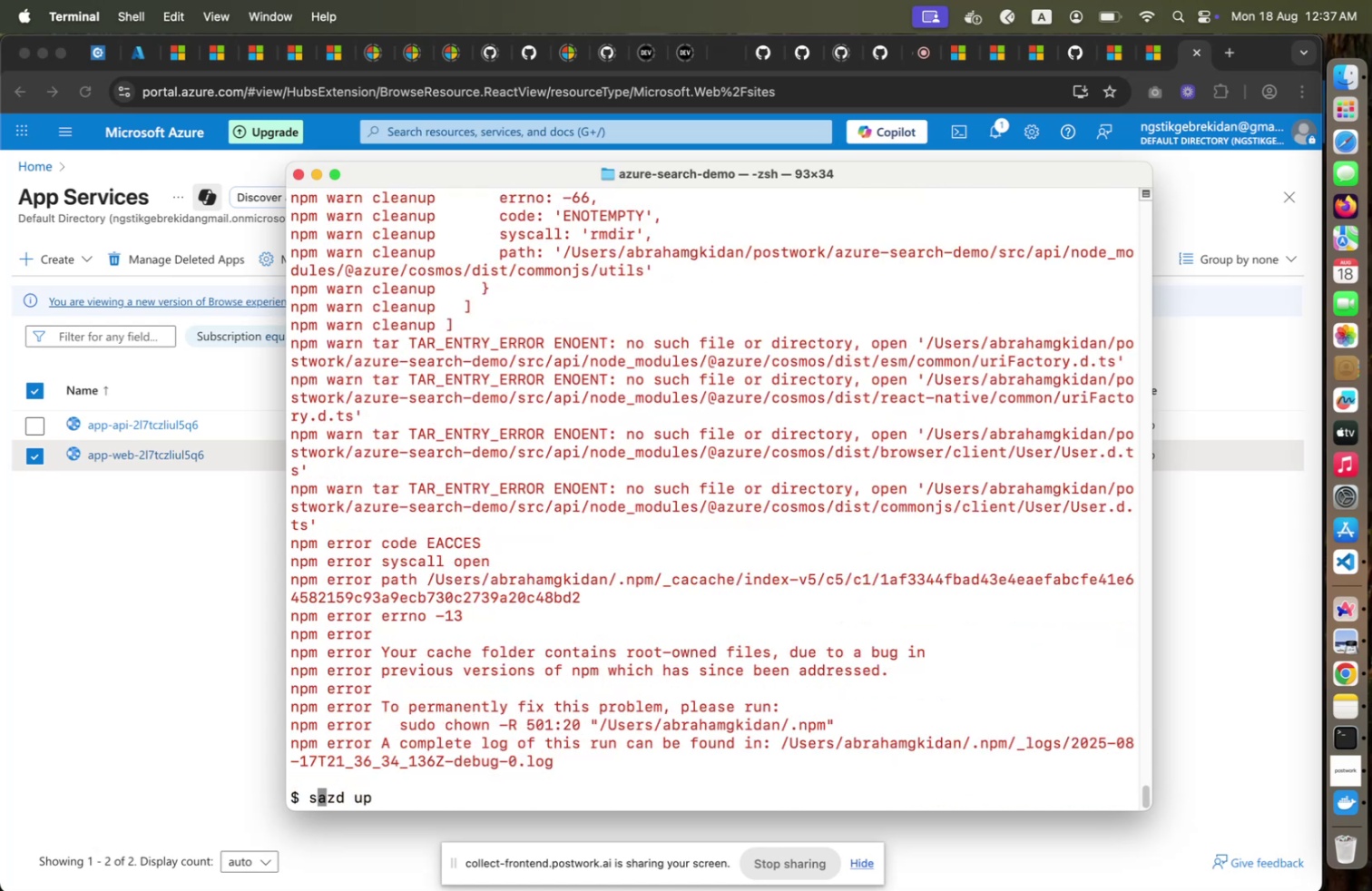 
key(Control+A)
 